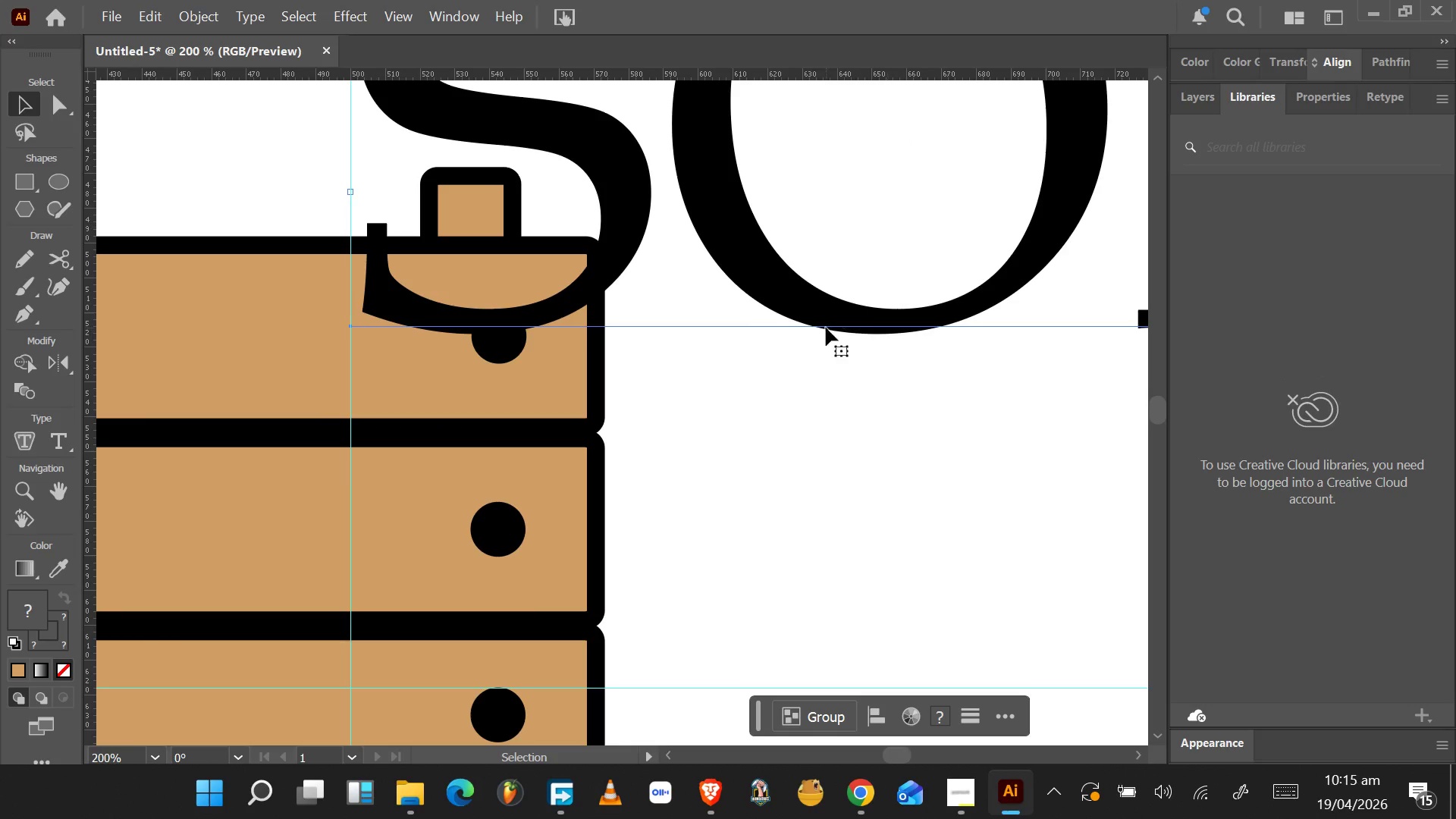 
left_click_drag(start_coordinate=[831, 319], to_coordinate=[956, 193])
 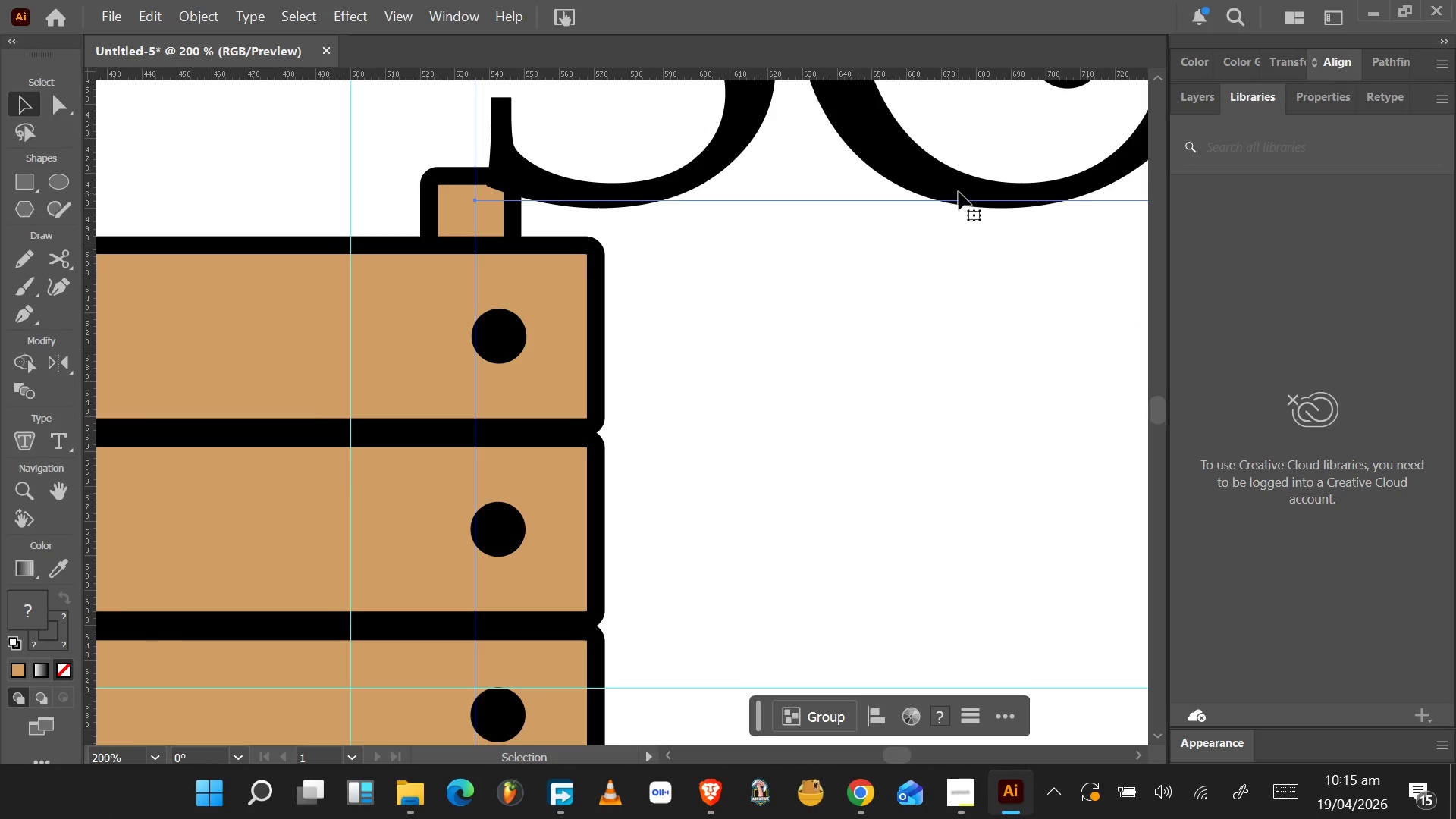 
scroll: coordinate [964, 194], scroll_direction: up, amount: 15.0
 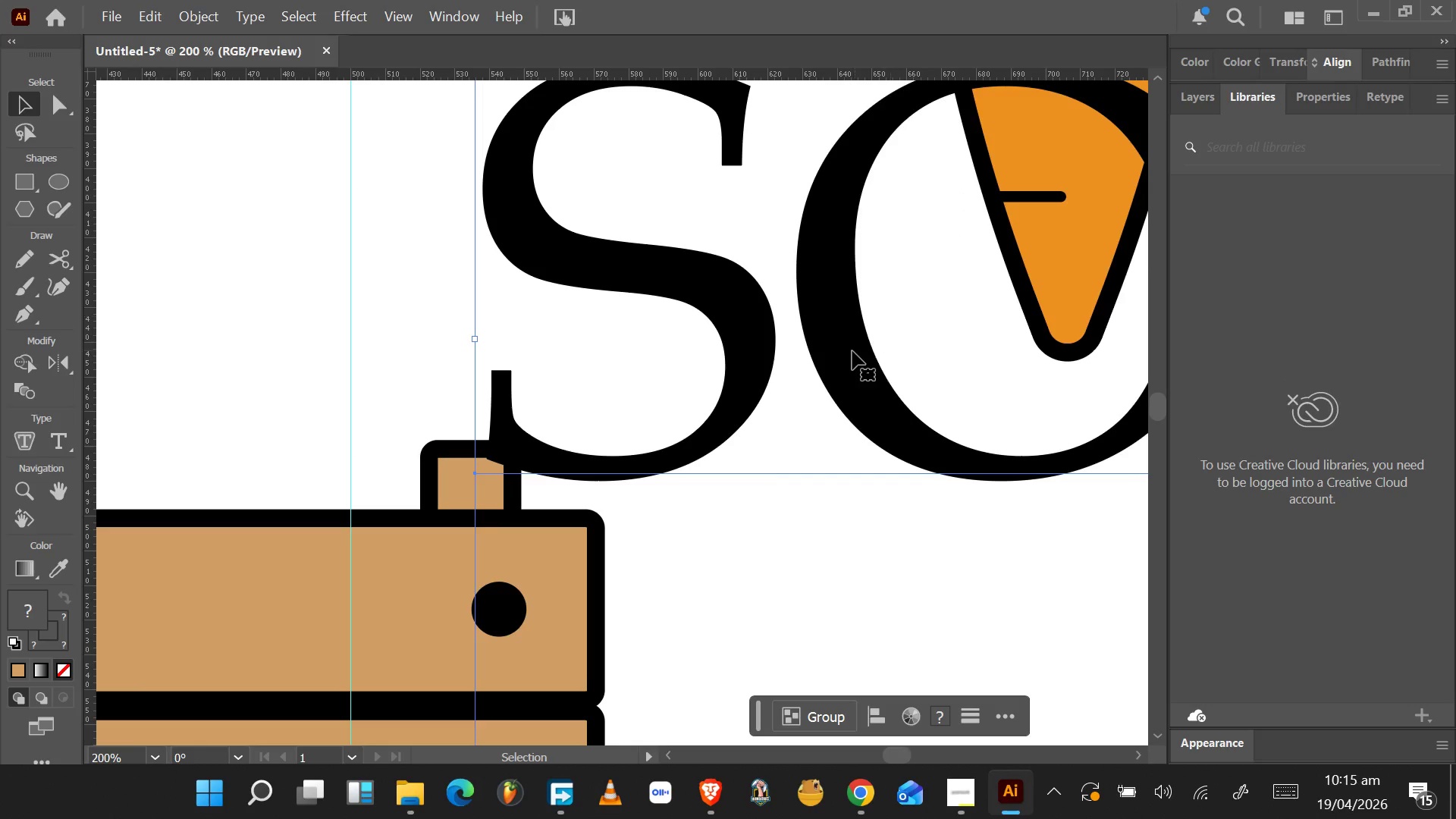 
left_click_drag(start_coordinate=[852, 351], to_coordinate=[880, 131])
 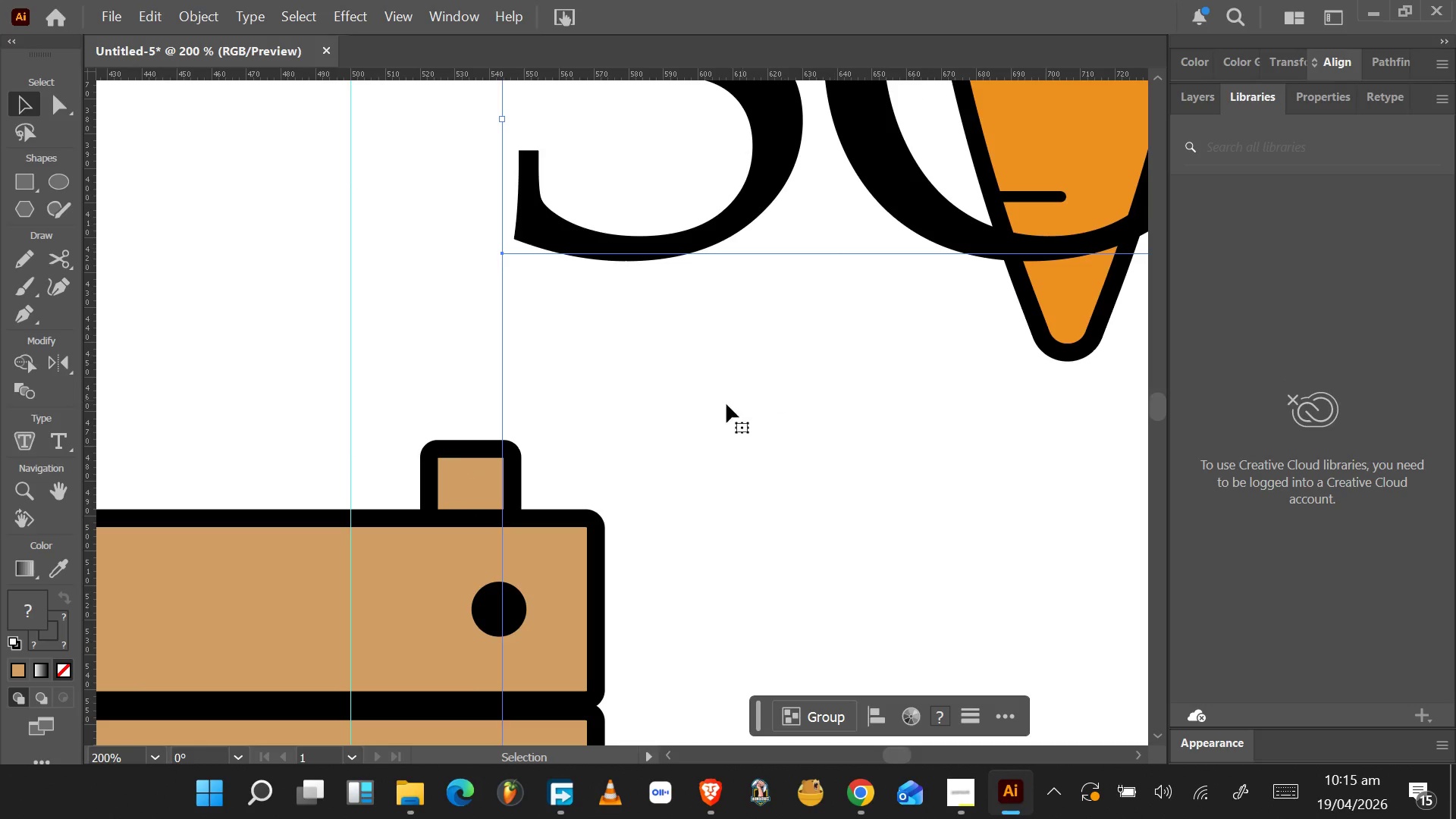 
scroll: coordinate [686, 322], scroll_direction: down, amount: 20.0
 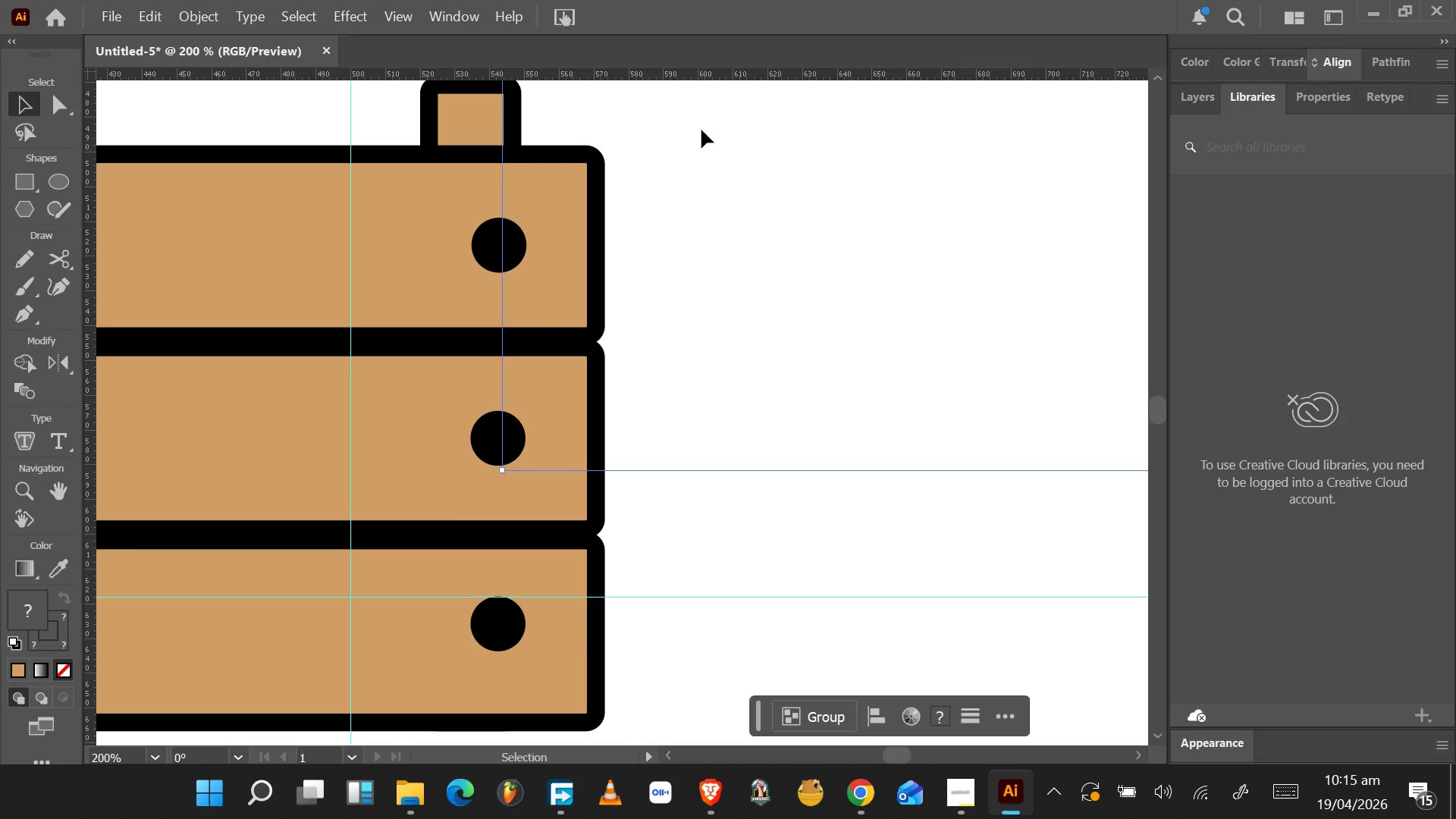 
left_click_drag(start_coordinate=[700, 124], to_coordinate=[412, 722])
 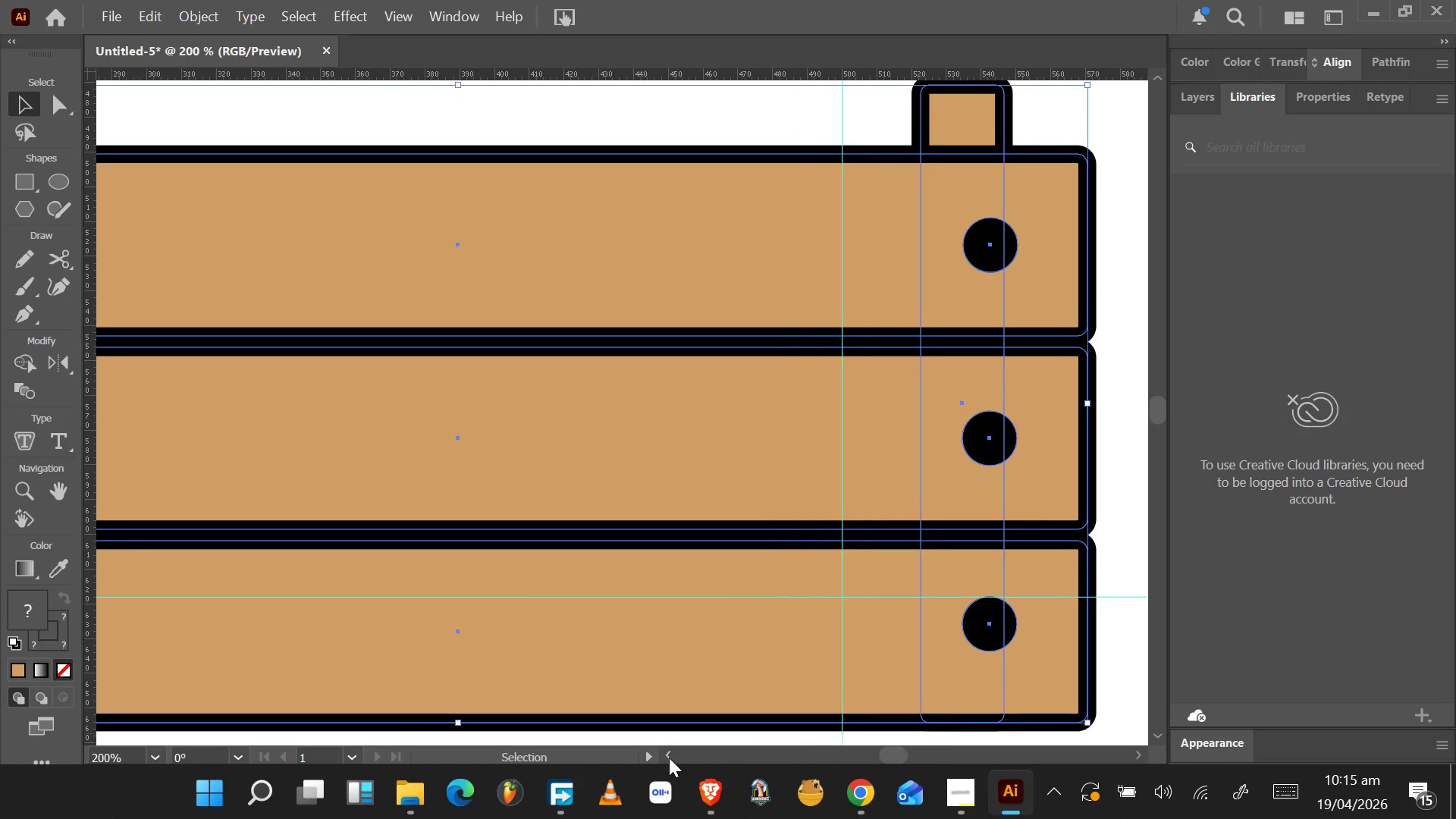 
wait(5.99)
 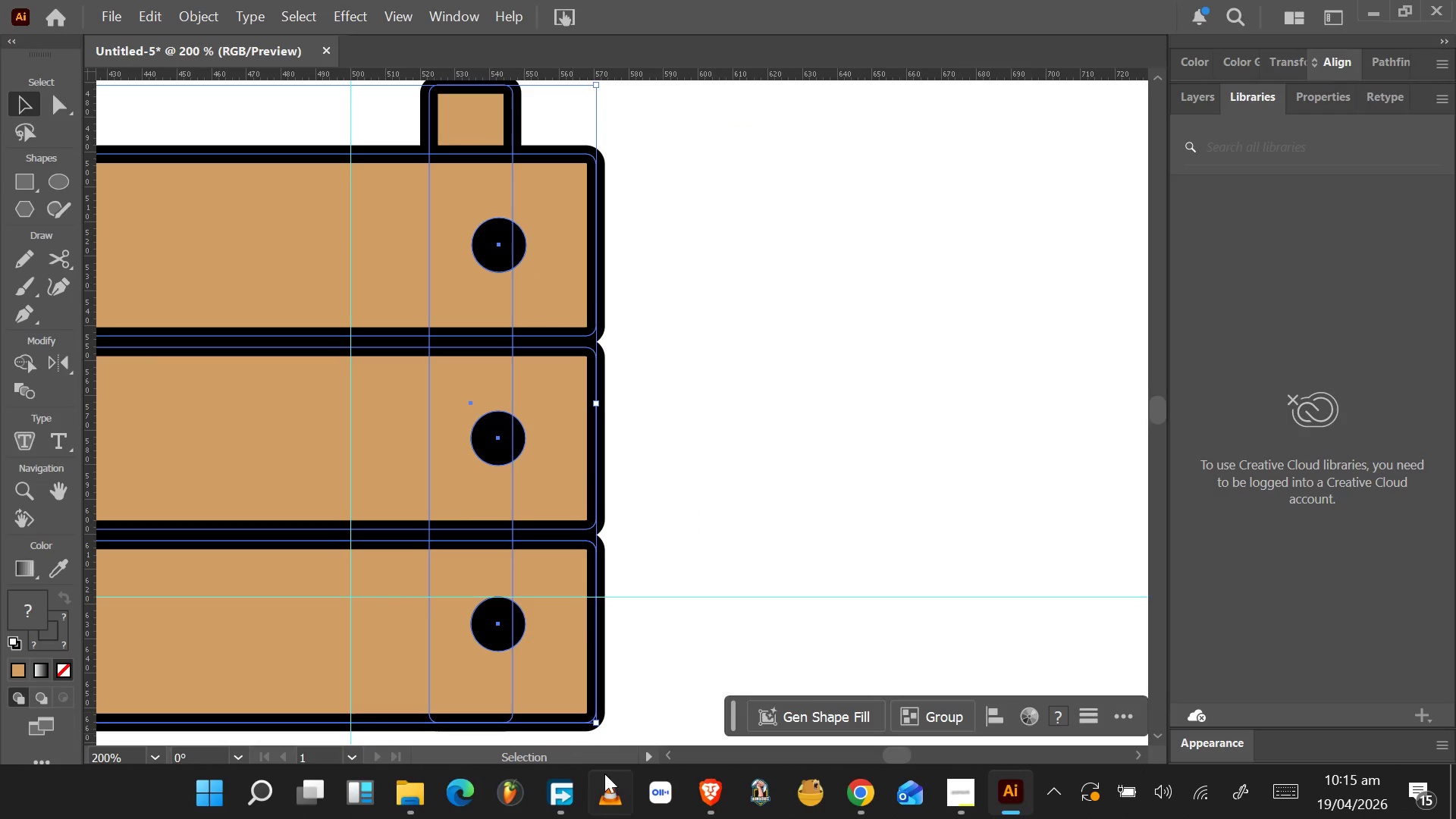 
left_click([669, 758])
 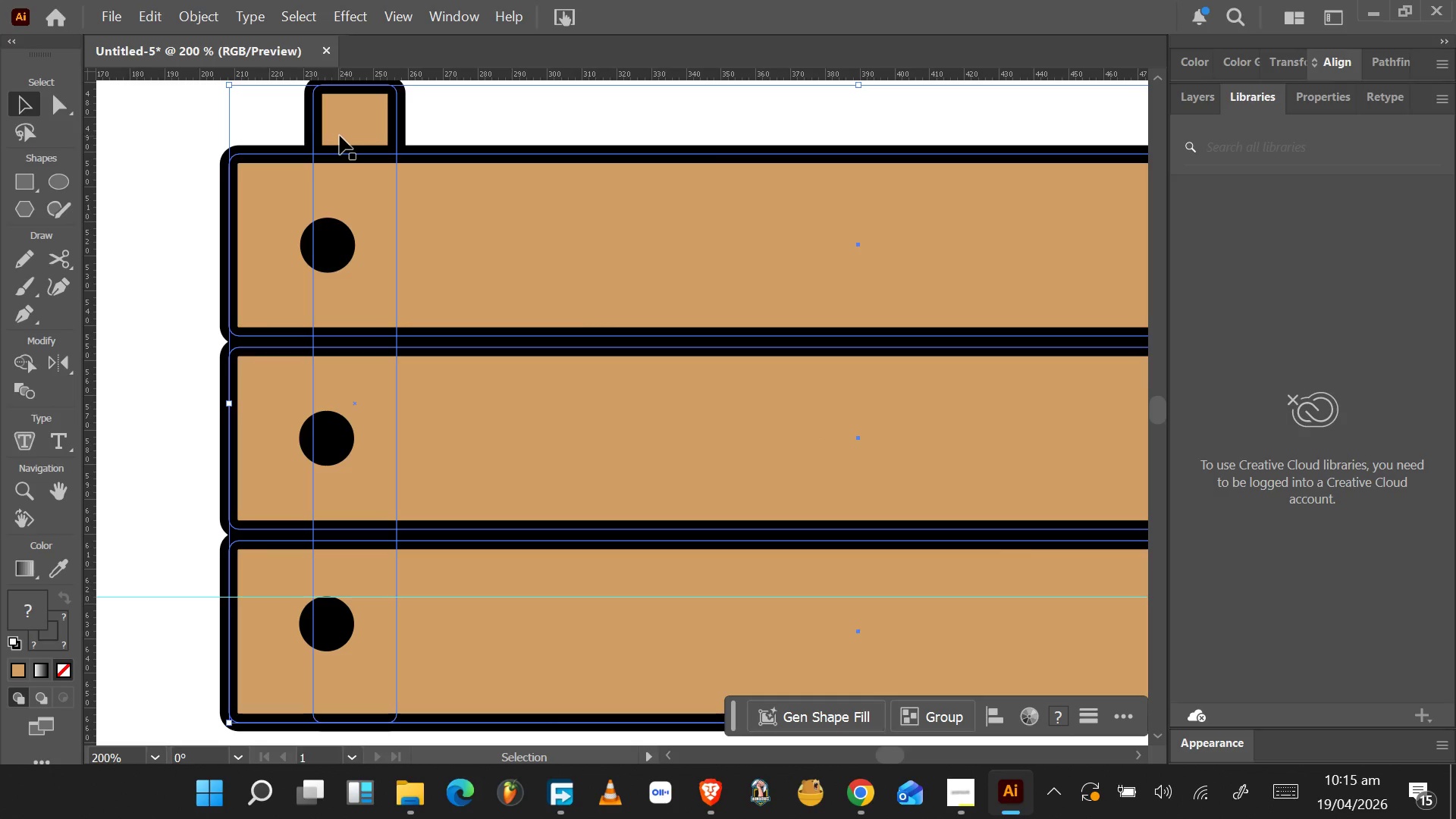 
hold_key(key=ShiftLeft, duration=1.55)
left_click([340, 136])
 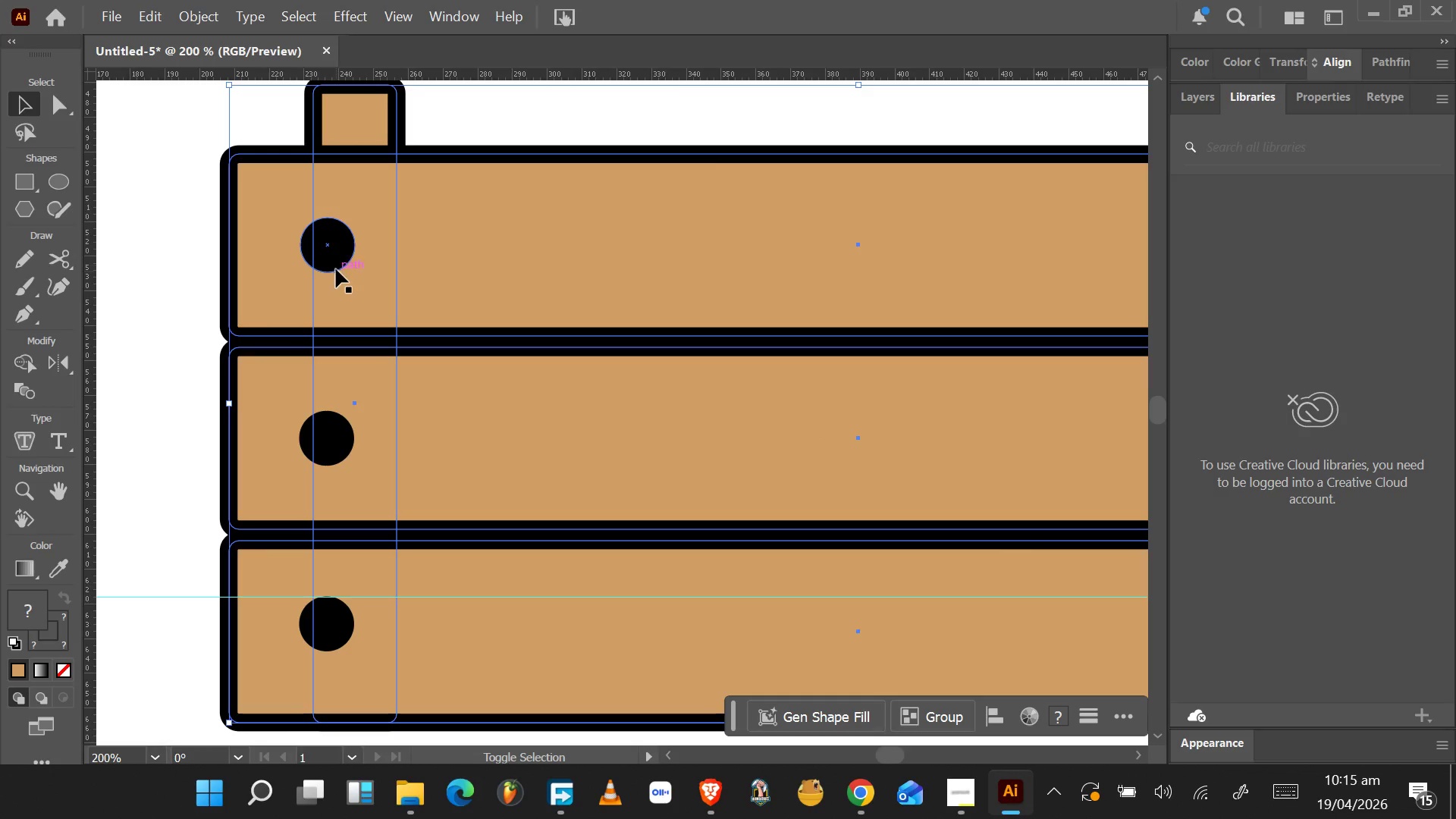 
left_click([336, 251])
 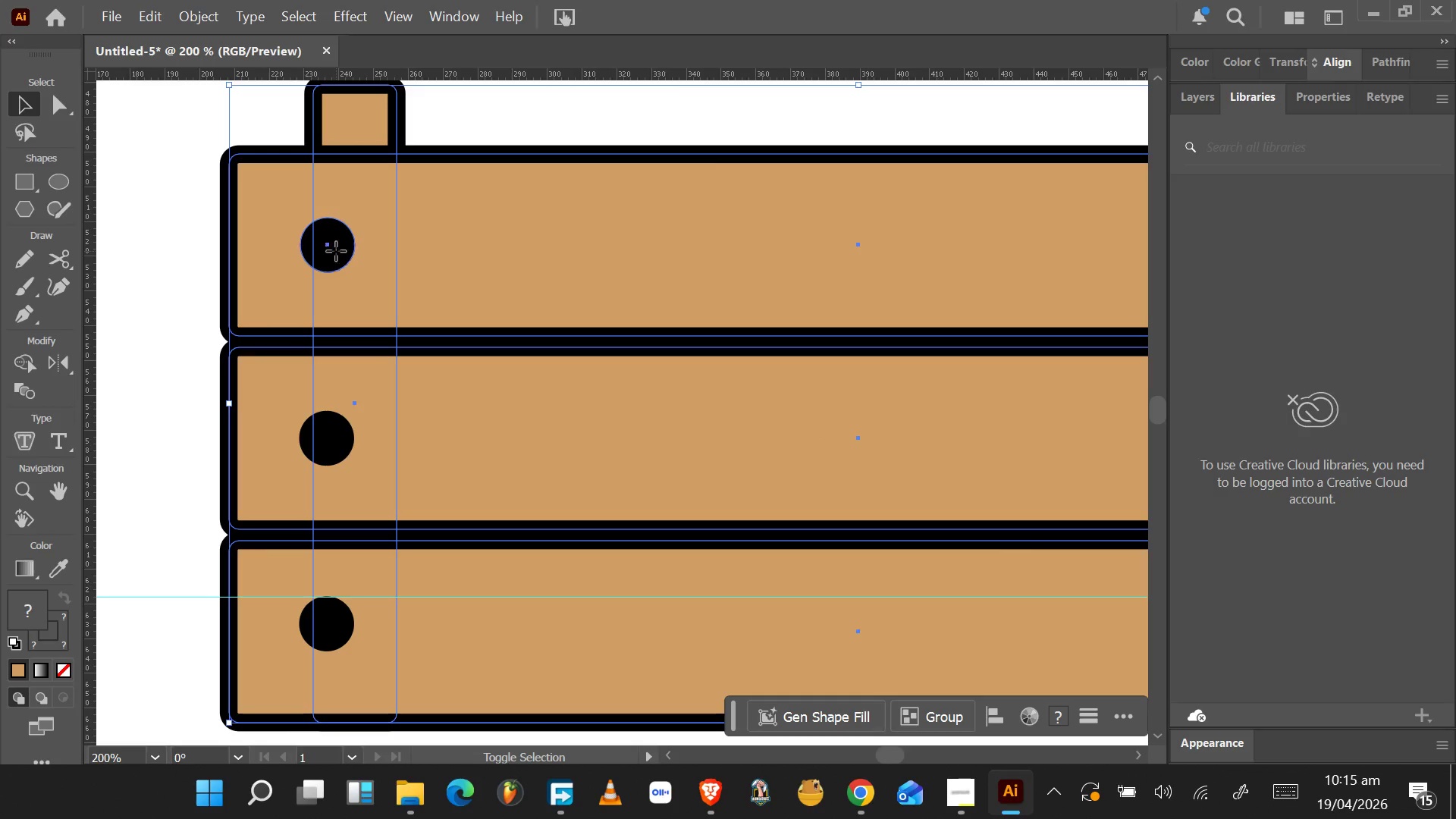 
hold_key(key=ShiftLeft, duration=1.53)
left_click([331, 453])
 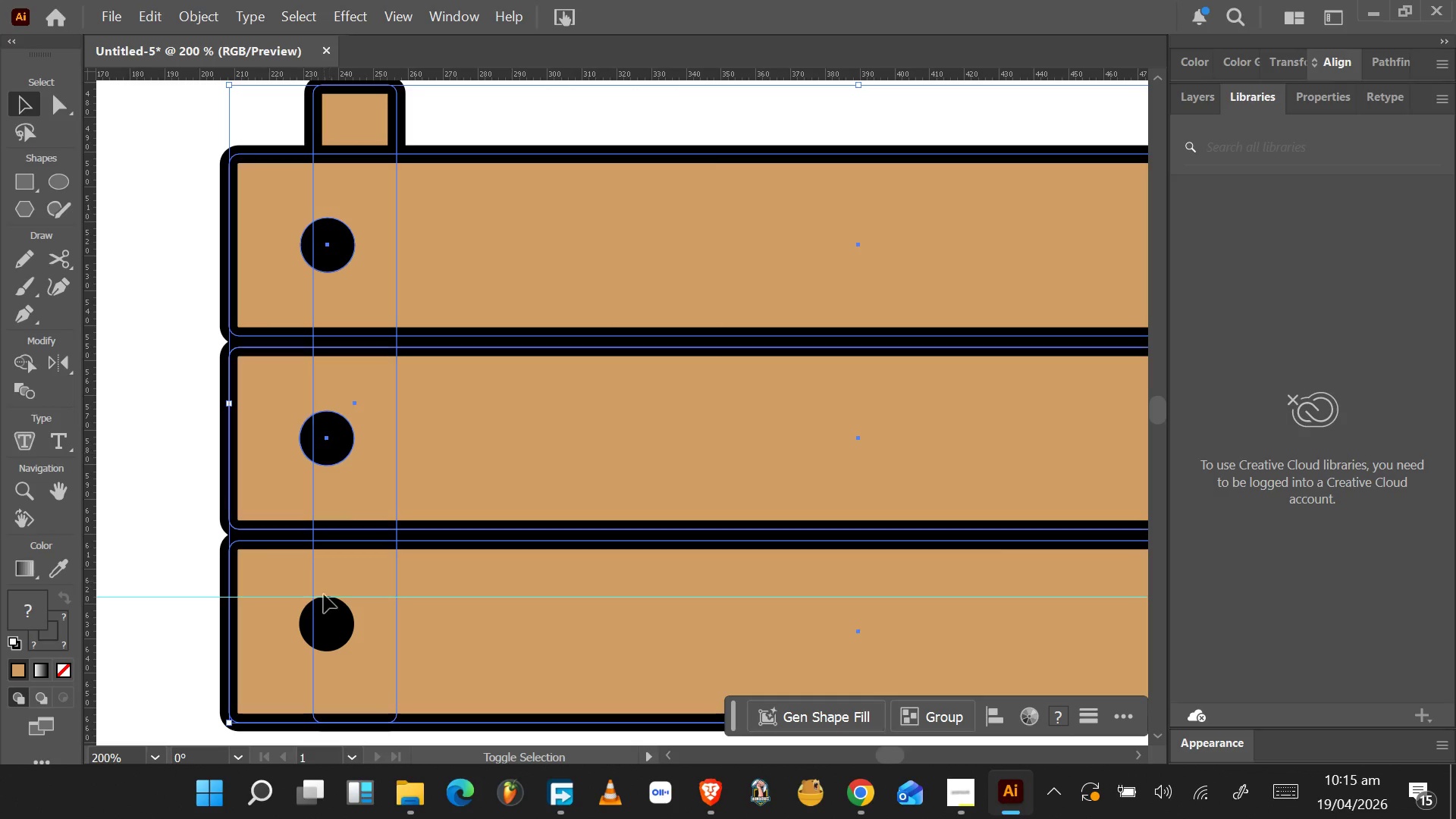 
hold_key(key=ShiftLeft, duration=0.61)
left_click([326, 631])
 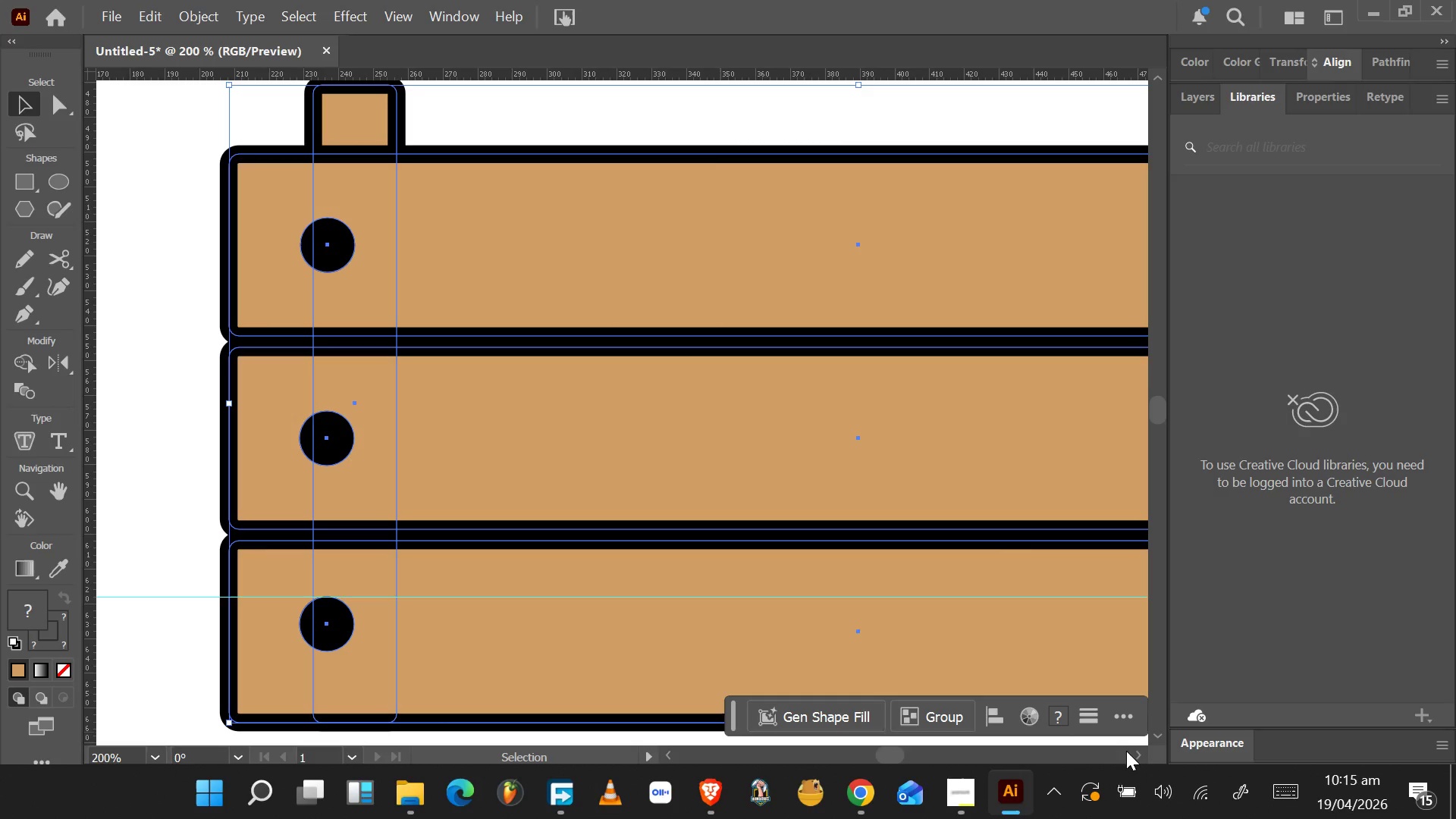 
left_click_drag(start_coordinate=[1135, 759], to_coordinate=[1141, 755])
 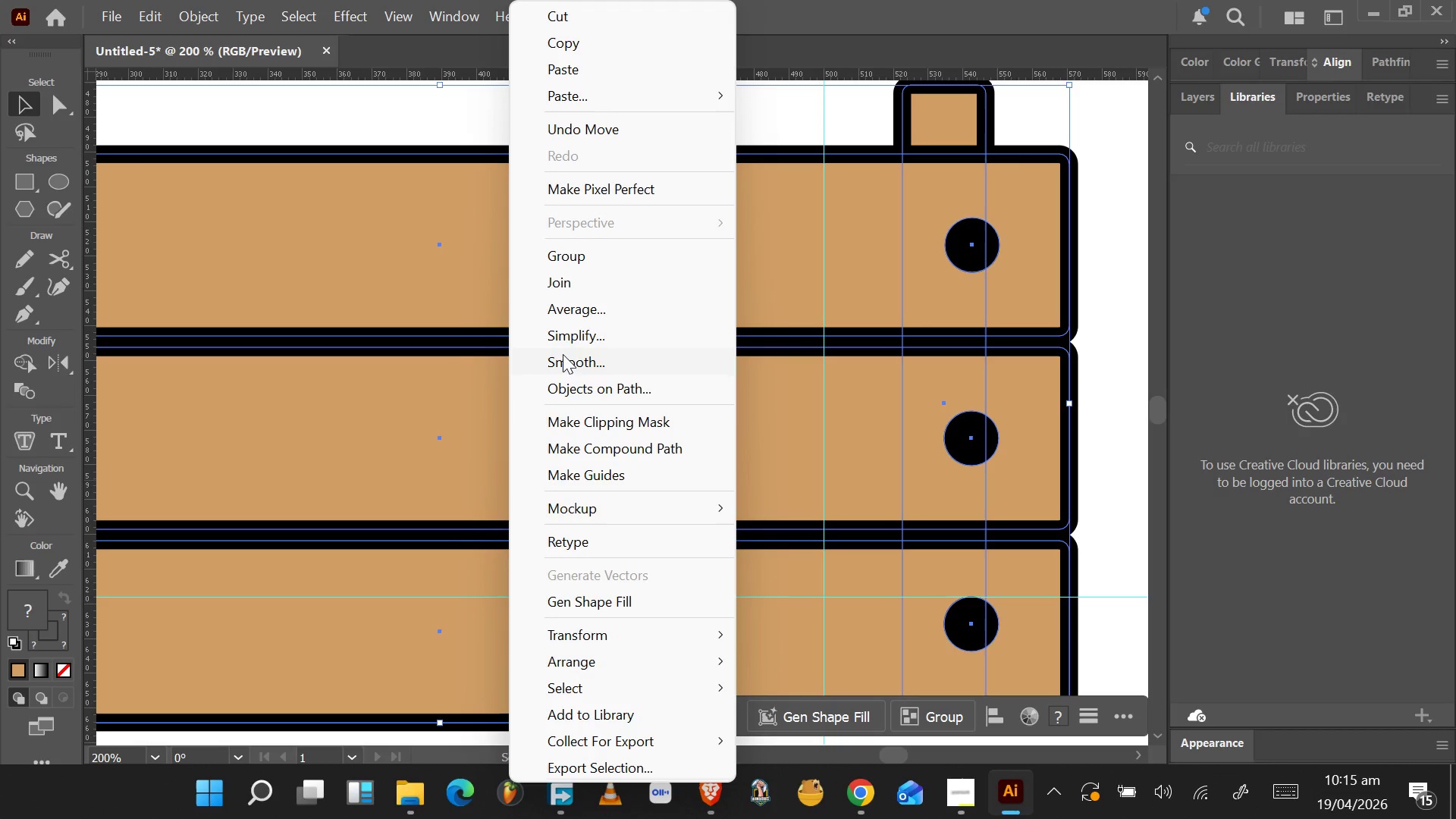 
left_click([592, 263])
 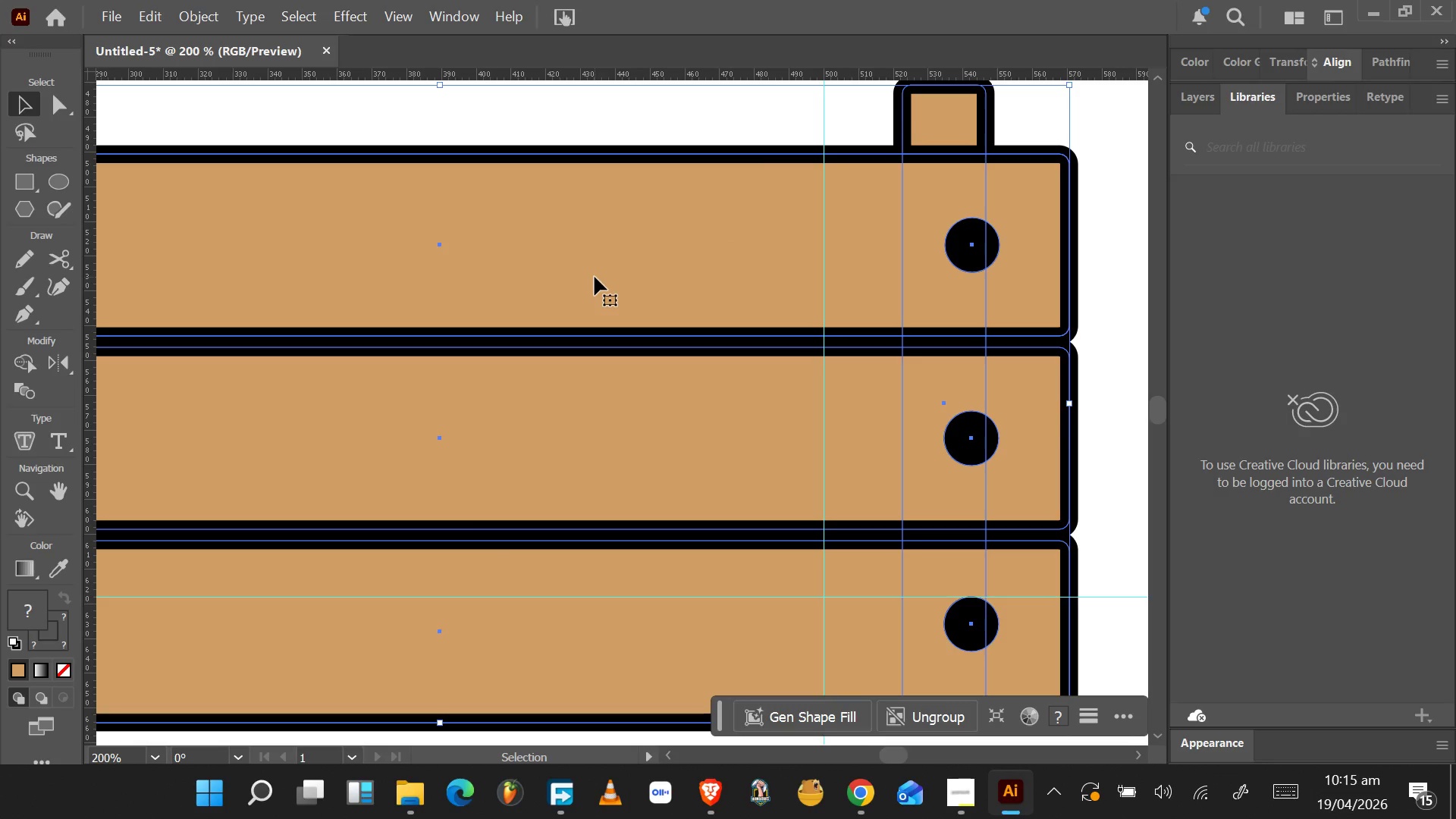 
hold_key(key=AltLeft, duration=0.53)
scroll: coordinate [592, 282], scroll_direction: down, amount: 3.0
 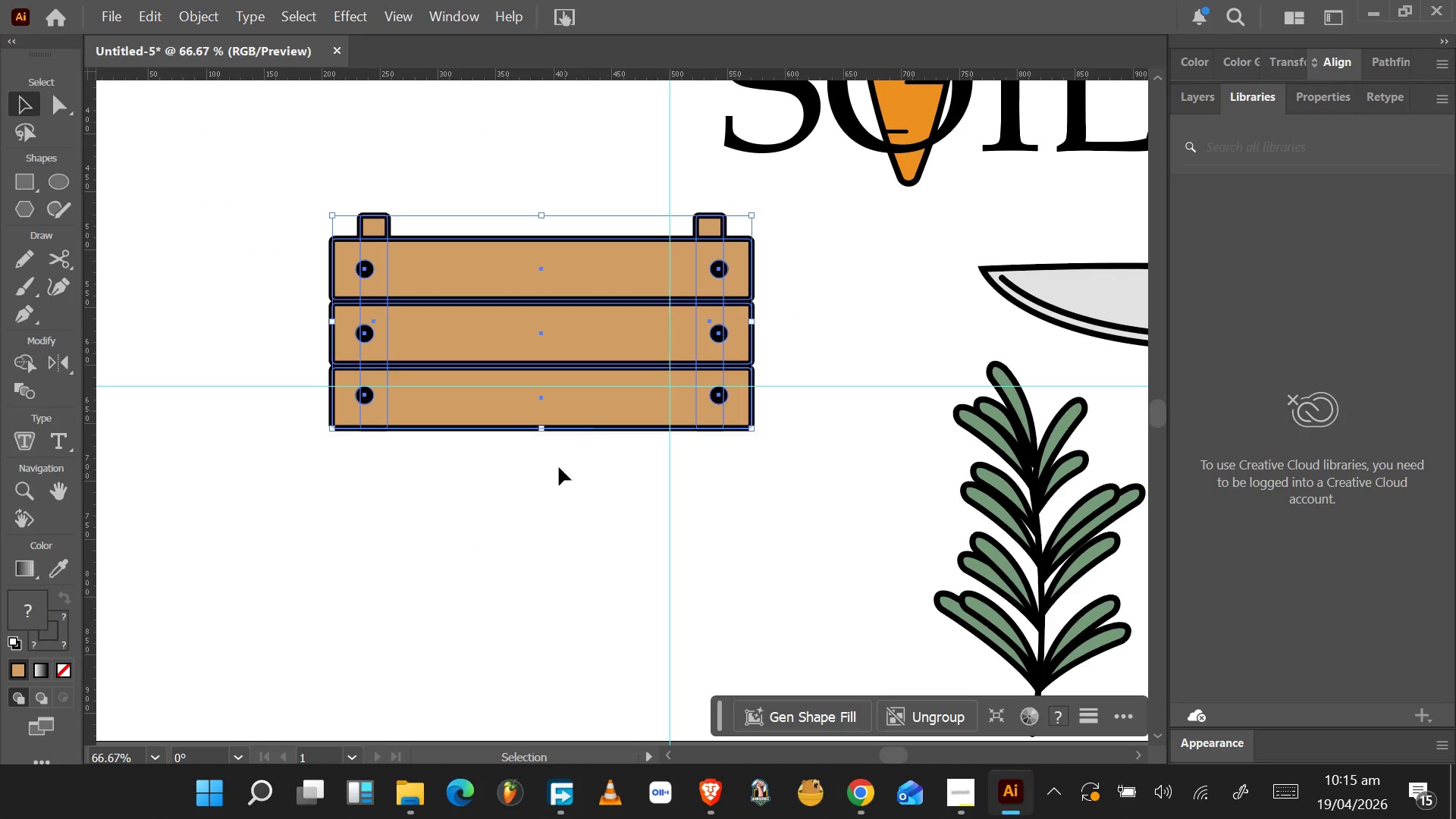 
left_click([558, 483])
 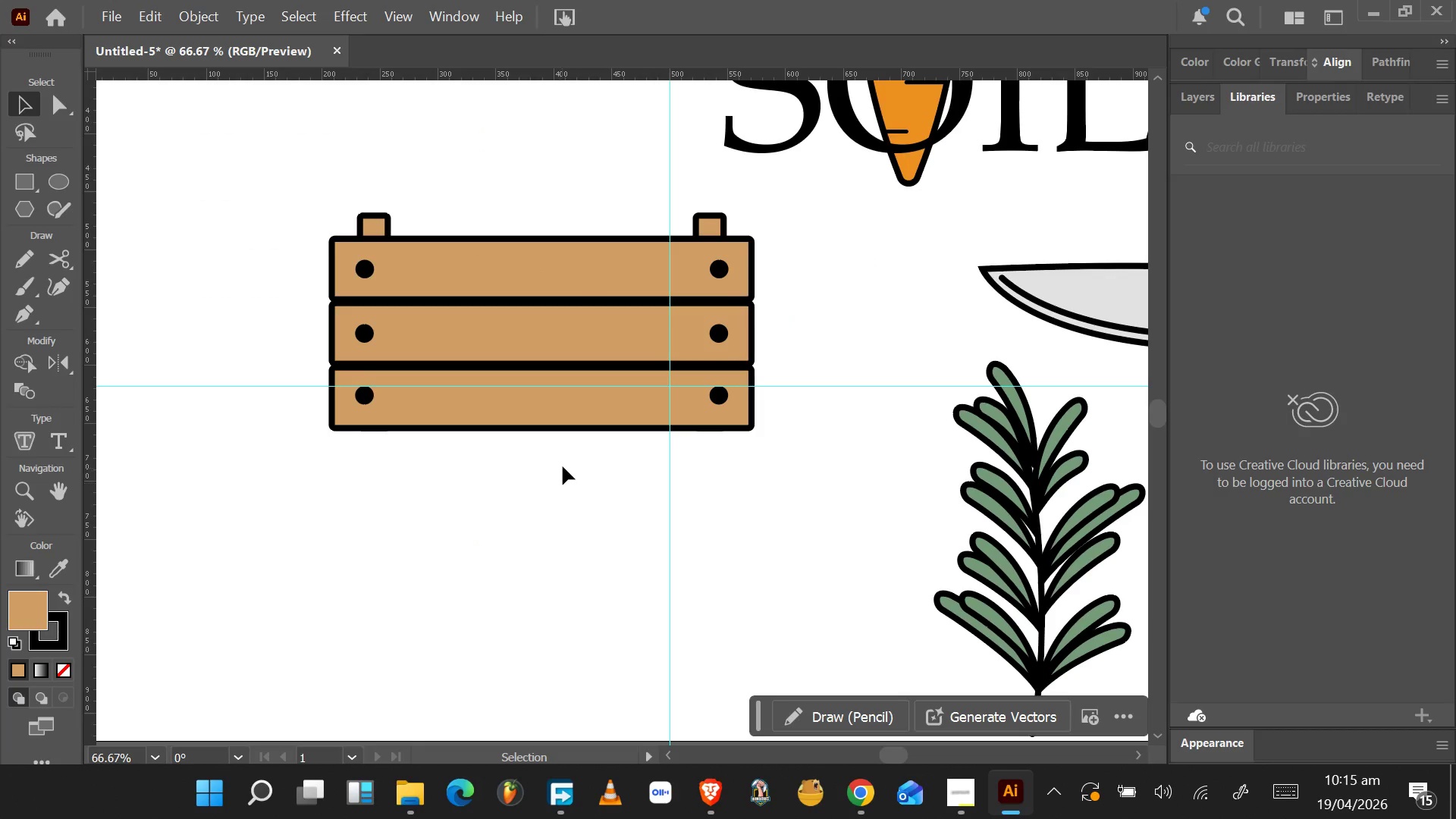 
hold_key(key=AltLeft, duration=0.33)
scroll: coordinate [565, 460], scroll_direction: down, amount: 2.0
 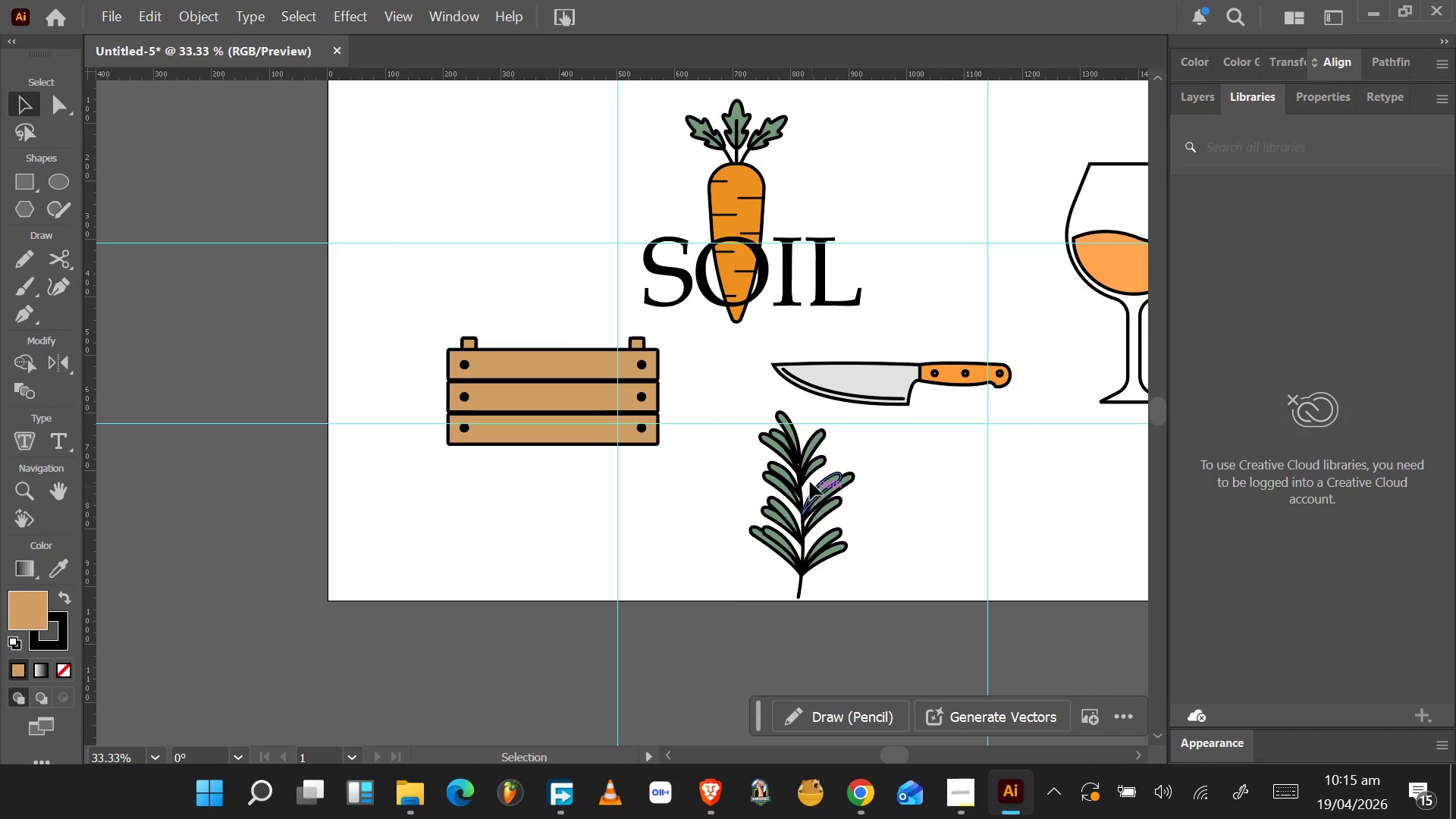 
key(Alt+AltLeft)
 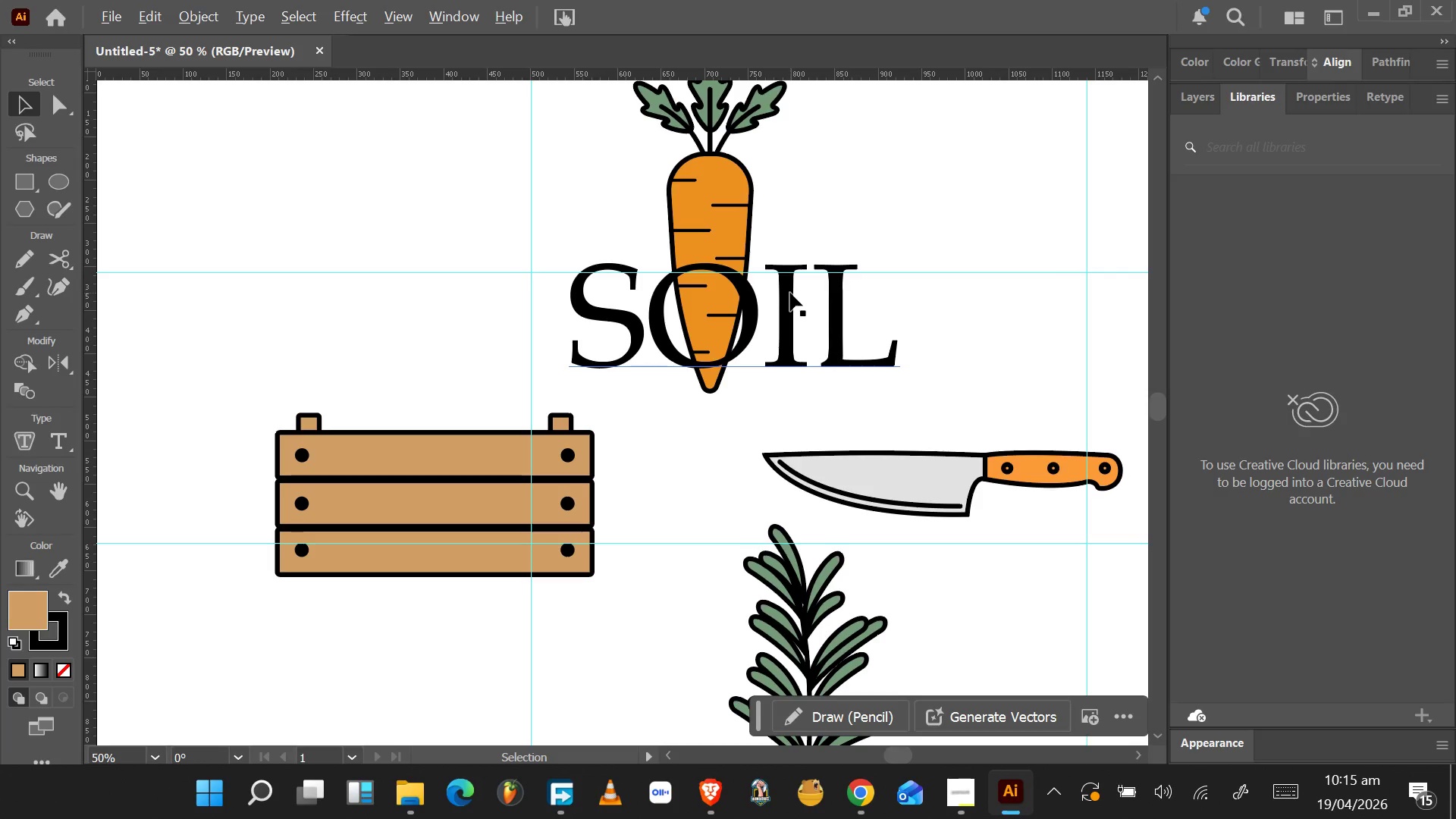 
hold_key(key=AltLeft, duration=0.34)
 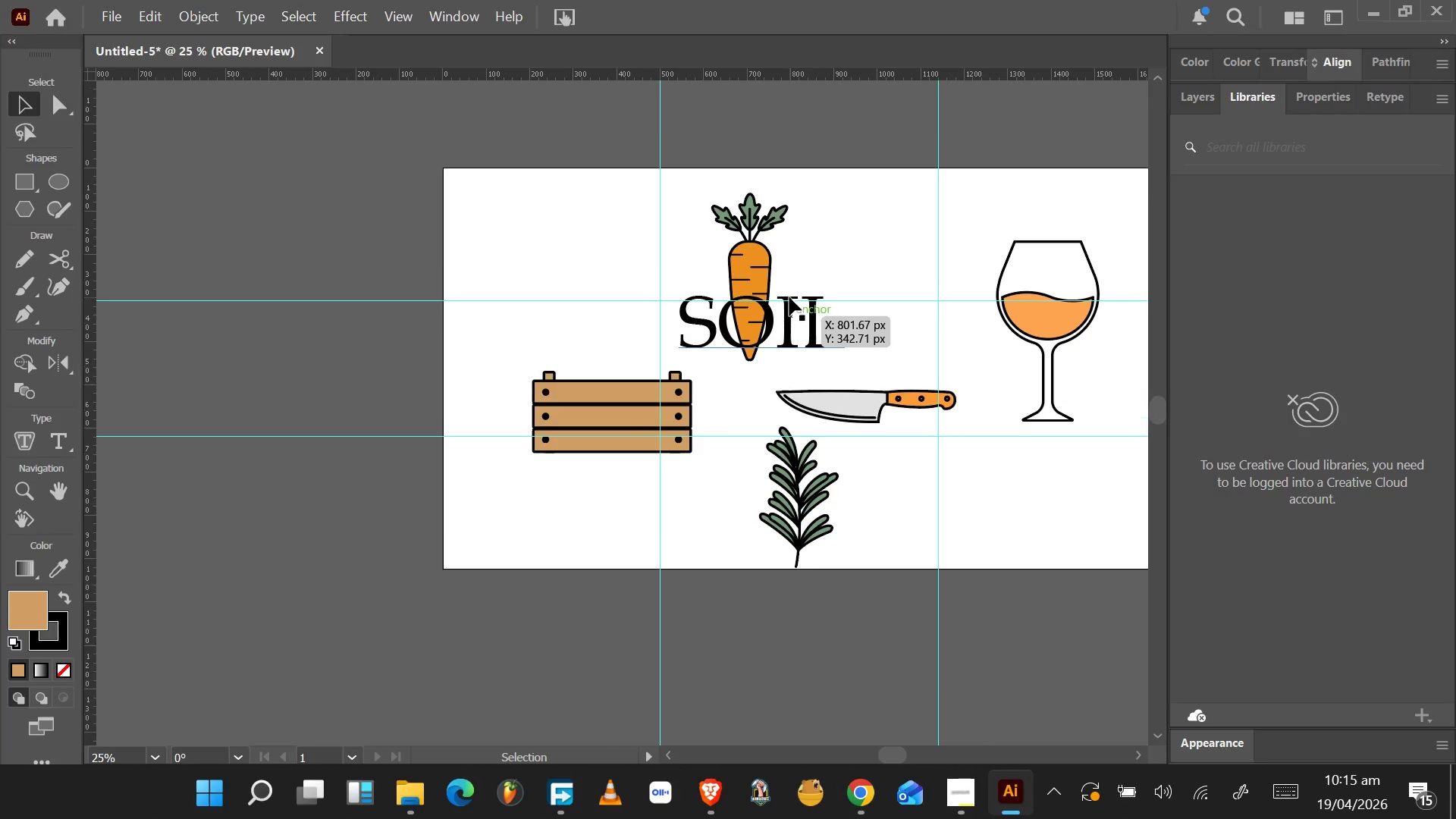 
scroll: coordinate [789, 293], scroll_direction: up, amount: 3.0
 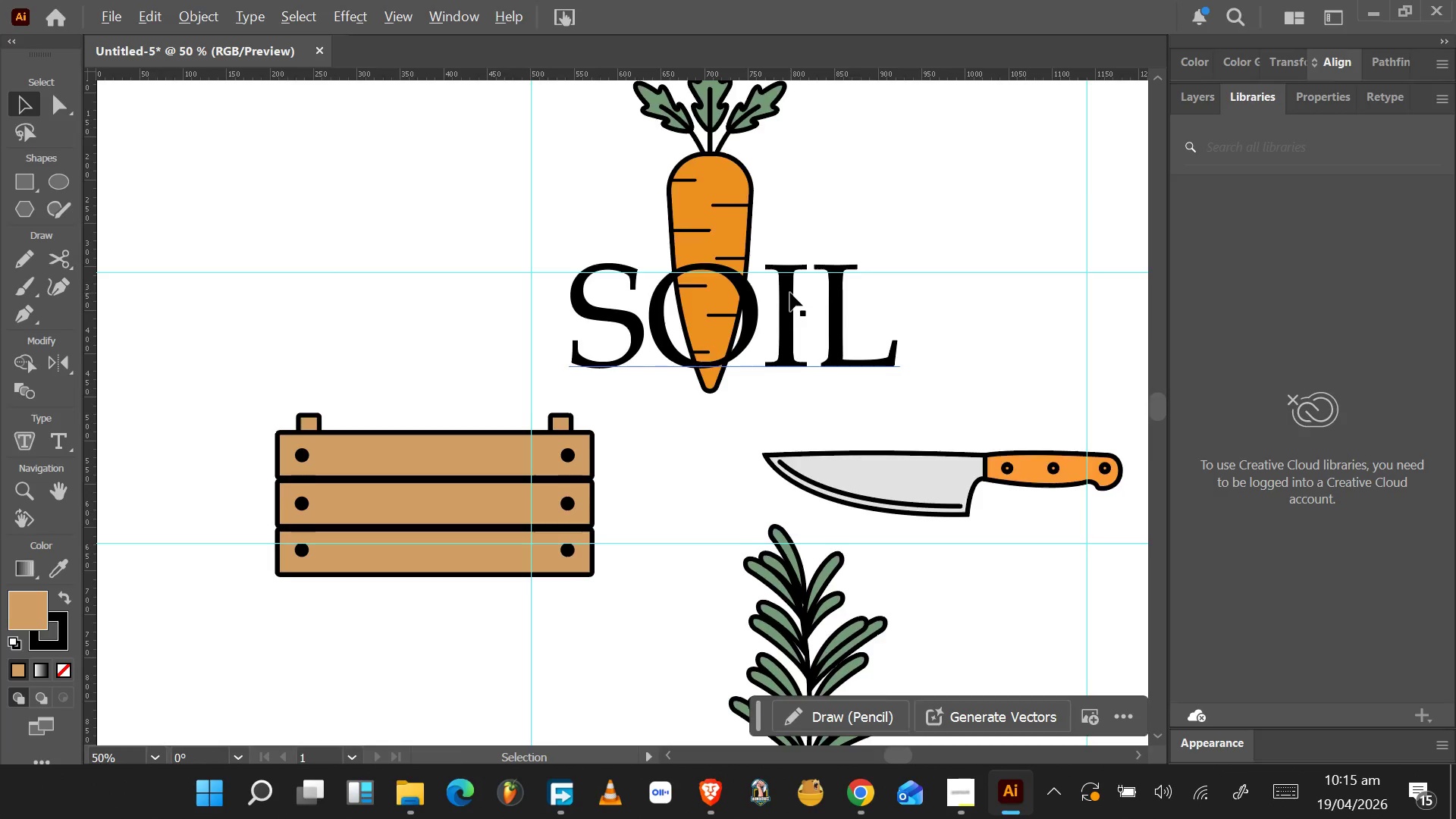 
scroll: coordinate [790, 293], scroll_direction: down, amount: 2.0
 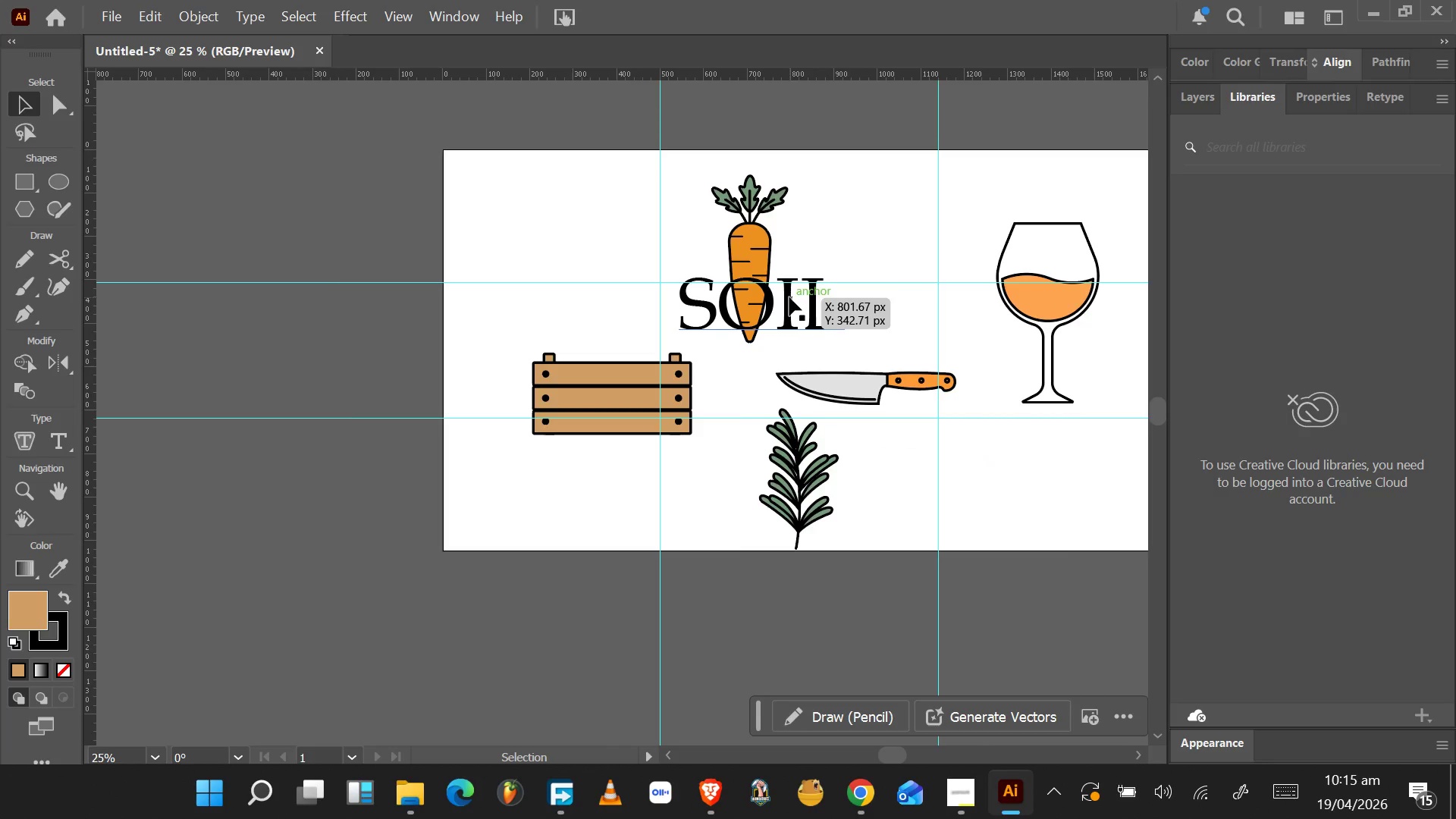 
key(Alt+AltLeft)
 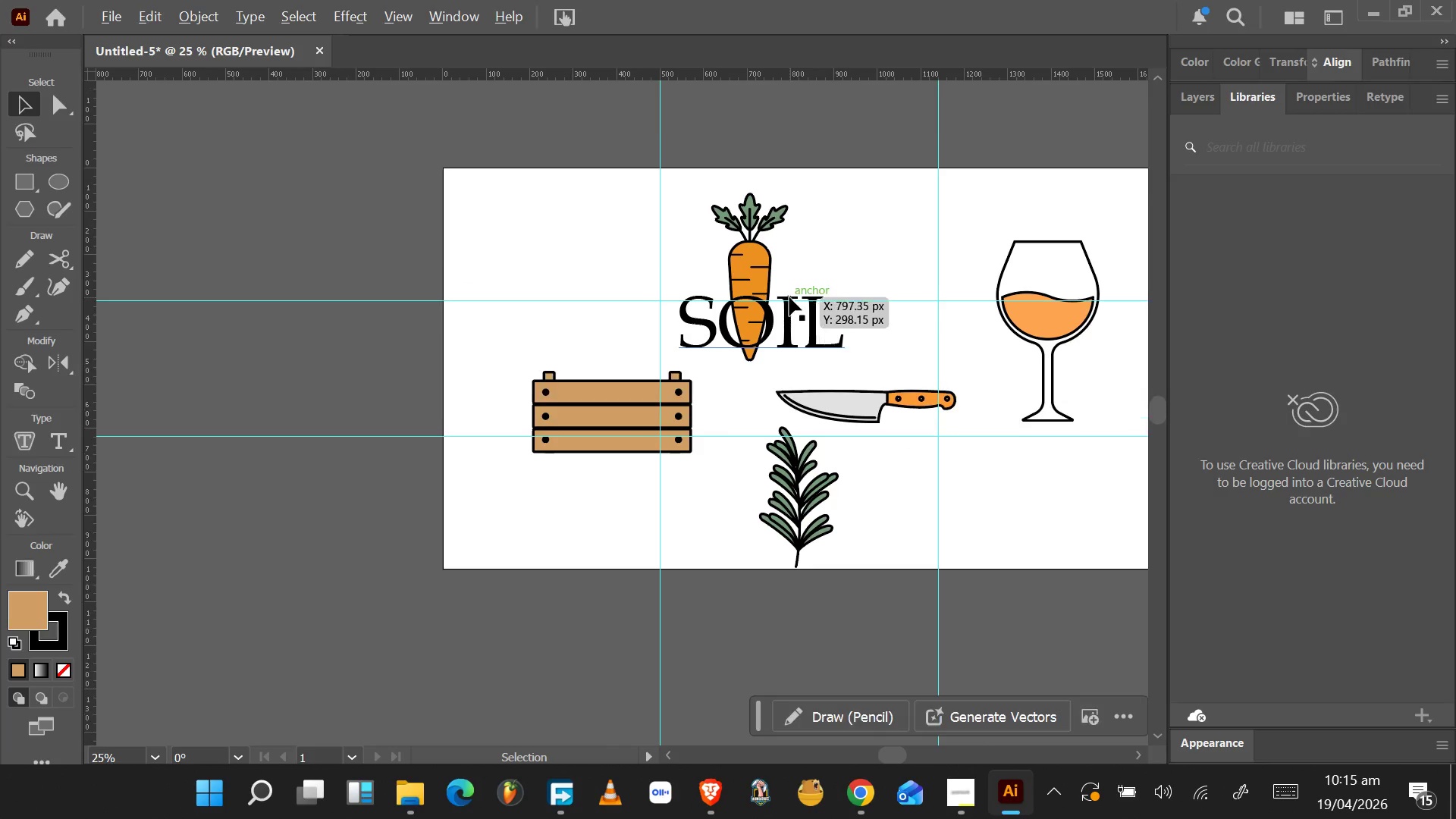 
hold_key(key=AltLeft, duration=0.44)
 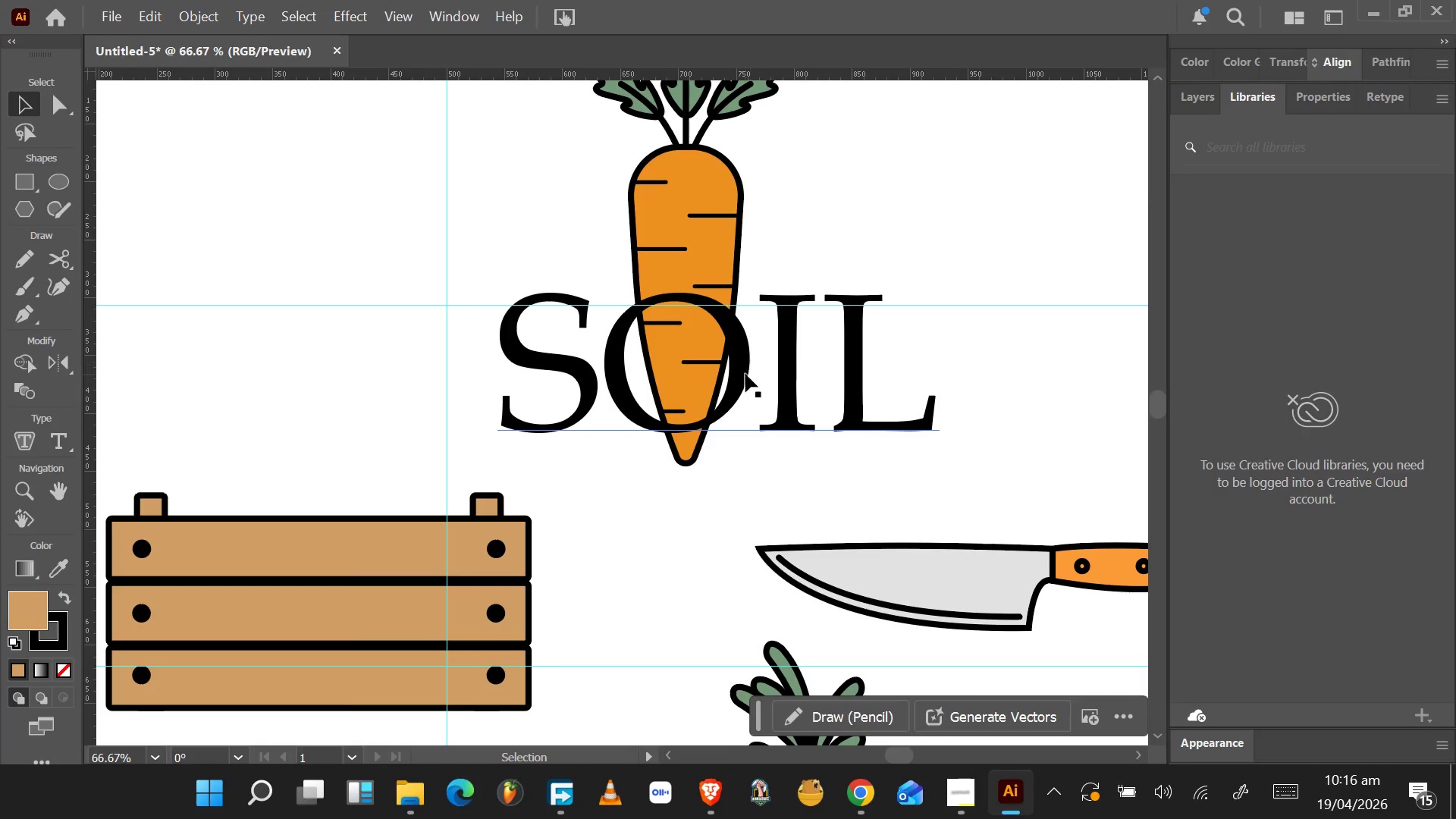 
scroll: coordinate [787, 298], scroll_direction: up, amount: 4.0
 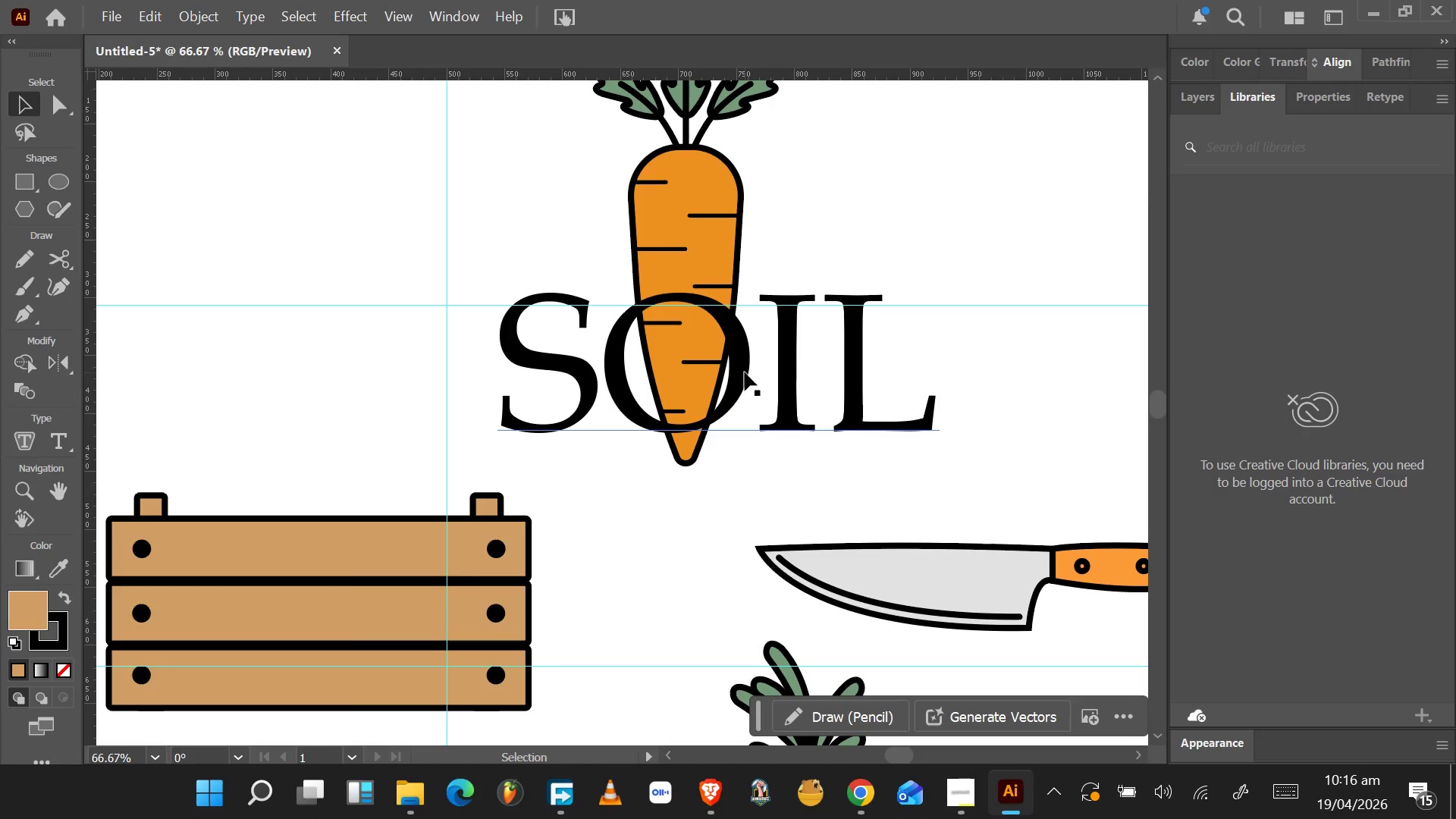 
left_click_drag(start_coordinate=[744, 372], to_coordinate=[726, 494])
 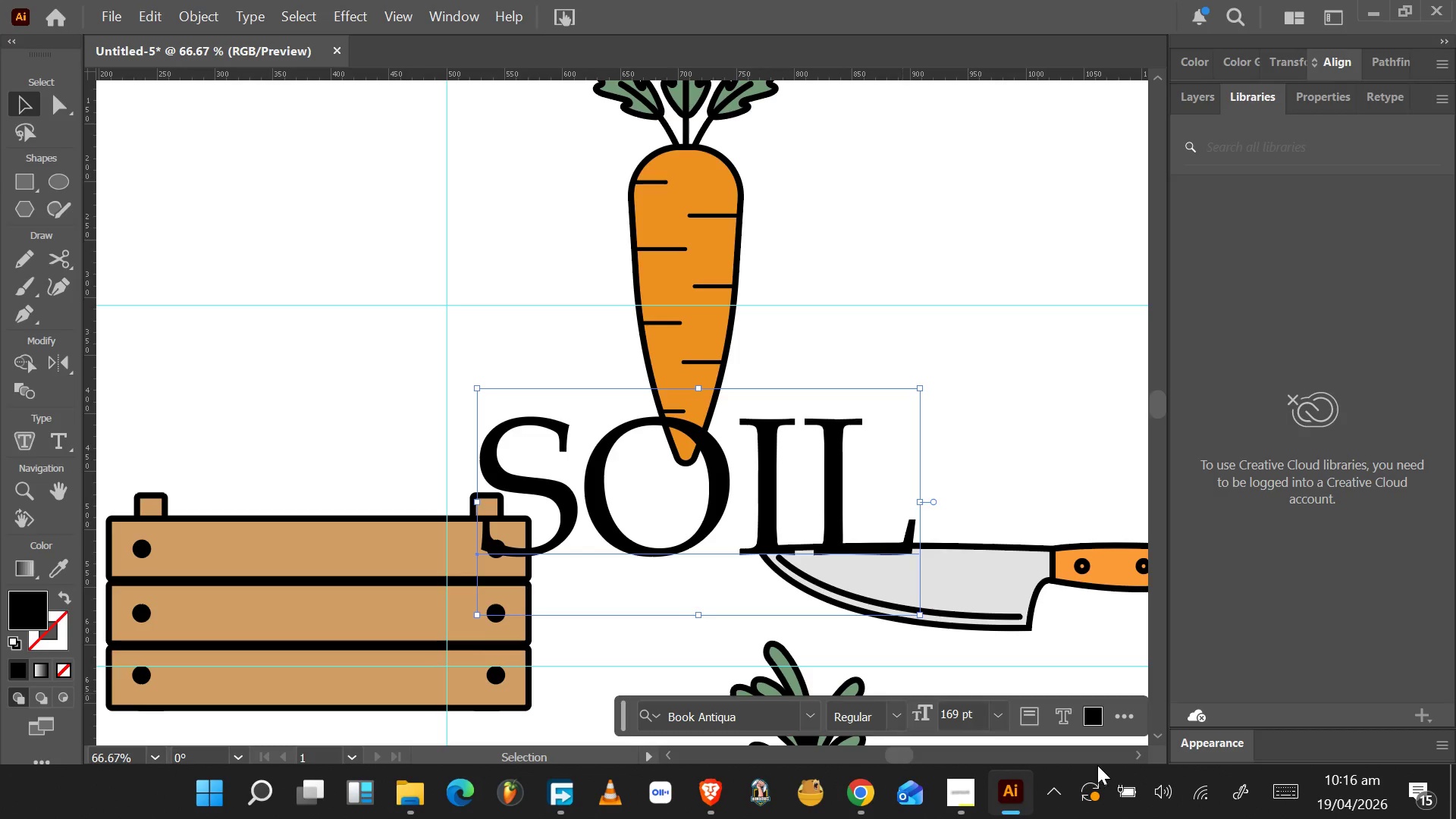 
wait(9.25)
 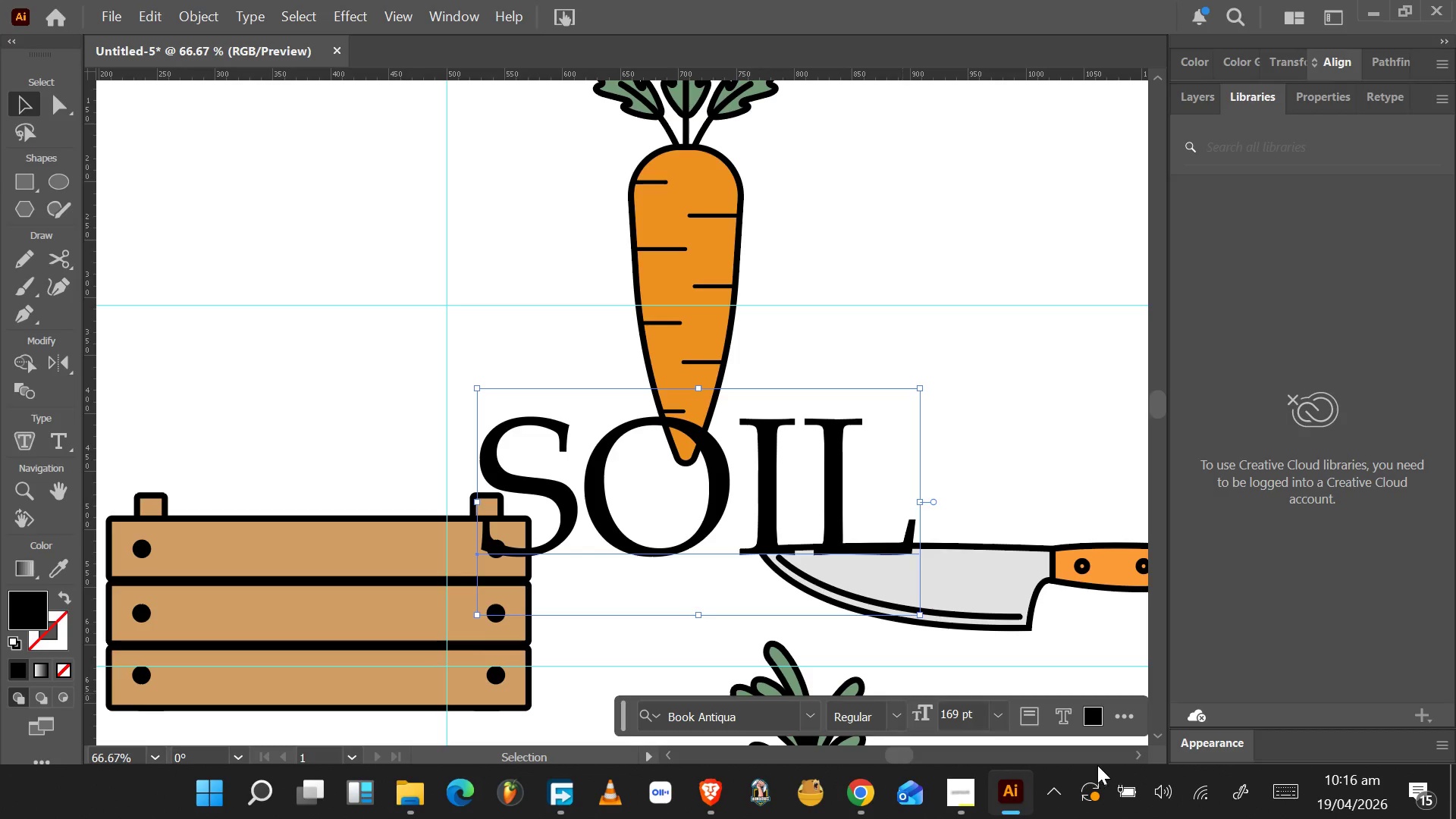 
left_click_drag(start_coordinate=[499, 484], to_coordinate=[476, 477])
 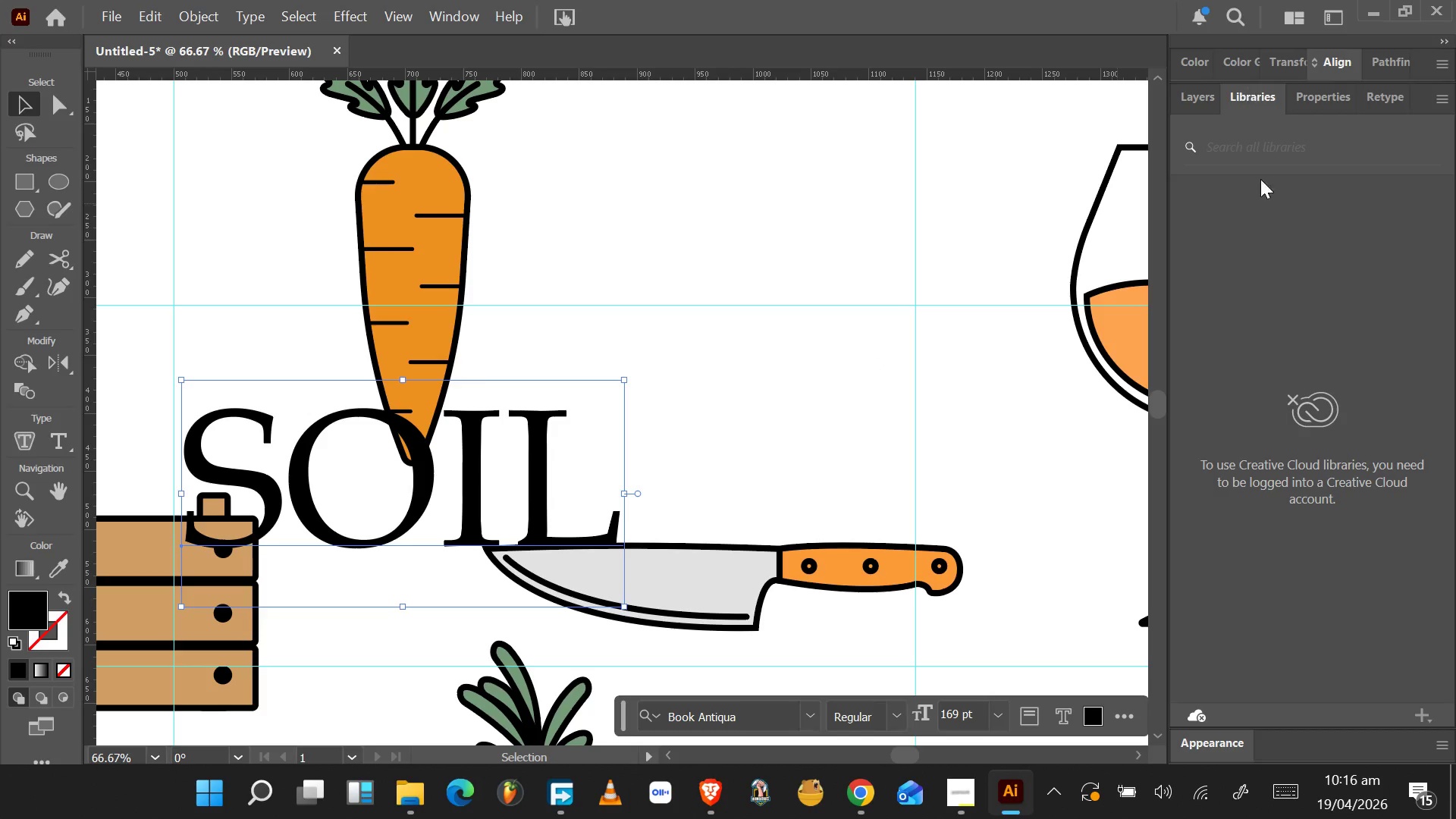 
left_click([1332, 90])
 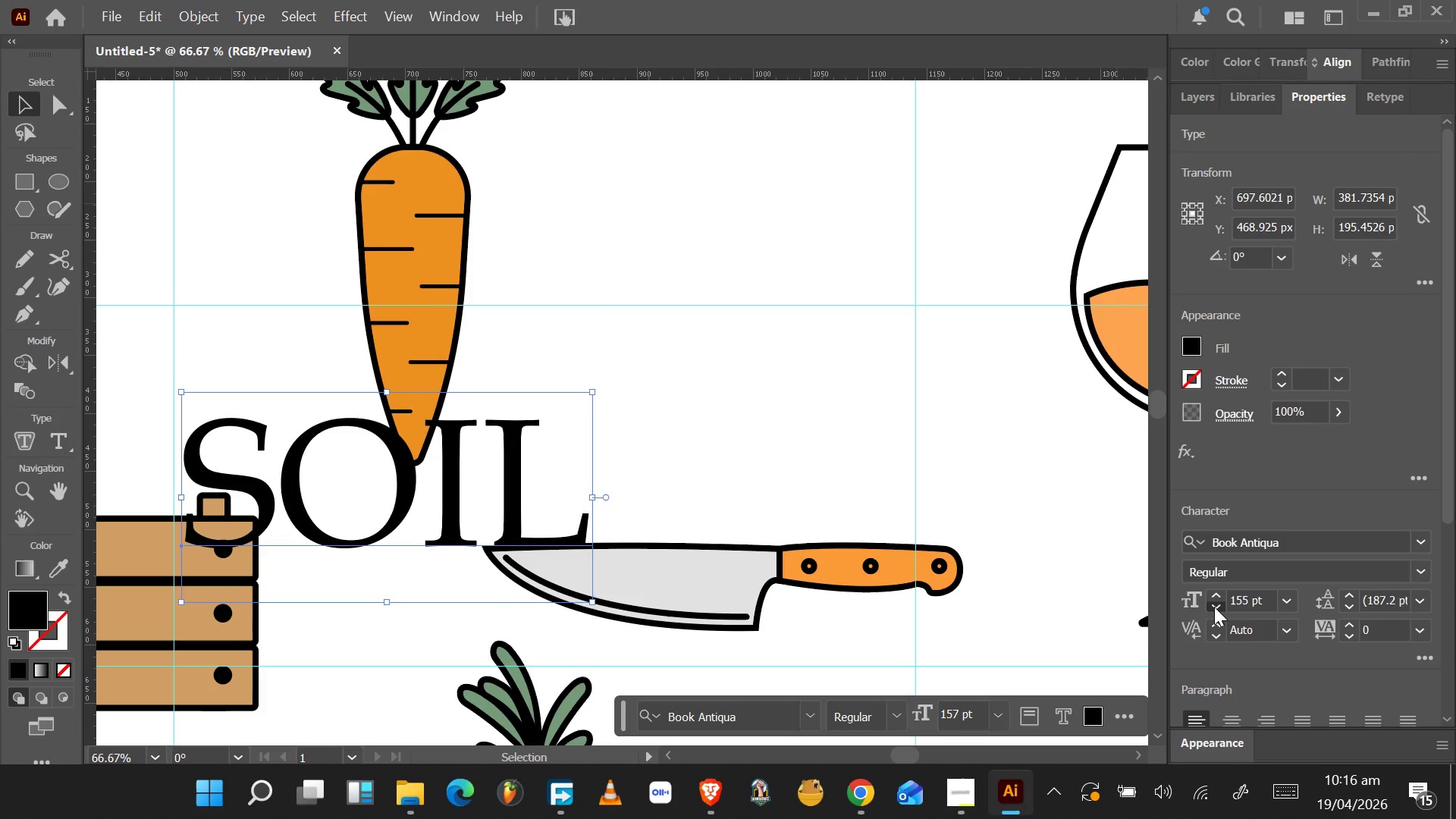 
wait(11.44)
 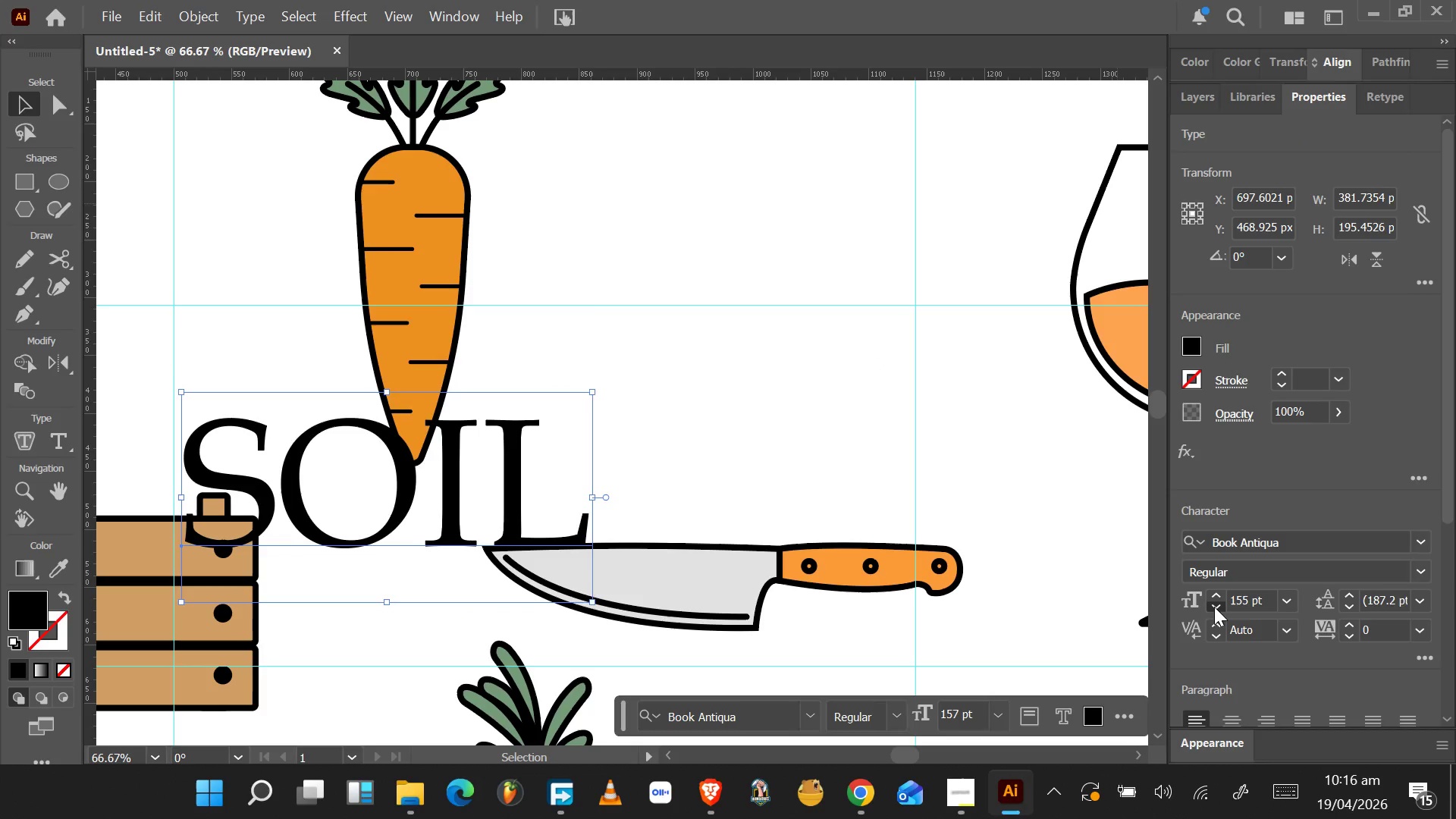 
hold_key(key=AltLeft, duration=1.55)
left_click_drag(start_coordinate=[452, 517], to_coordinate=[846, 512])
 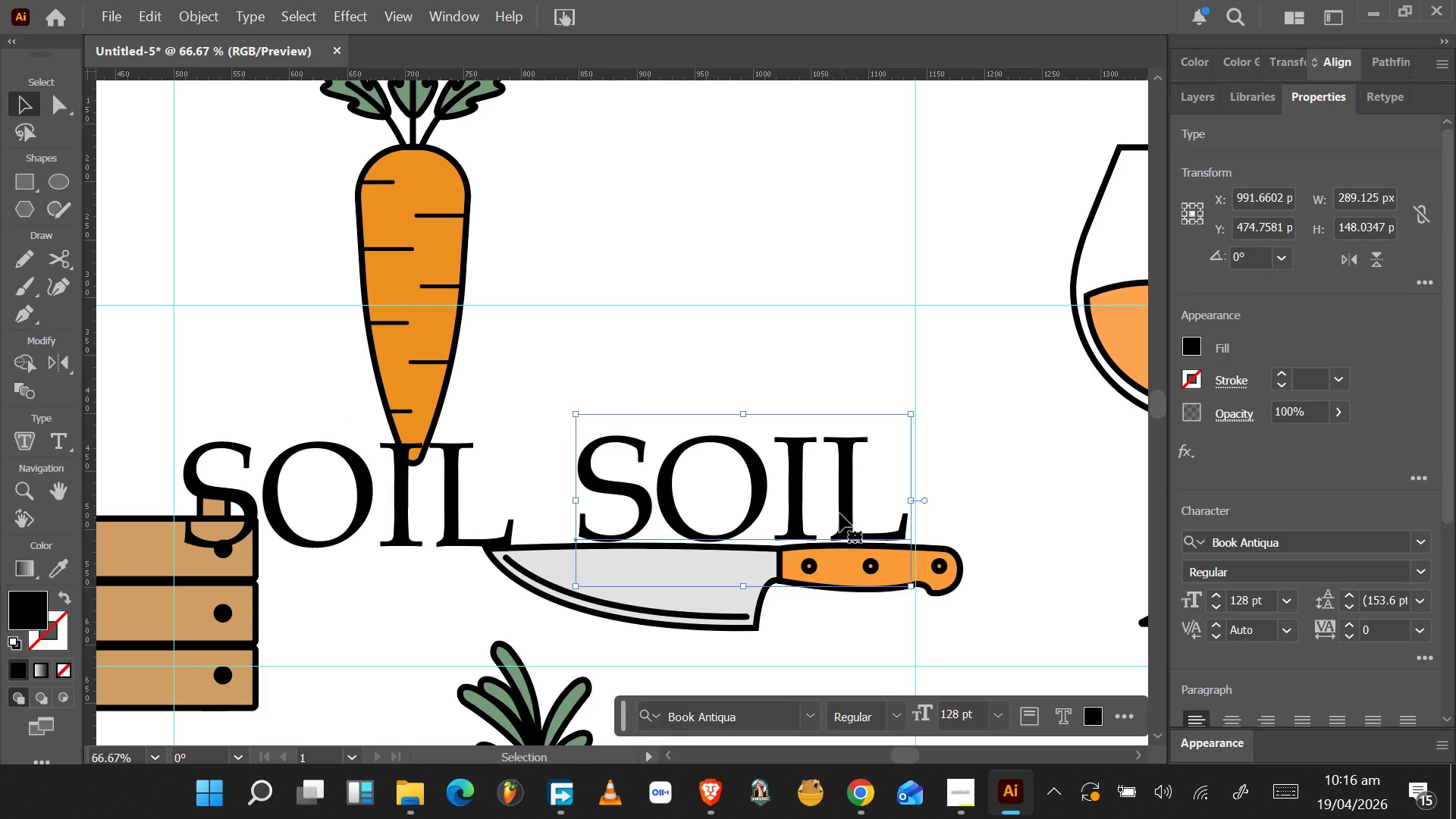 
hold_key(key=AltLeft, duration=1.52)
 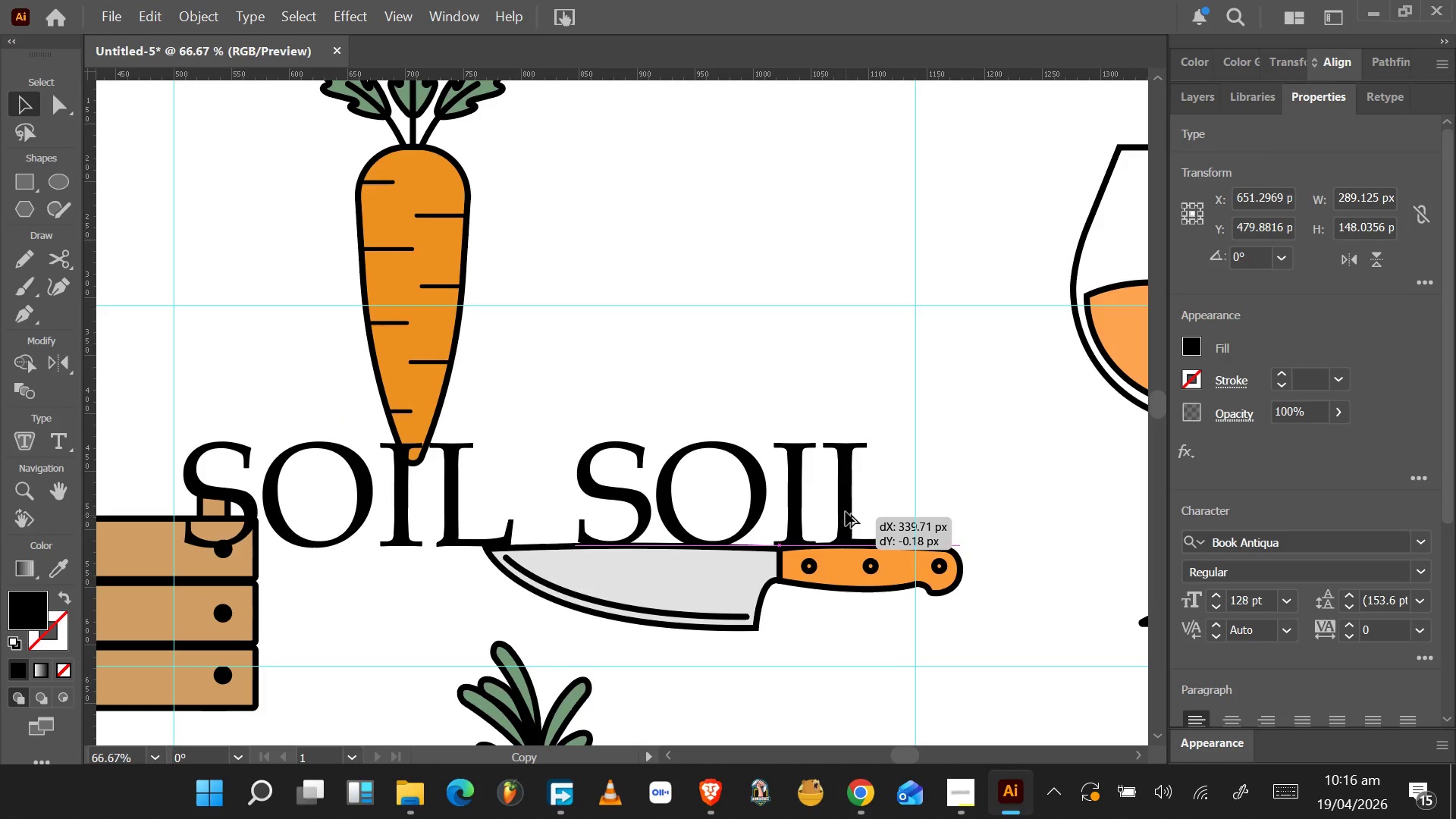 
hold_key(key=AltLeft, duration=1.53)
 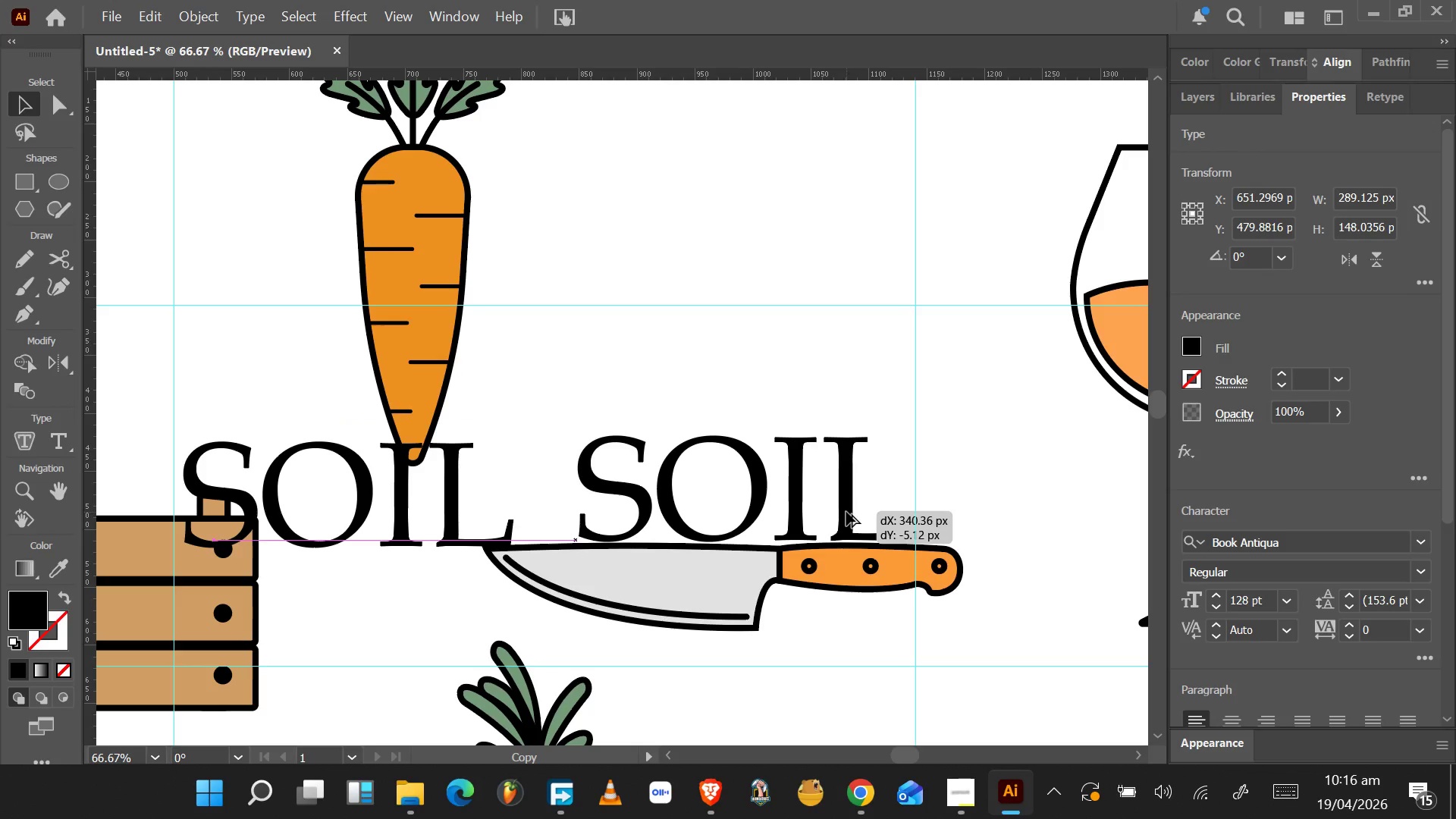 
hold_key(key=AltLeft, duration=1.53)
 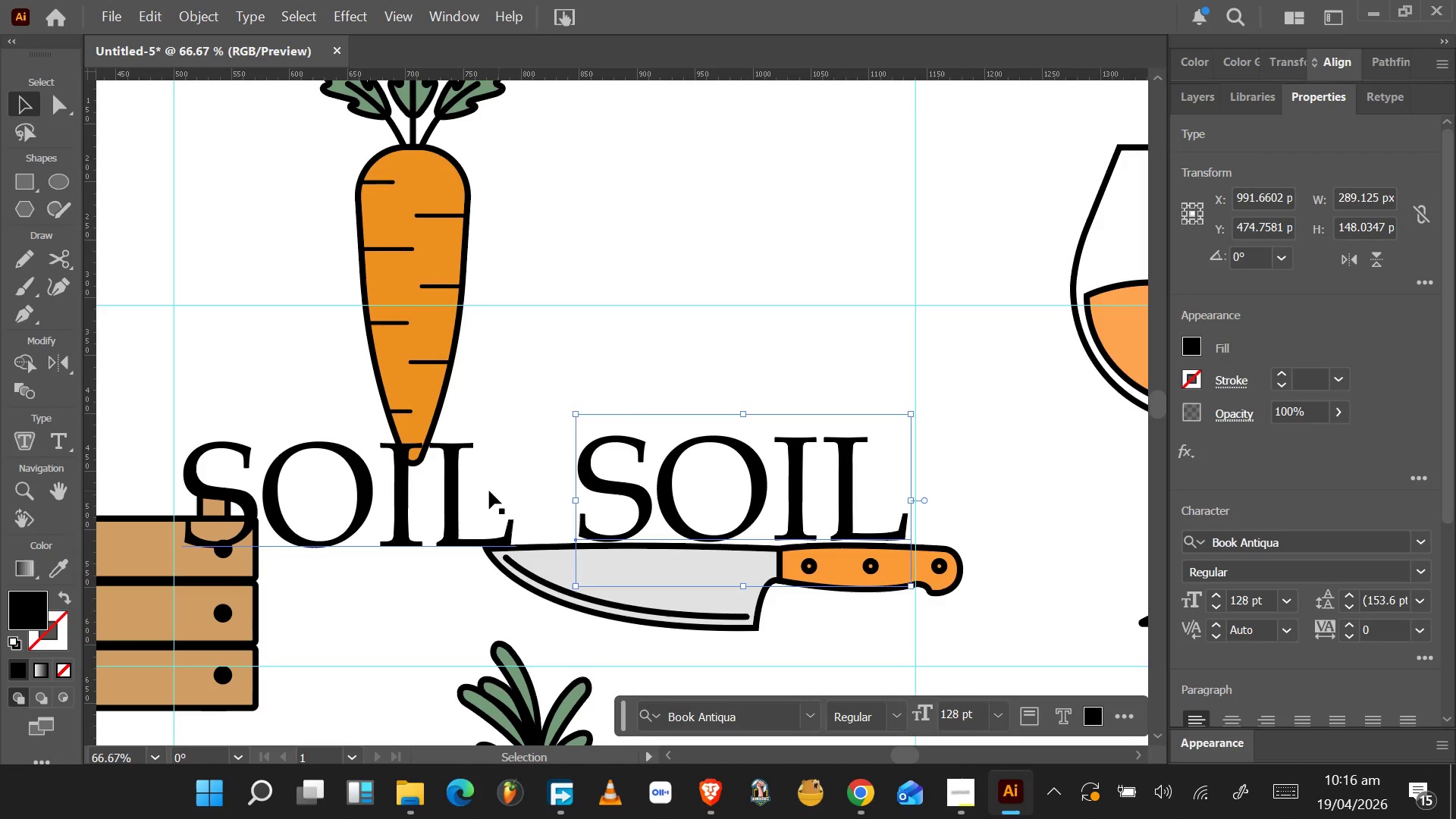 
left_click([449, 483])
 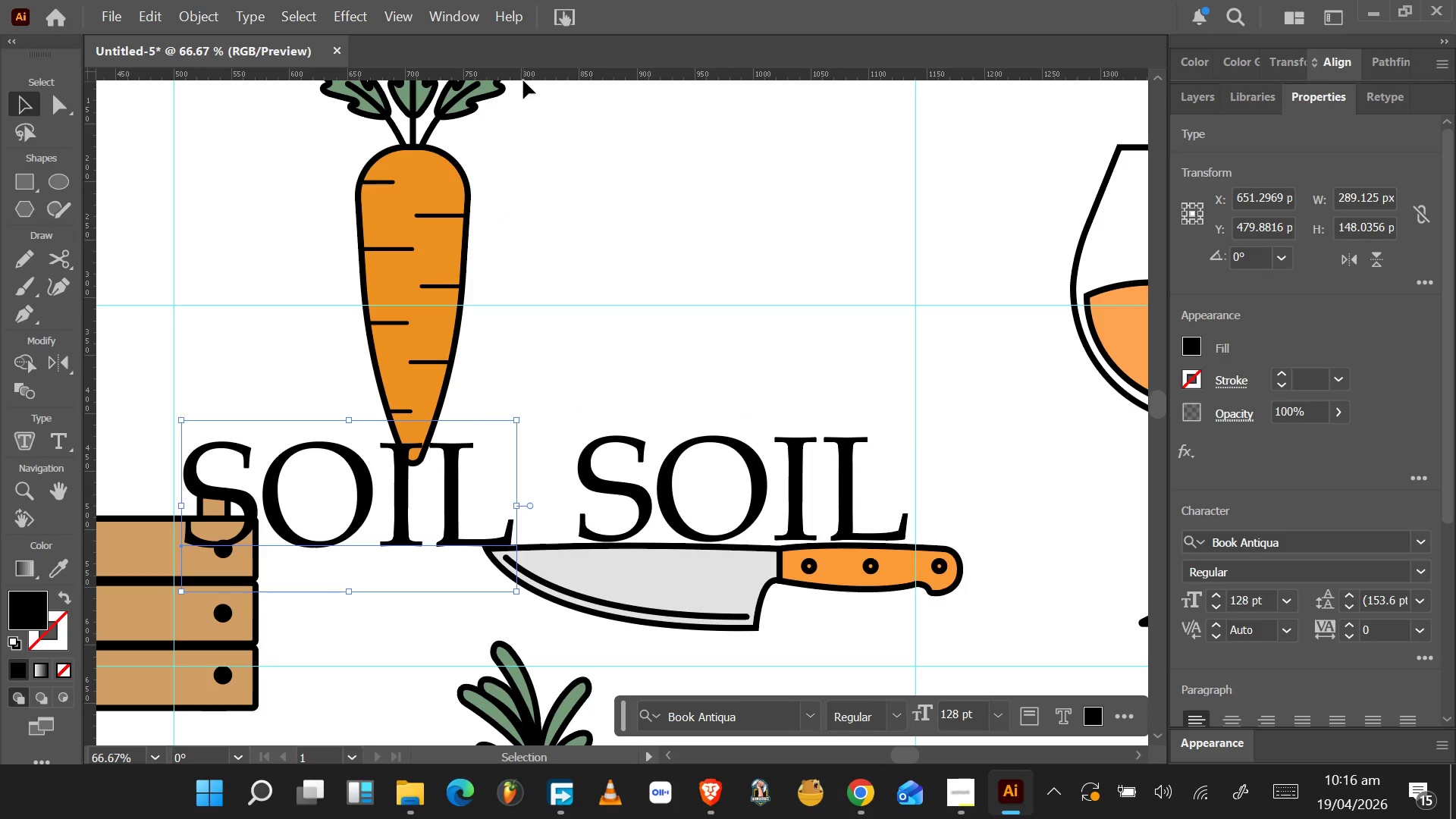 
left_click_drag(start_coordinate=[535, 73], to_coordinate=[431, 546])
 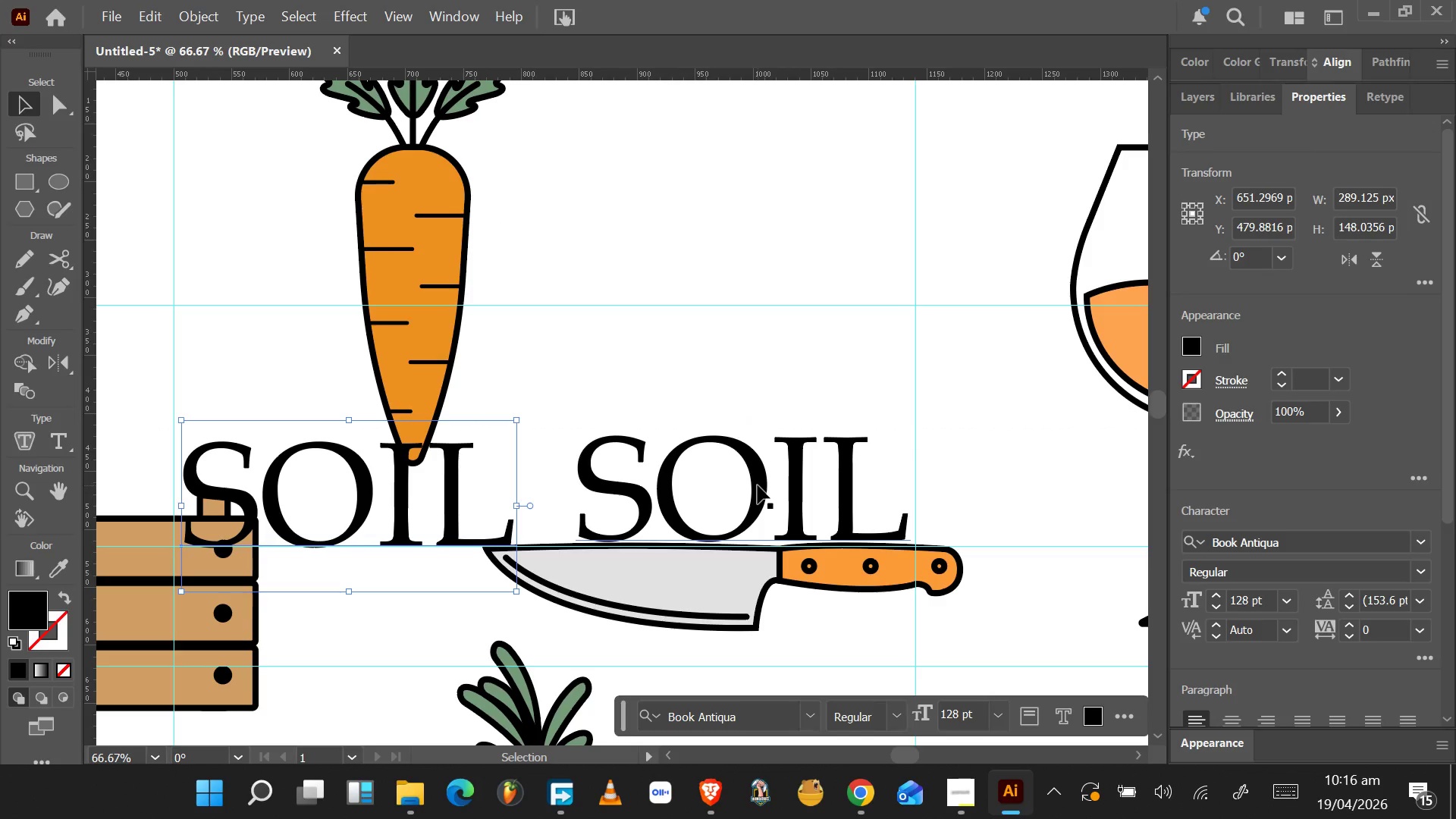 
left_click_drag(start_coordinate=[761, 485], to_coordinate=[755, 491])
 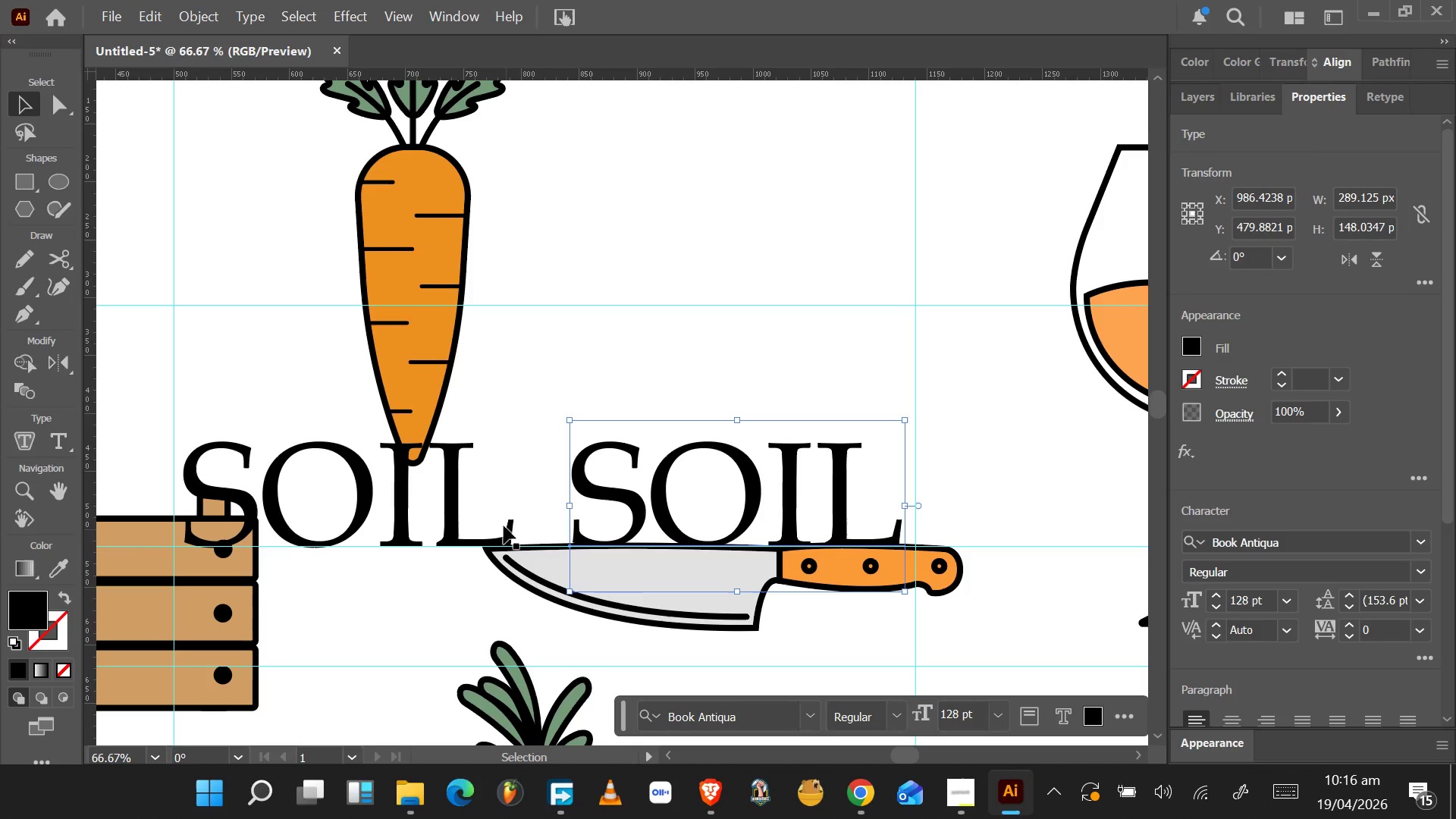 
left_click([542, 357])
 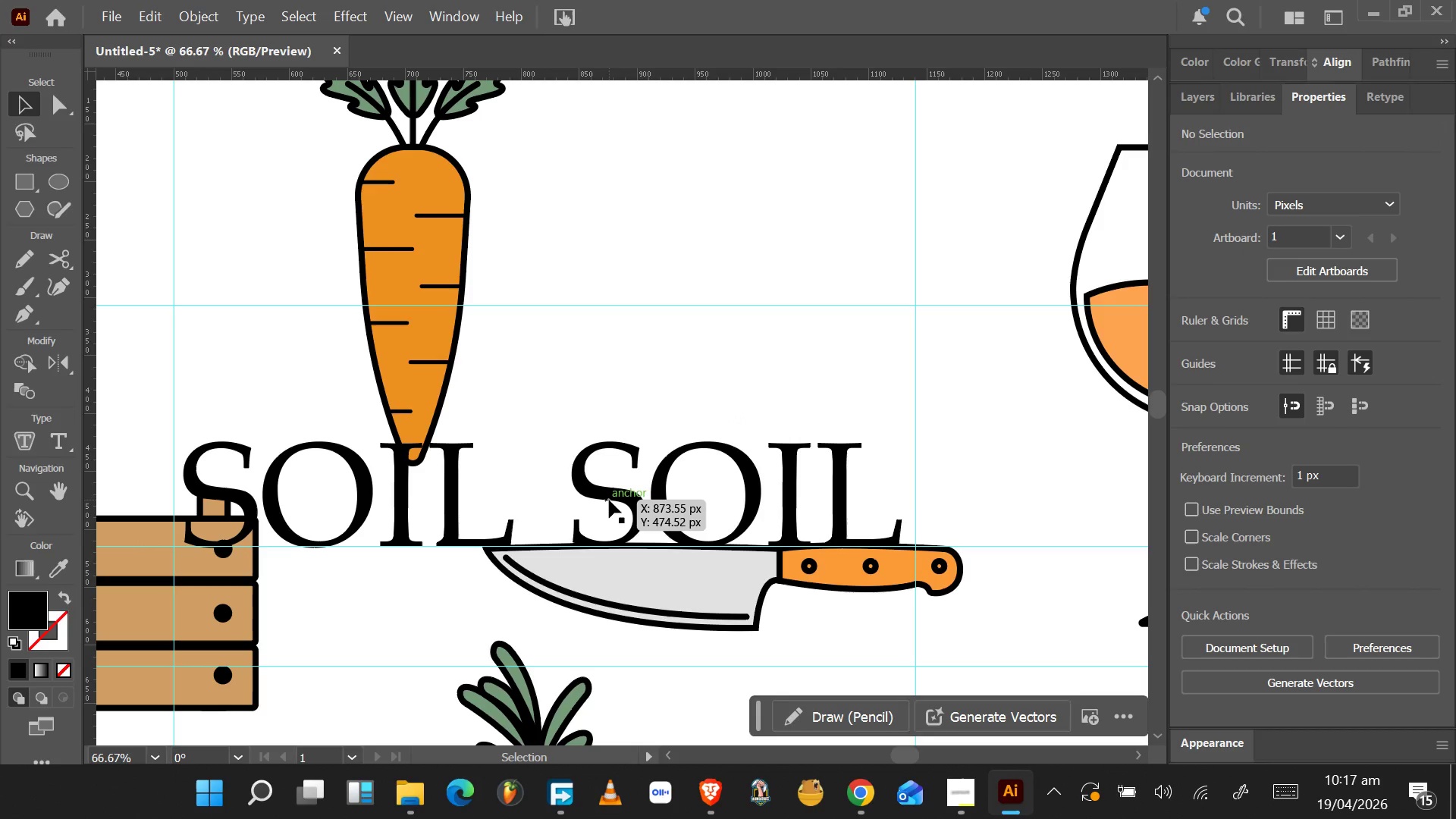 
wait(25.25)
 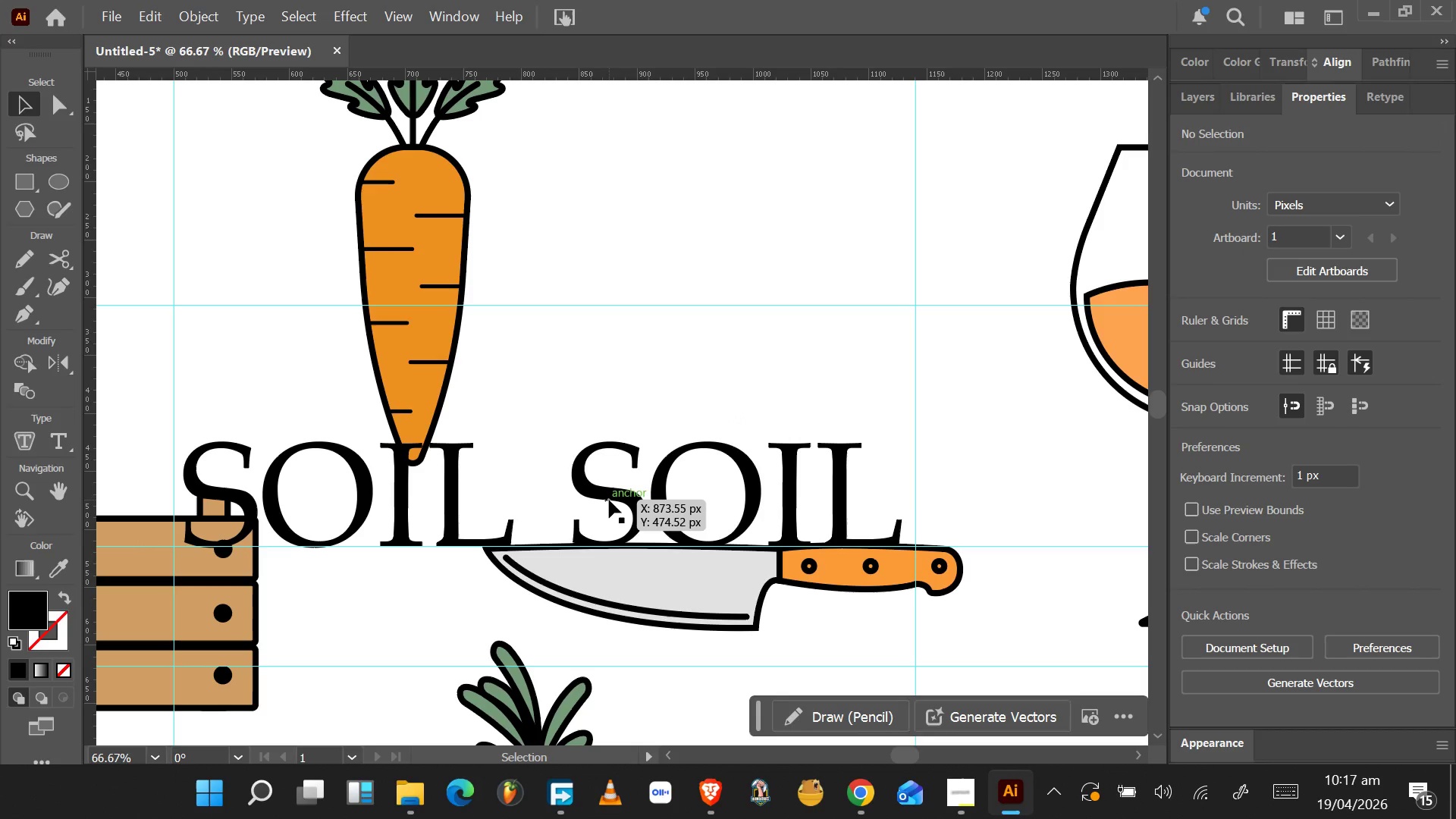 
left_click([68, 445])
 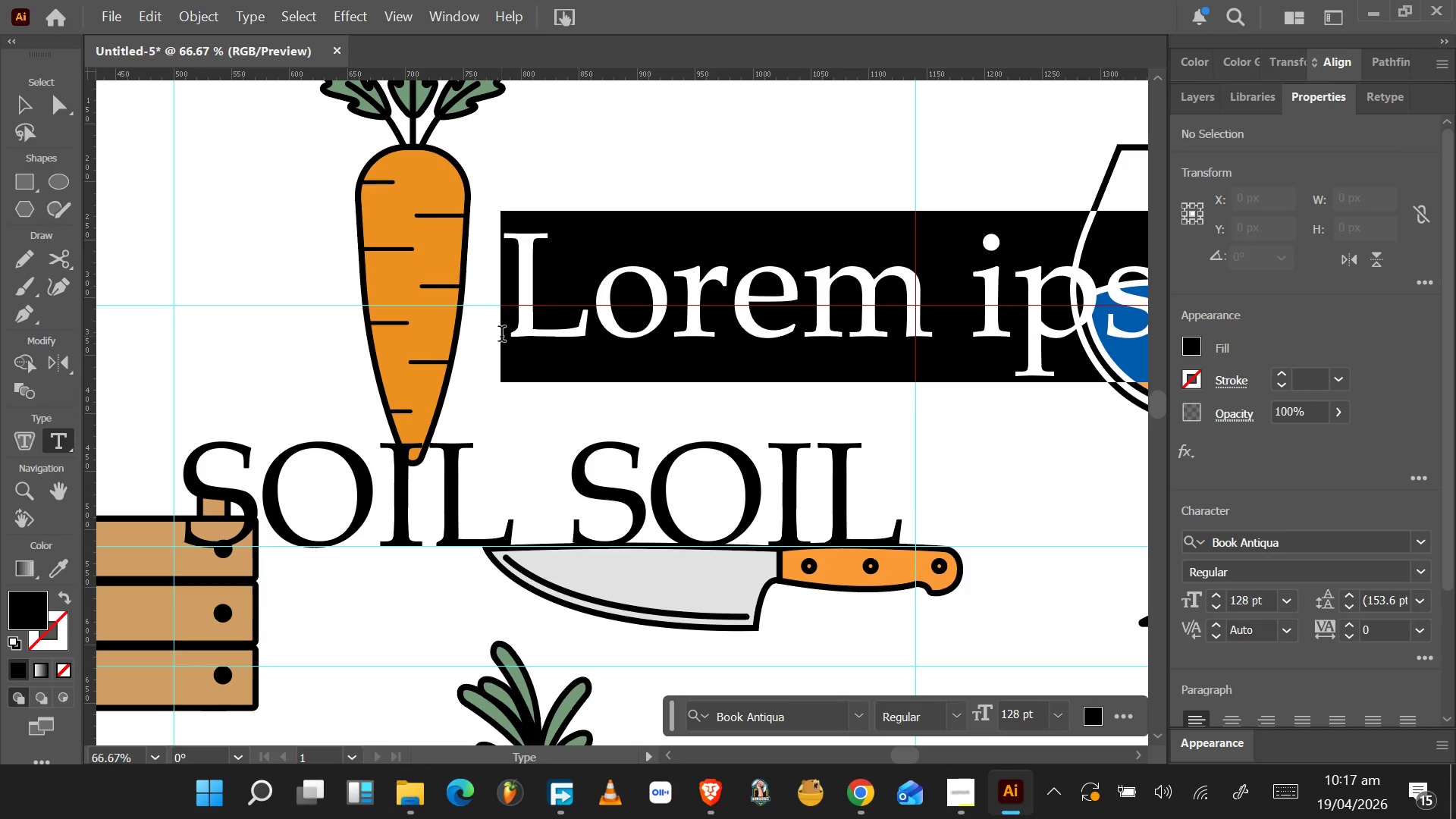 
type(TO)
 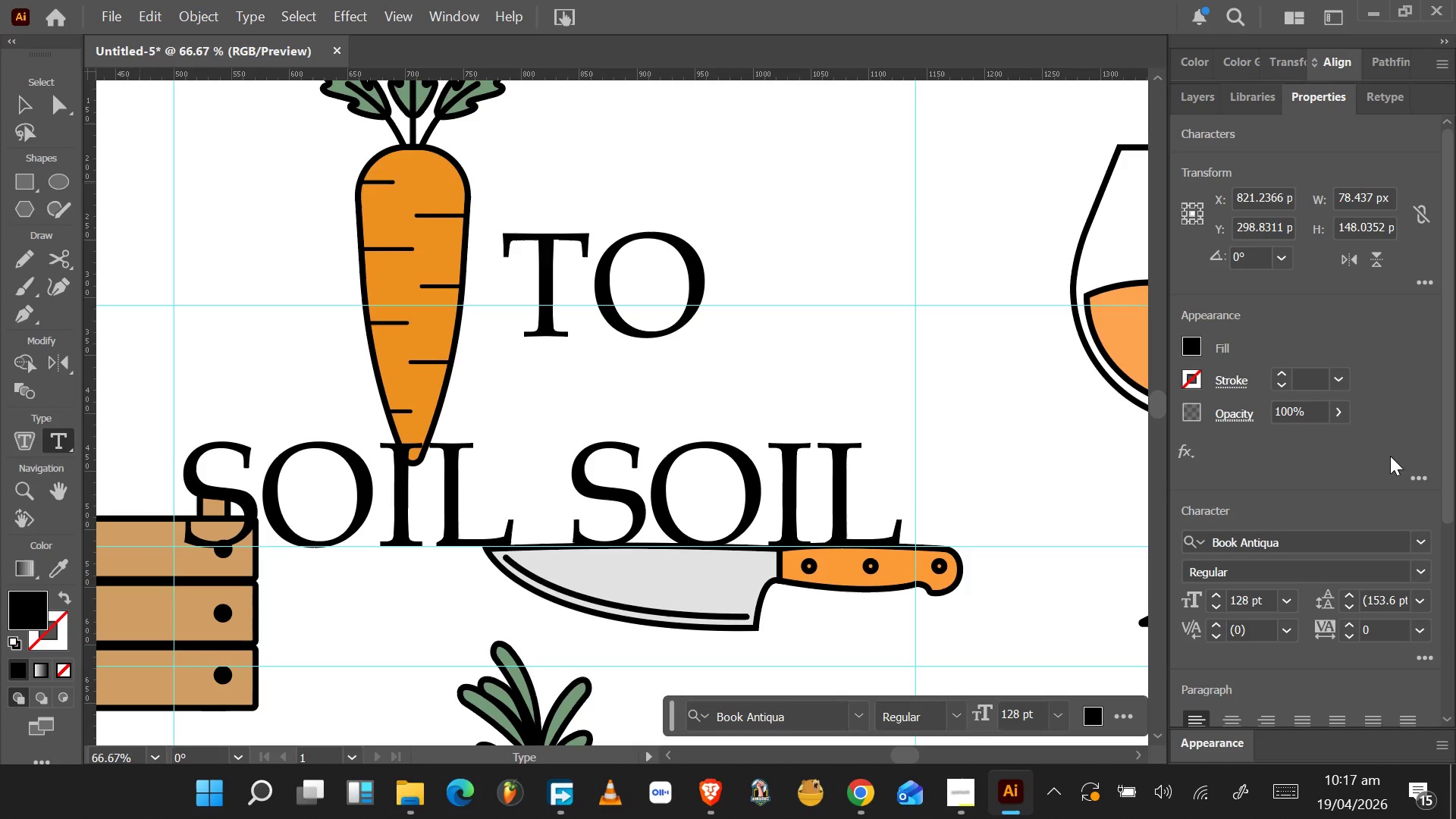 
mouse_move([1416, 551])
 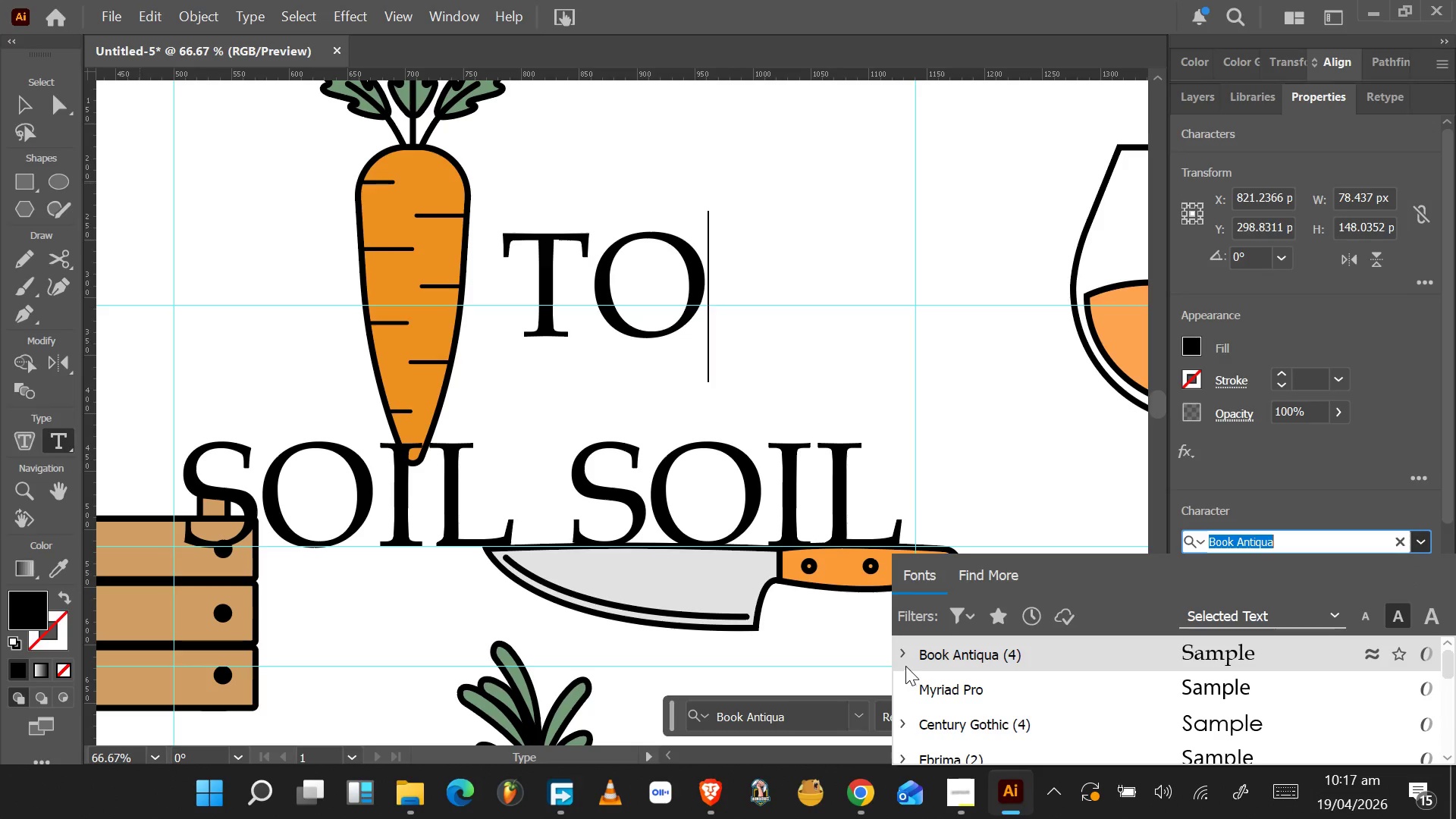 
left_click([904, 658])
 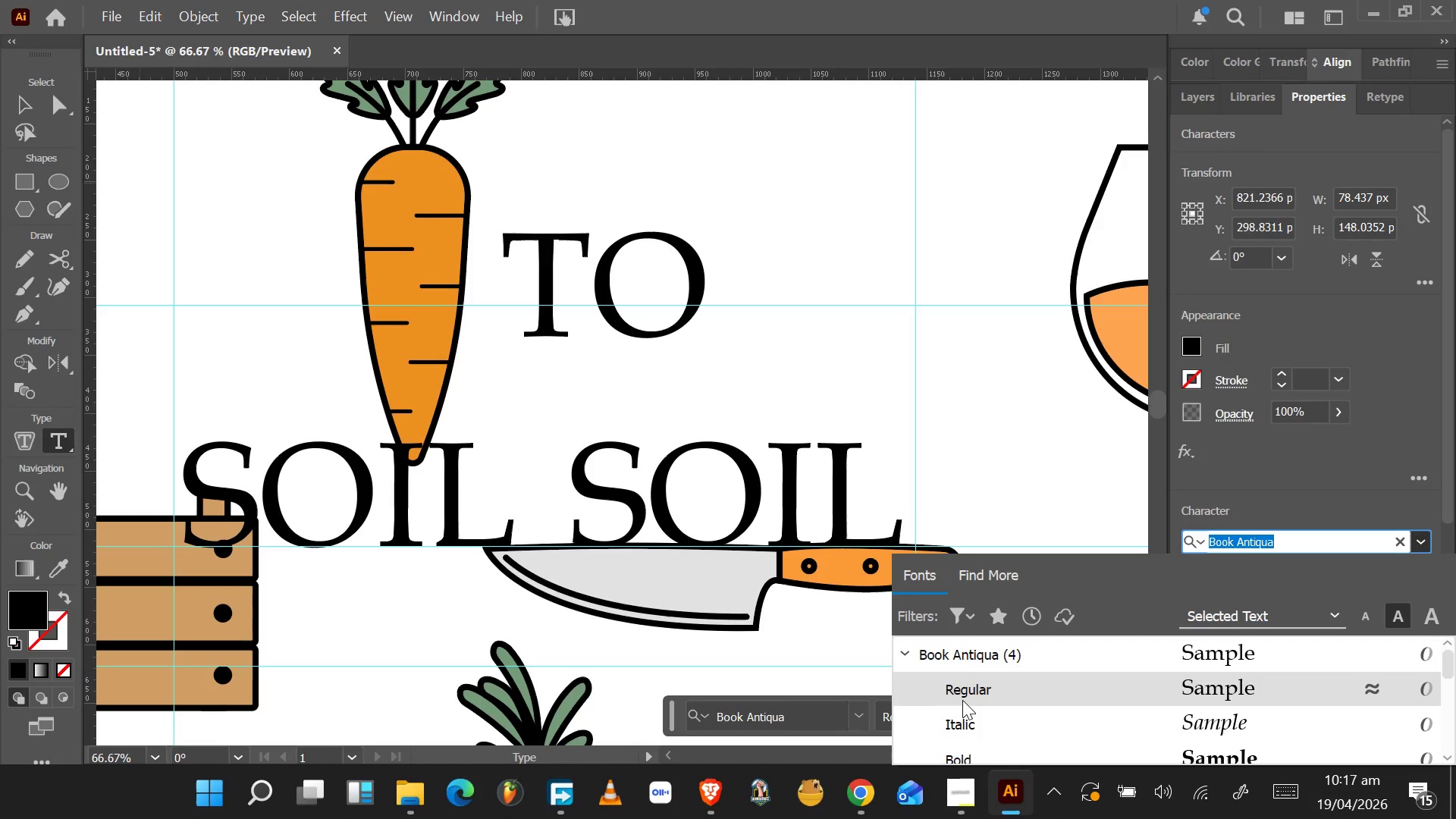 
left_click([962, 700])
 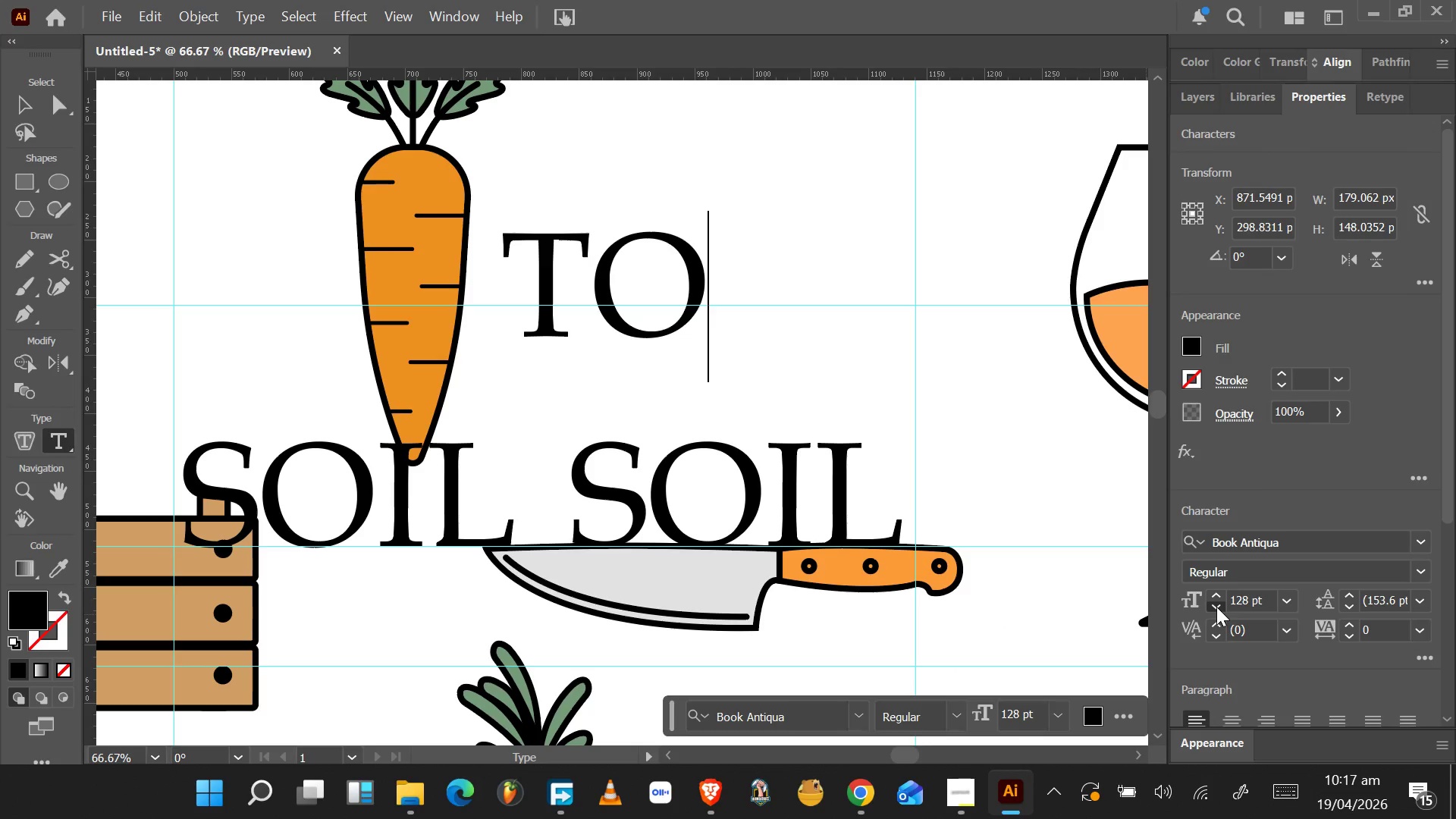 
left_click([1216, 607])
 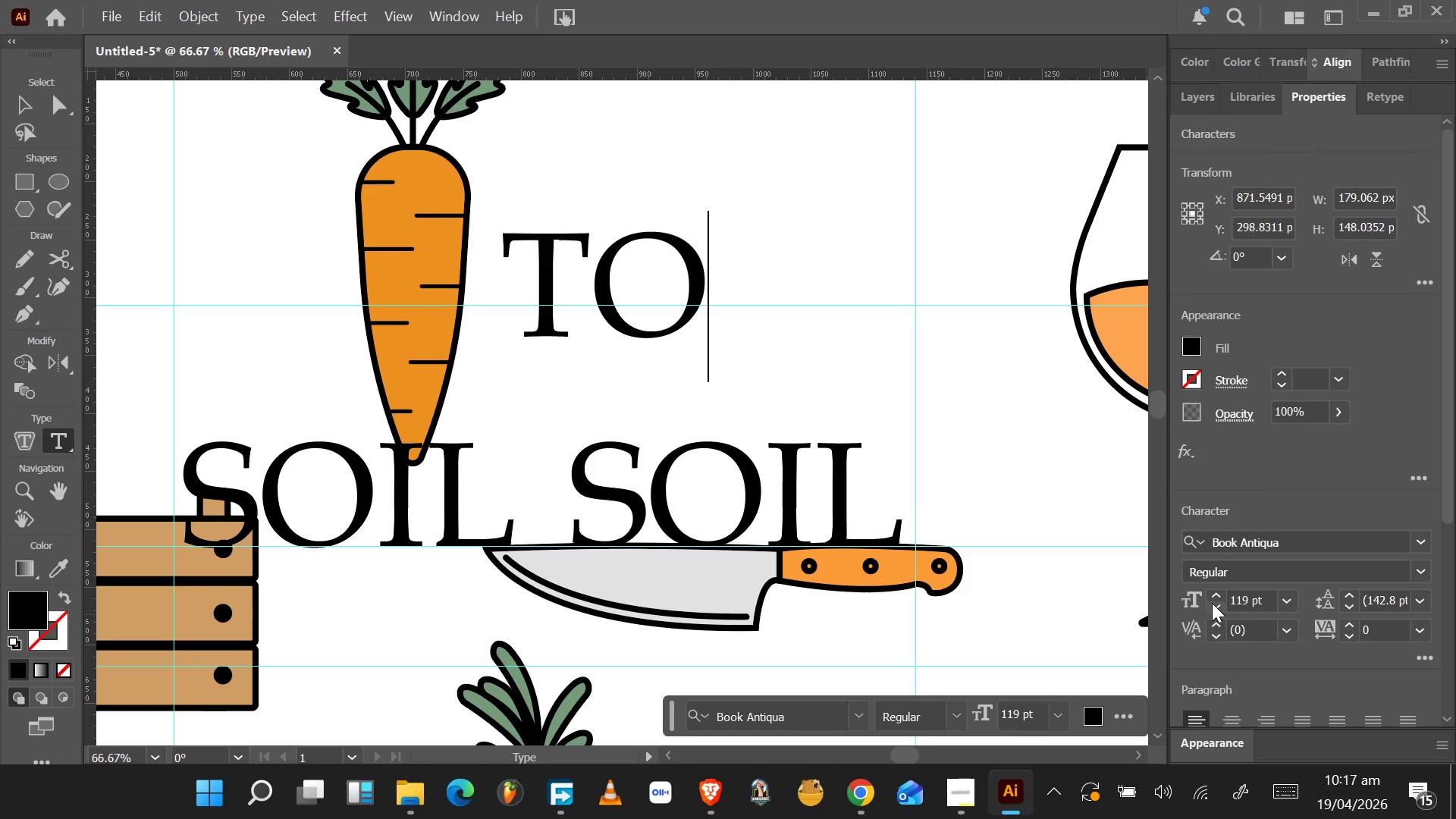 
key(V)
 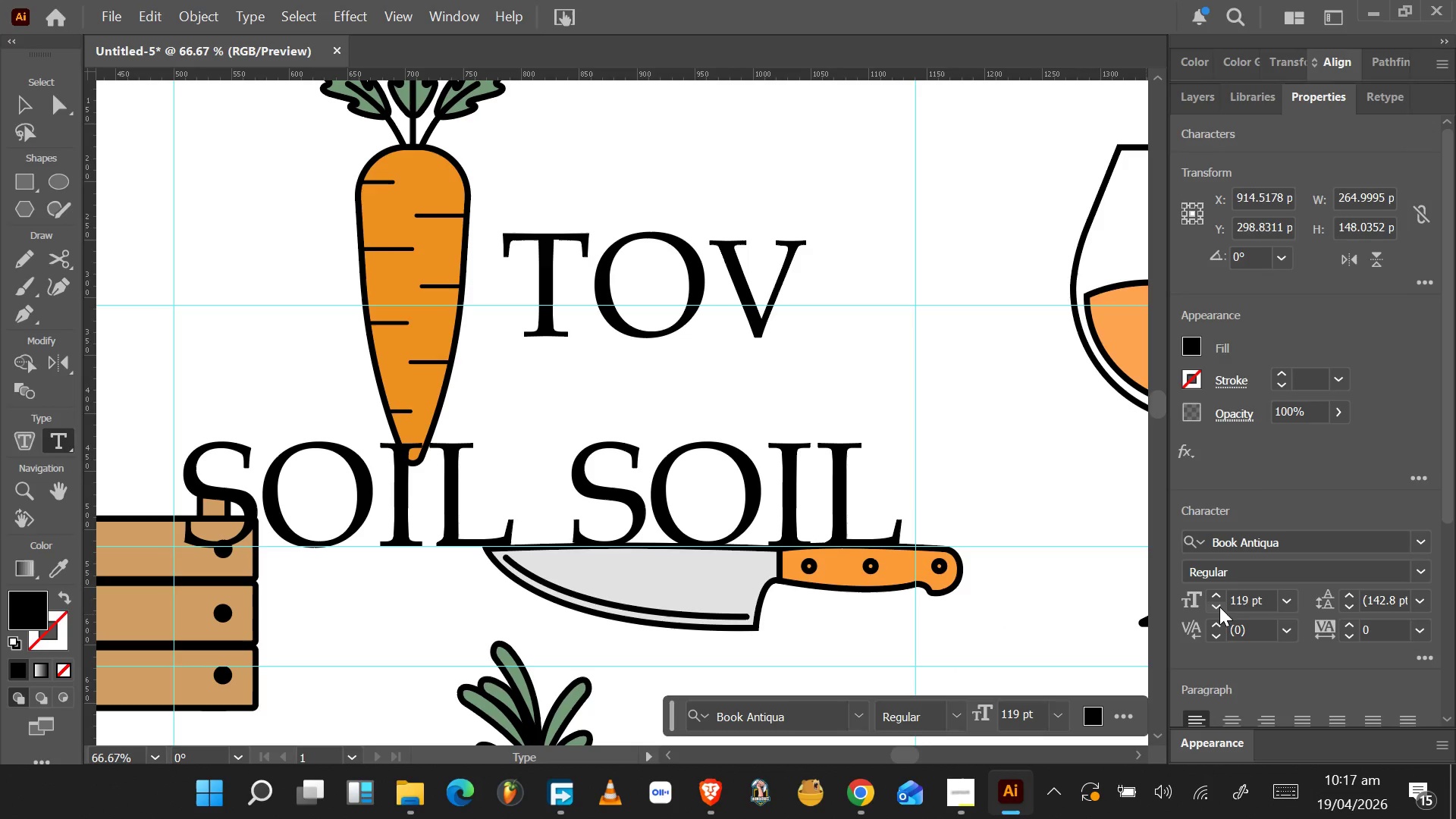 
key(Backspace)
 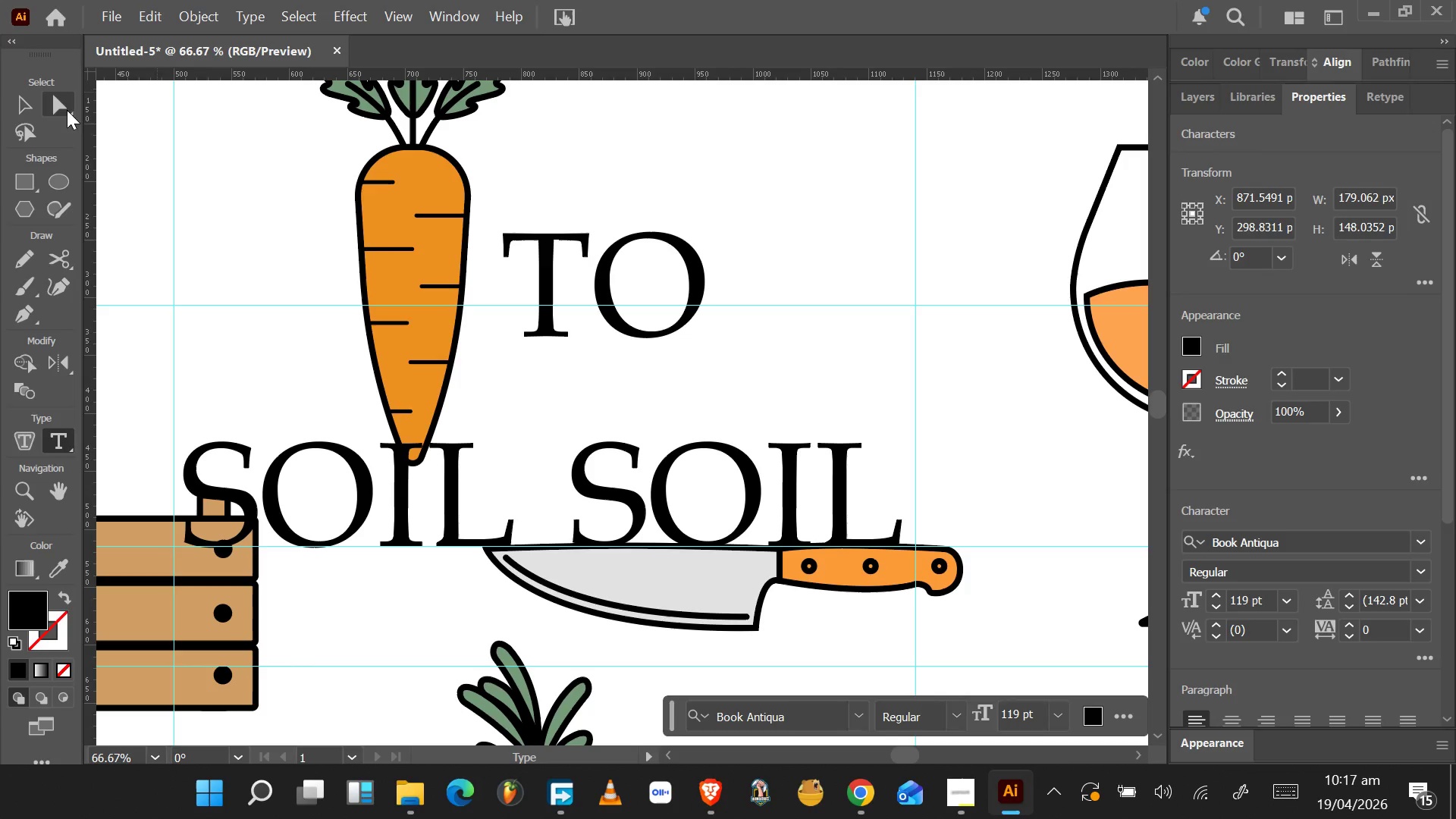 
left_click_drag(start_coordinate=[52, 105], to_coordinate=[30, 106])
 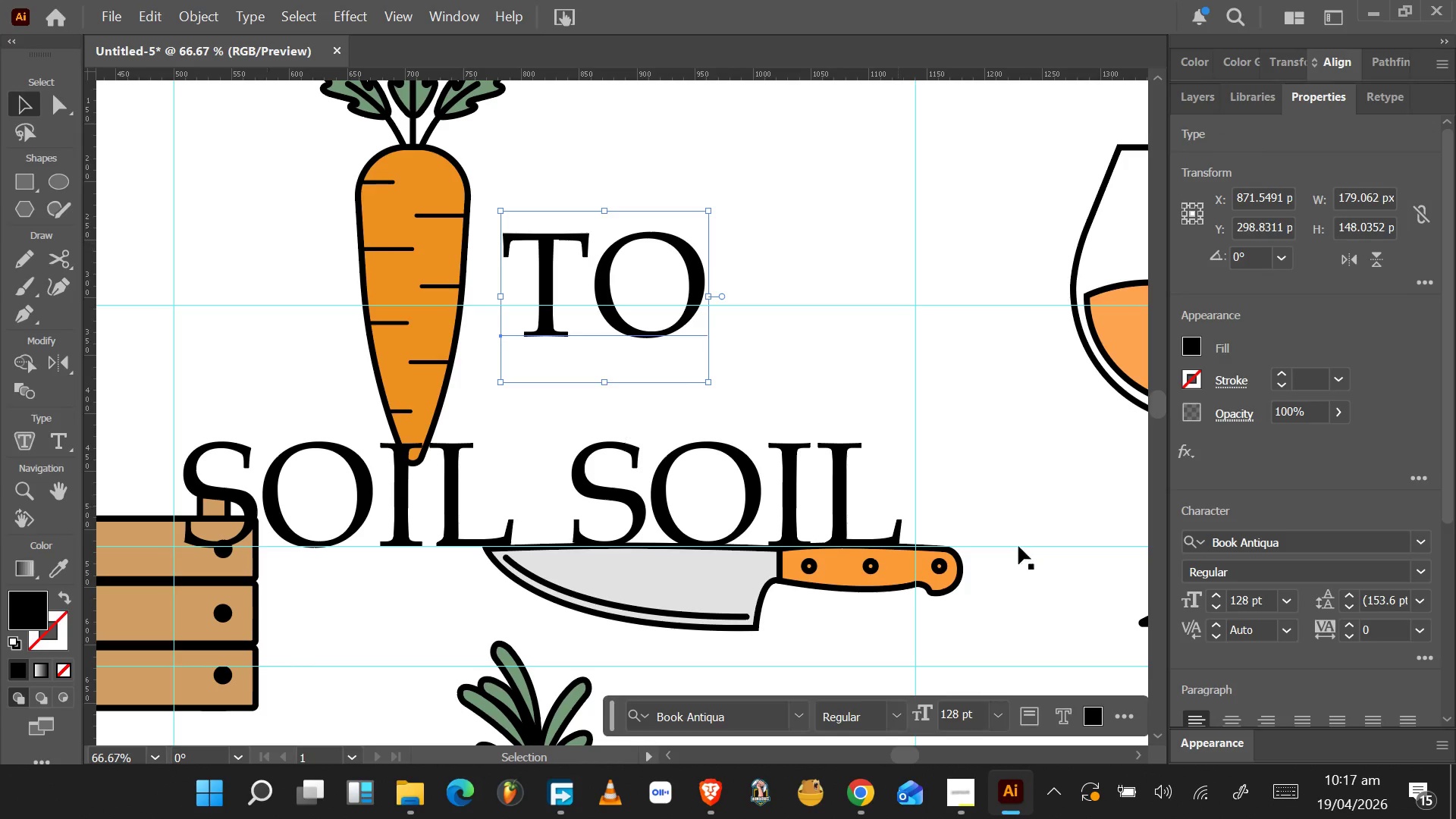 
left_click([30, 106])
 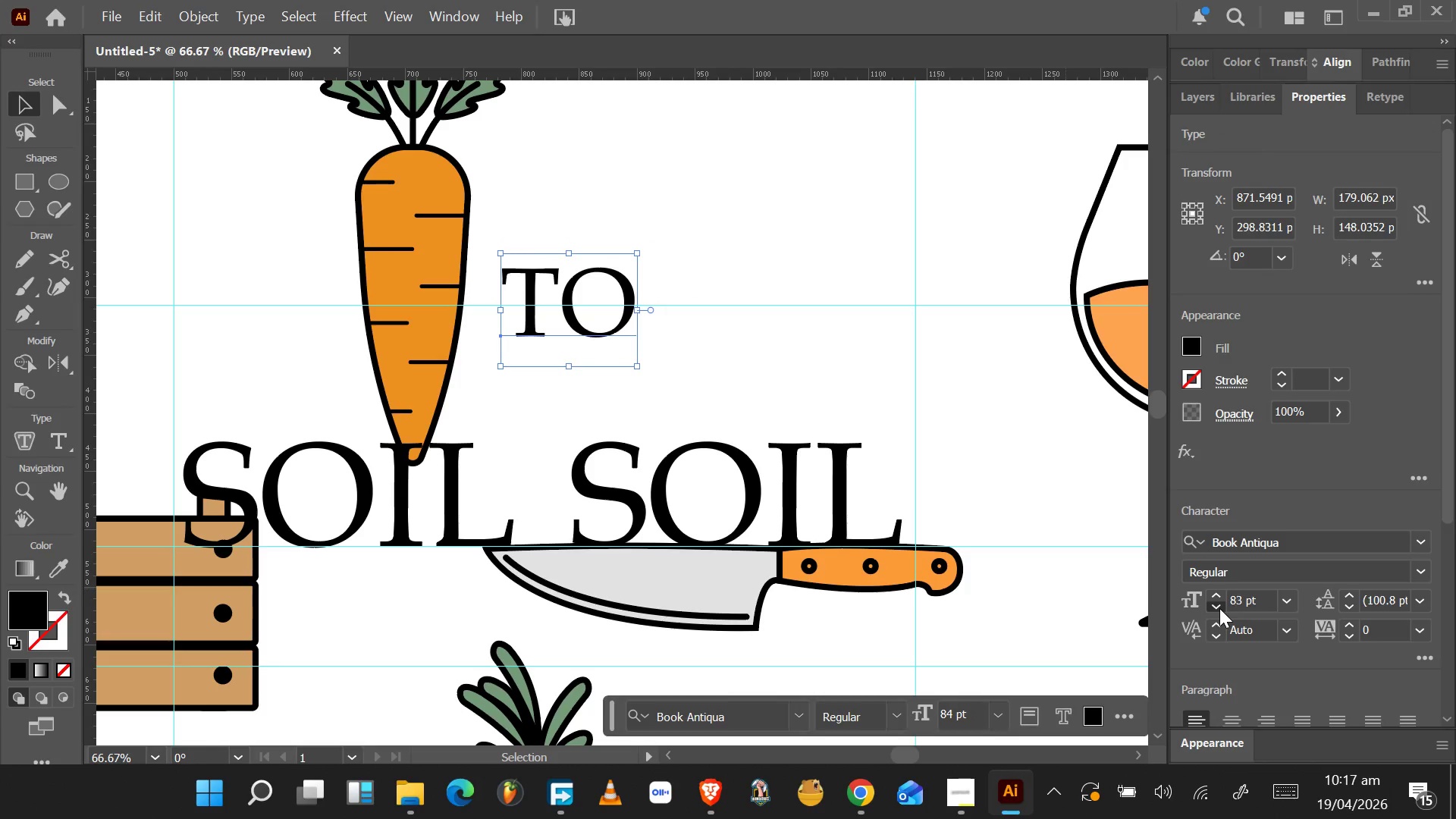 
wait(12.28)
 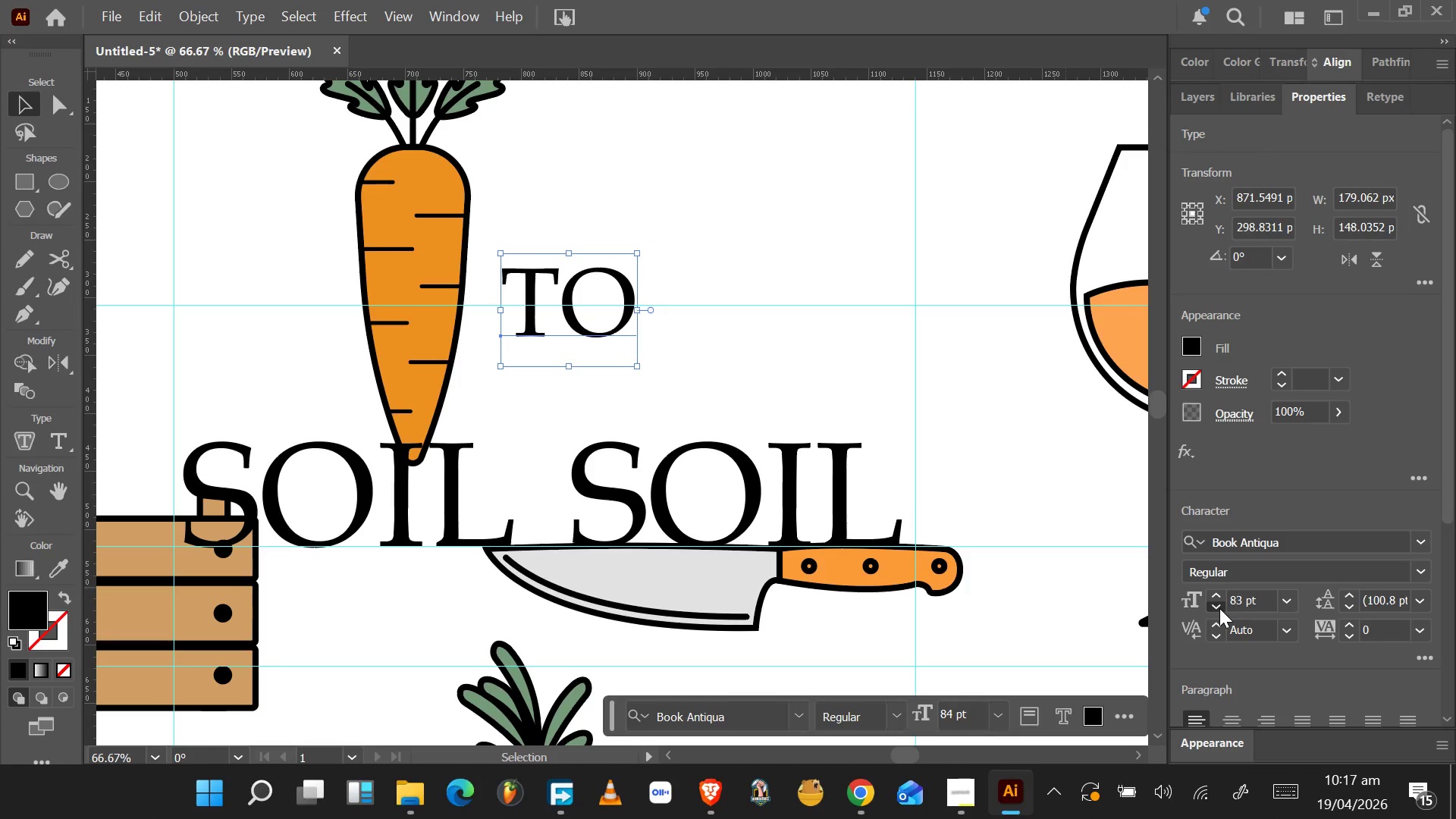 
left_click([1414, 549])
 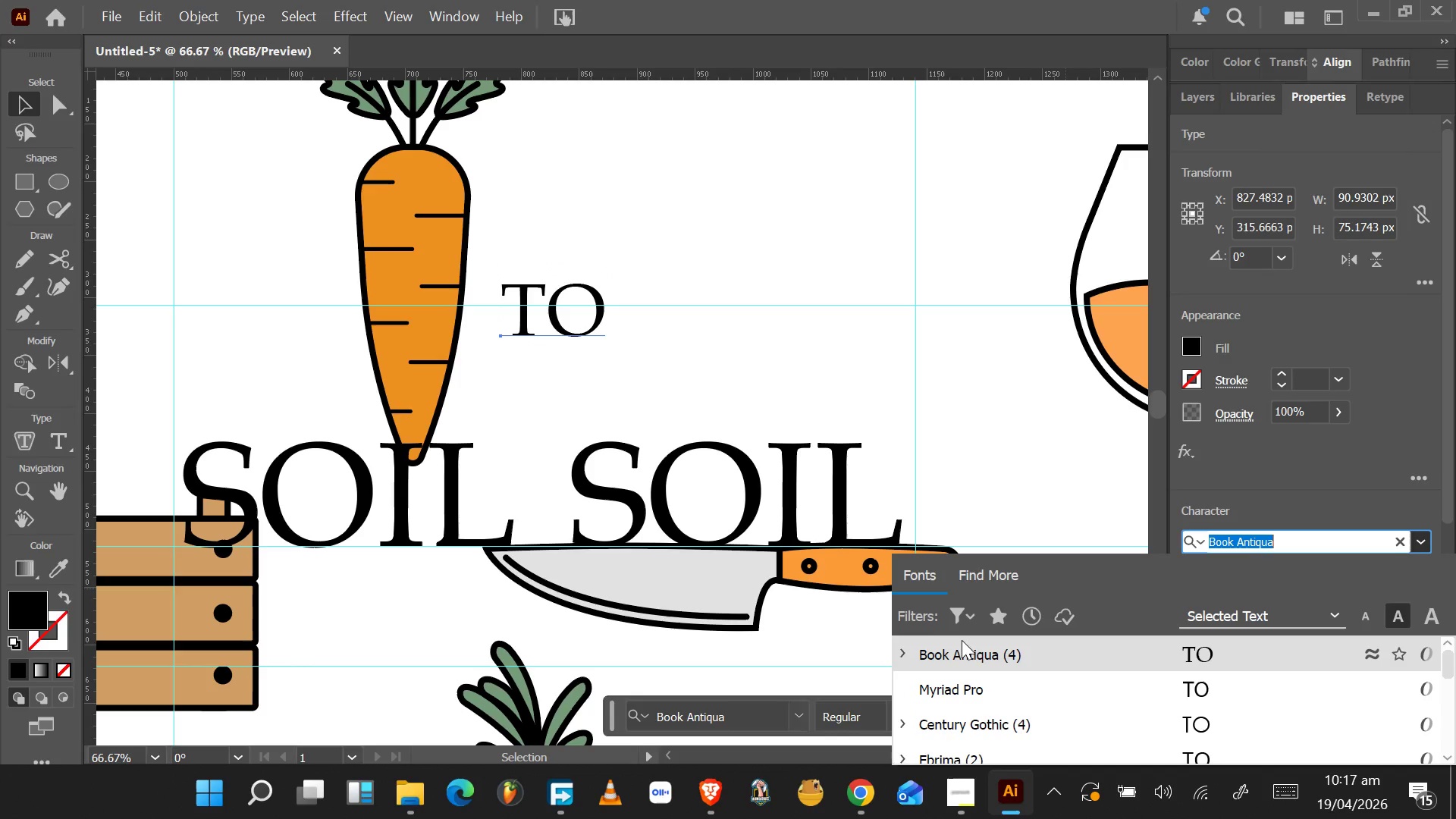 
mouse_move([911, 660])
 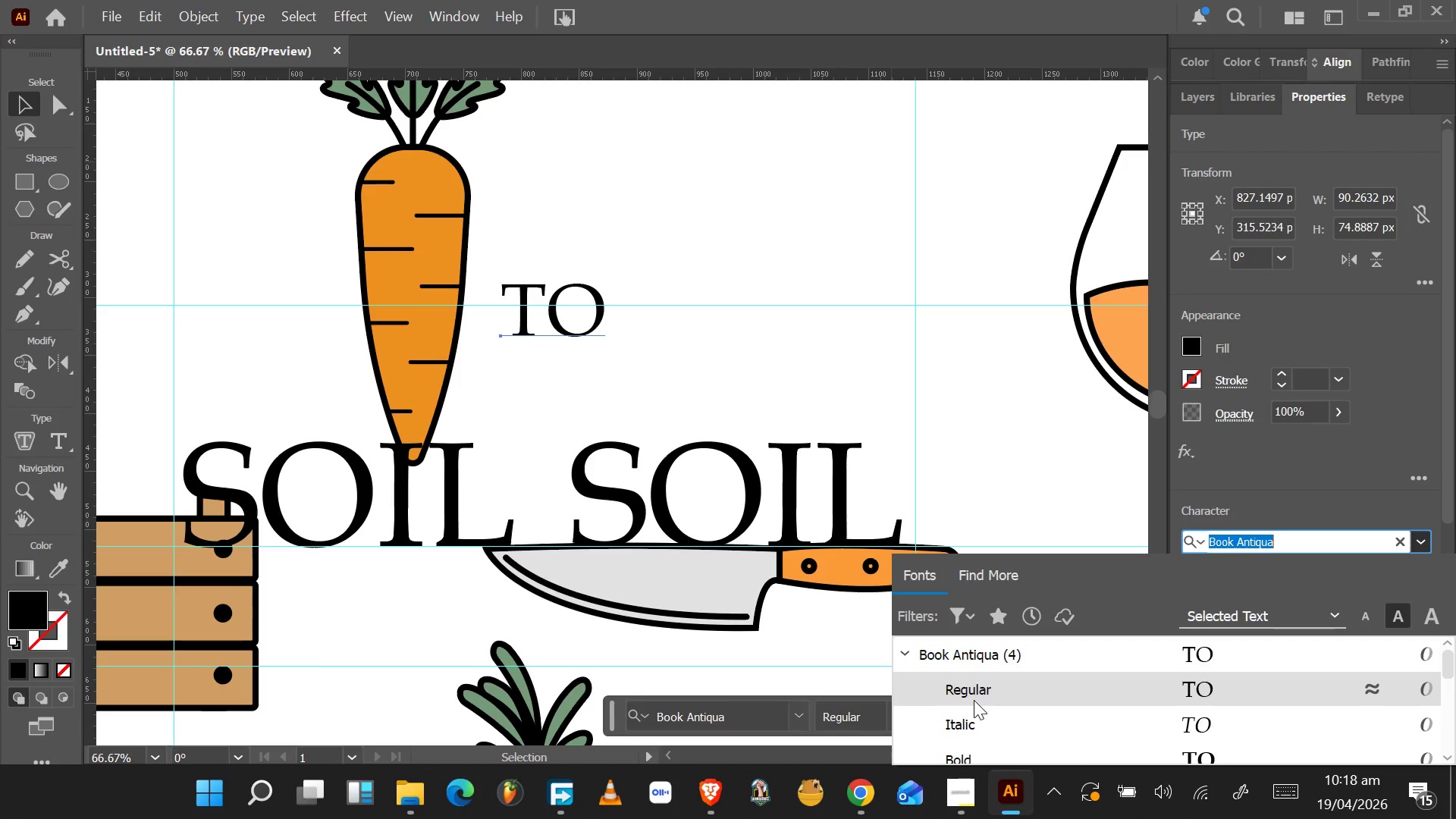 
left_click([974, 700])
 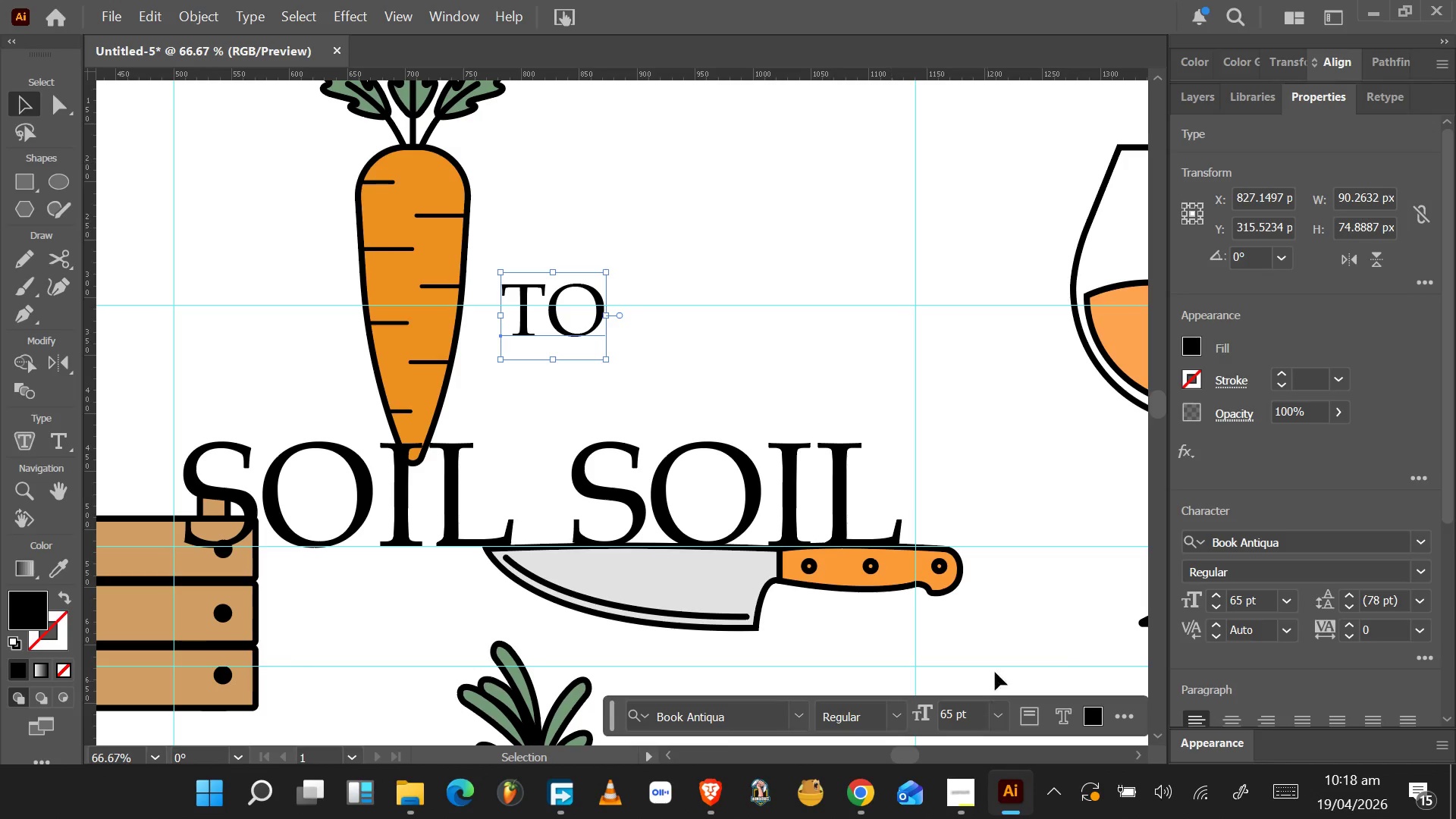 
mouse_move([1226, 557])
 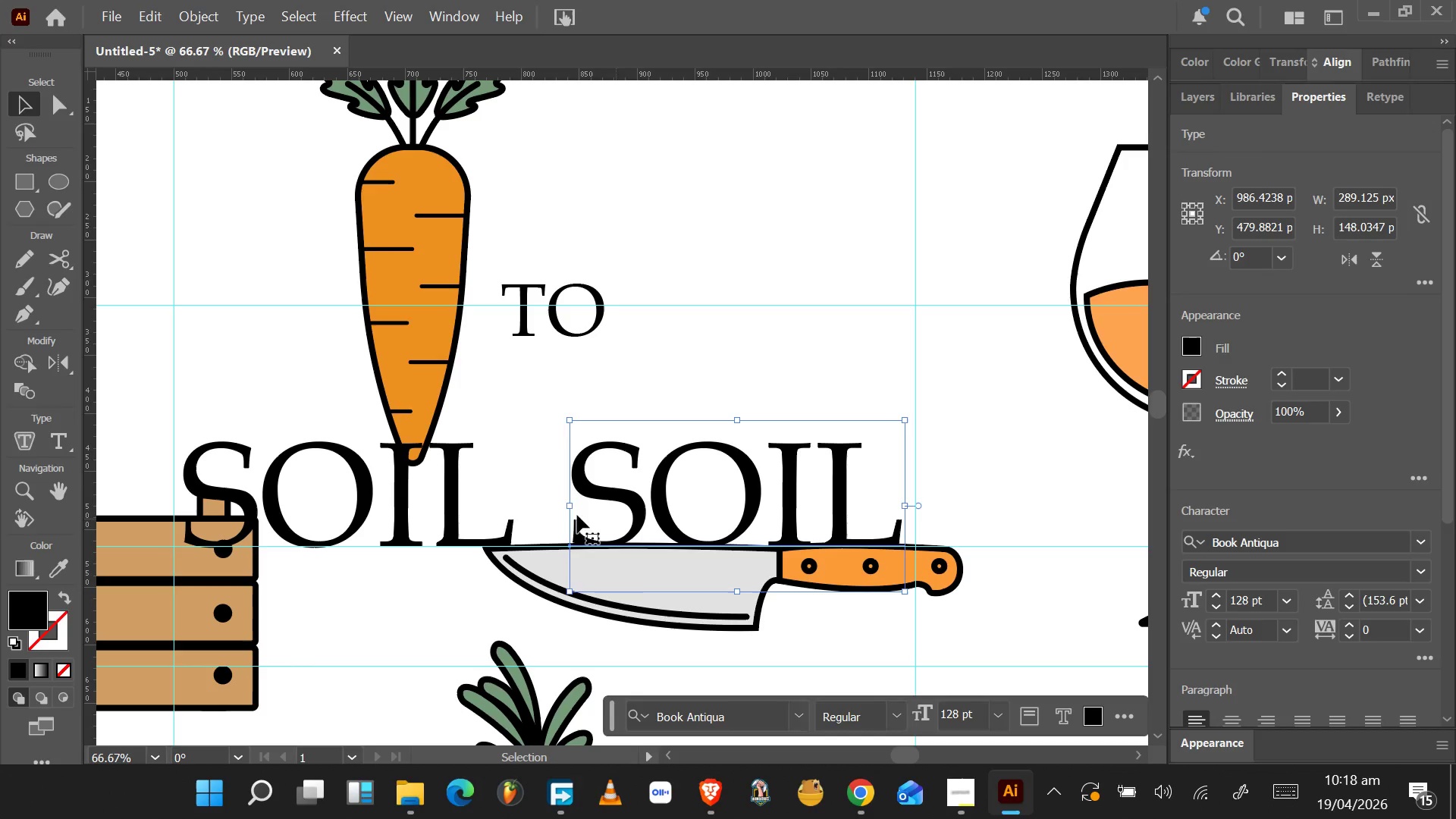 
wait(6.78)
 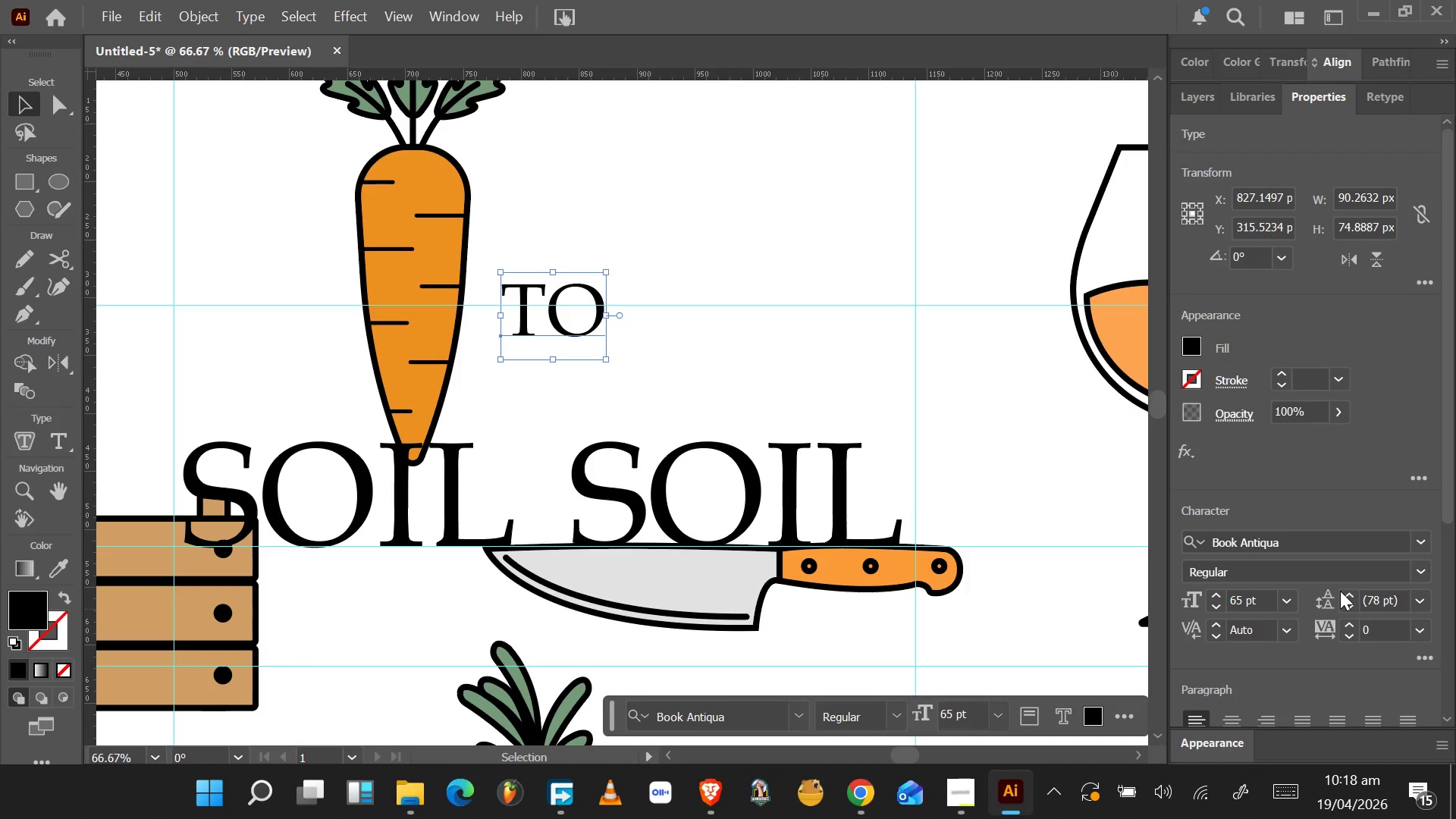 
hold_key(key=ShiftLeft, duration=1.33)
 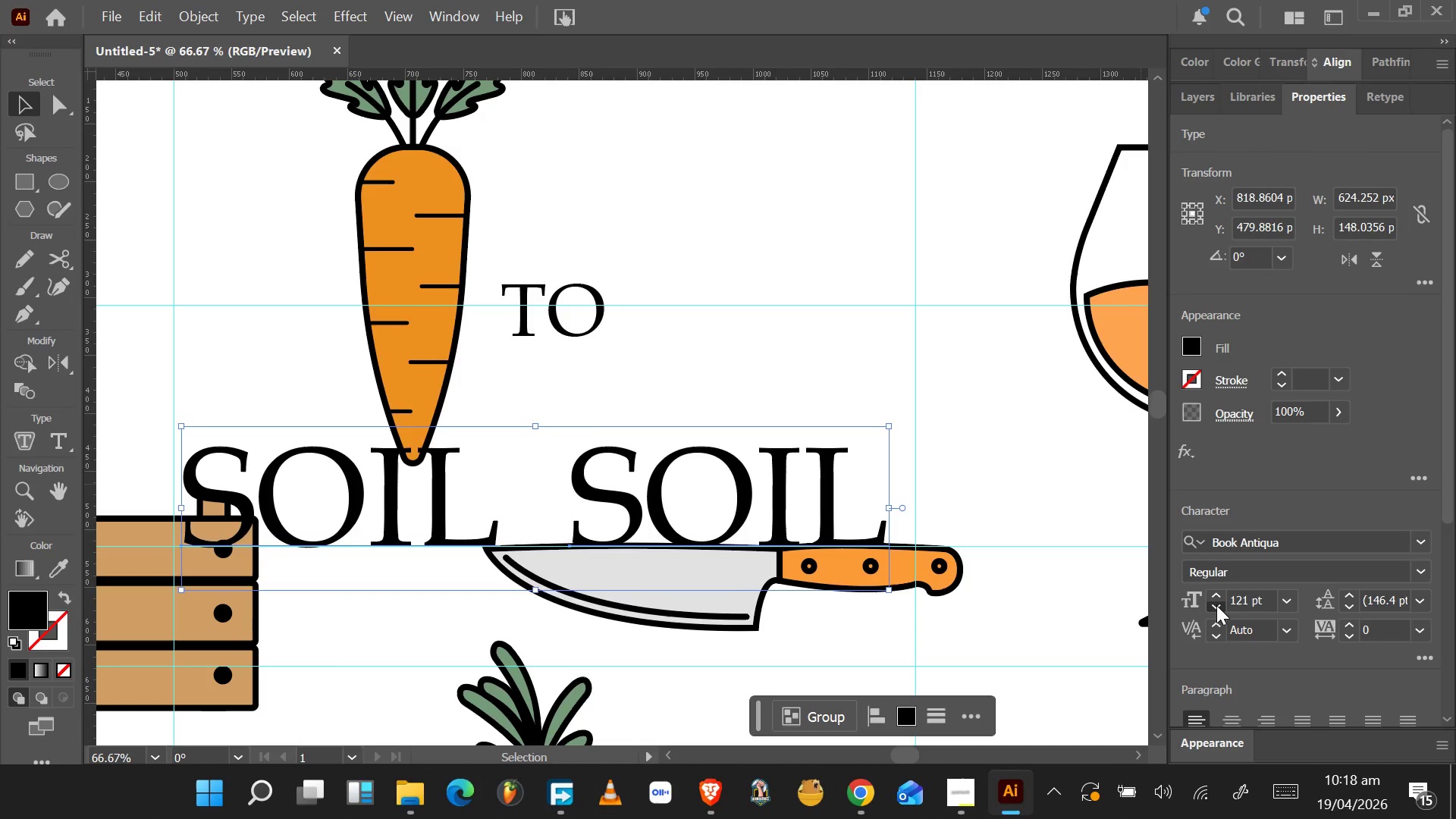 
left_click([1216, 605])
 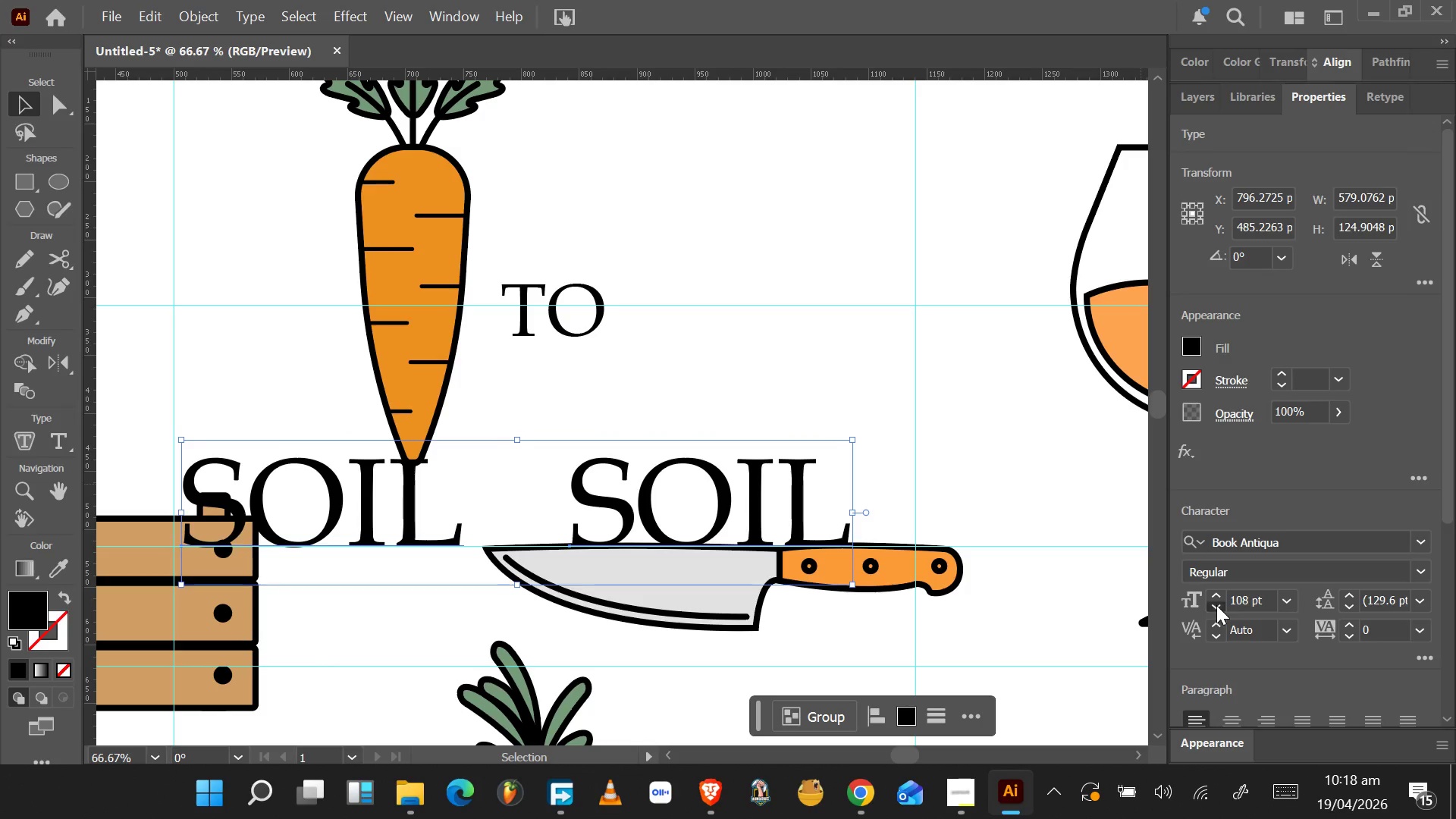 
double_click([1216, 605])
 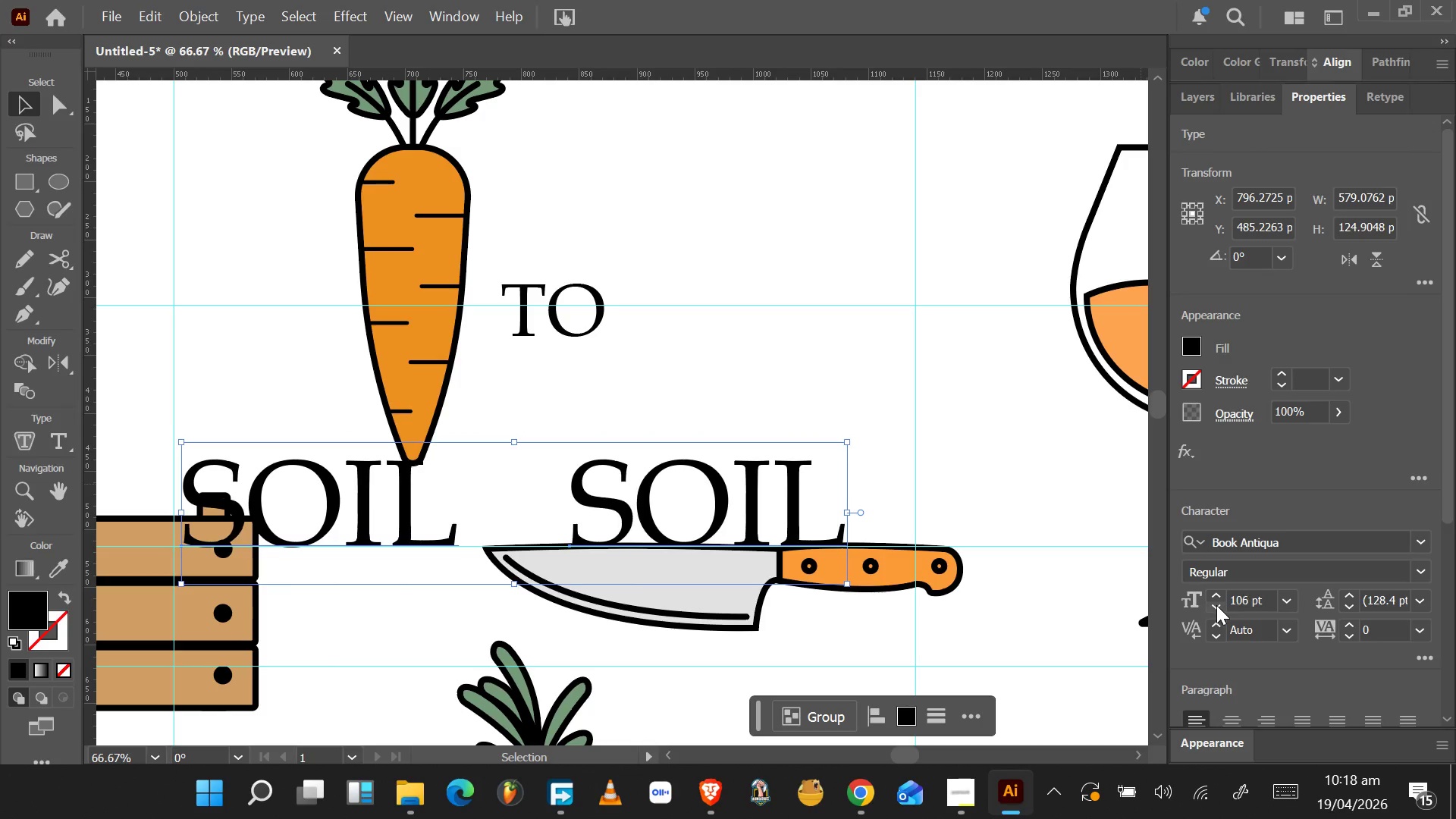 
triple_click([1216, 605])
 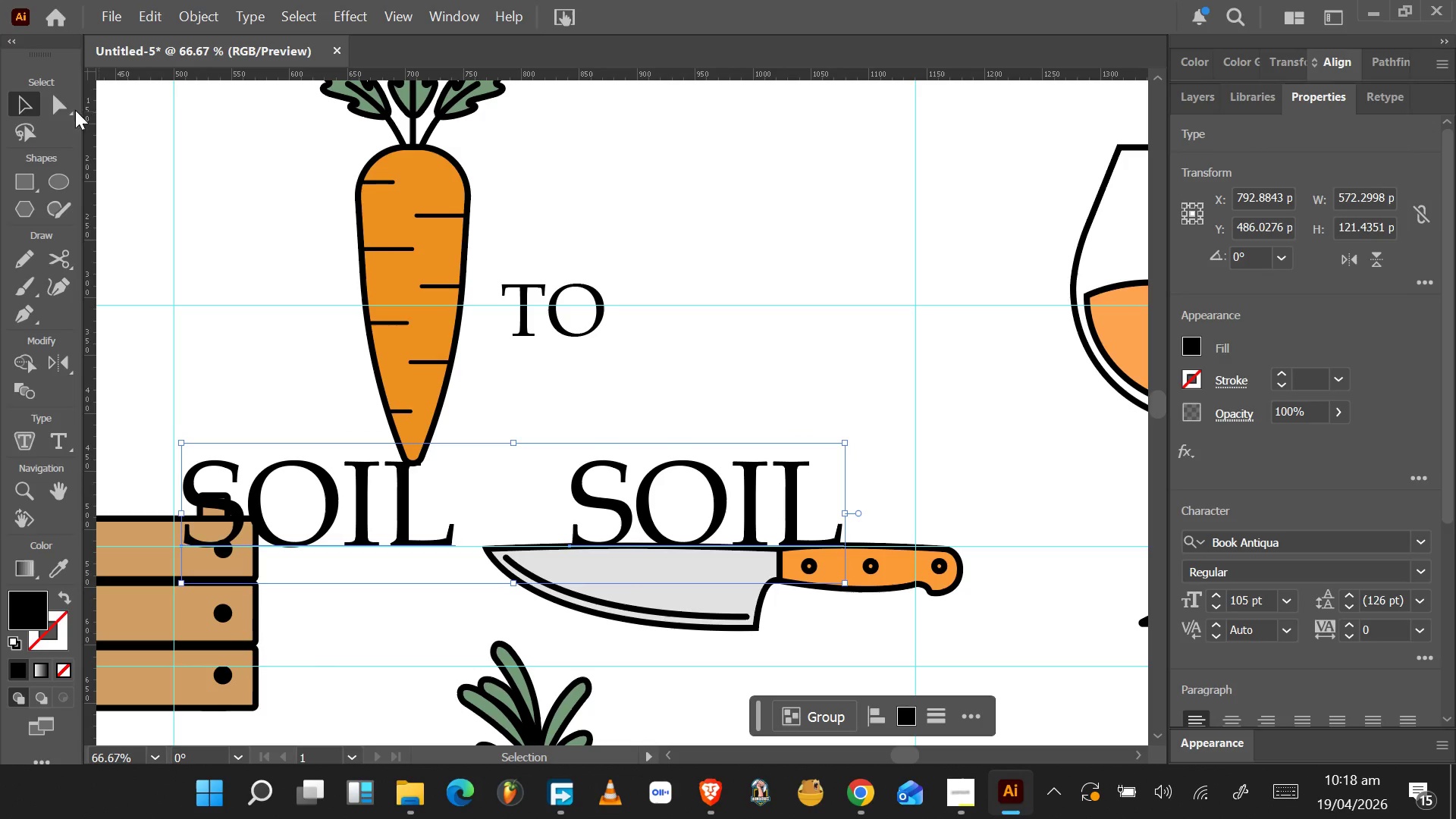 
left_click([678, 312])
 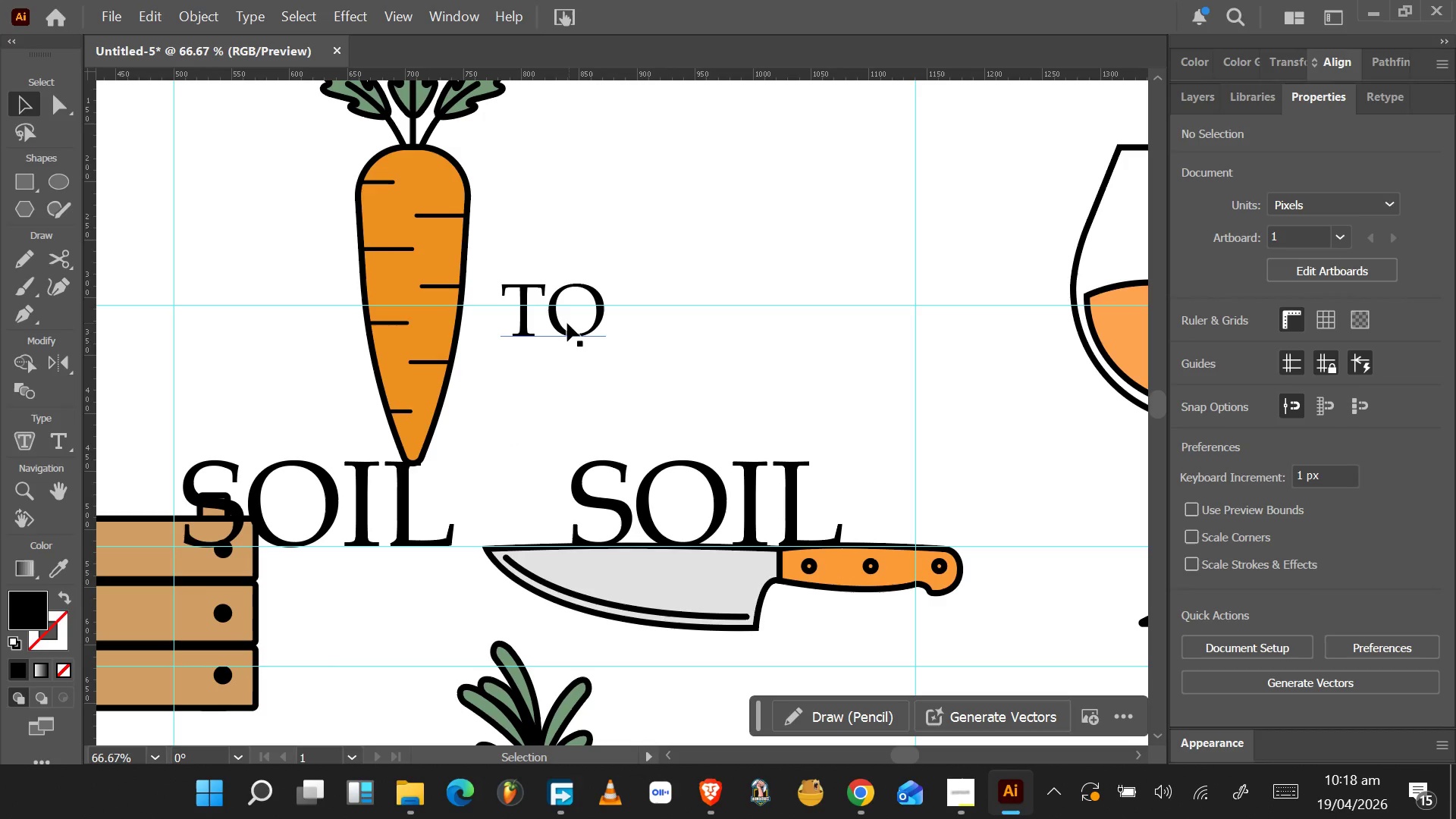 
left_click_drag(start_coordinate=[557, 323], to_coordinate=[522, 533])
 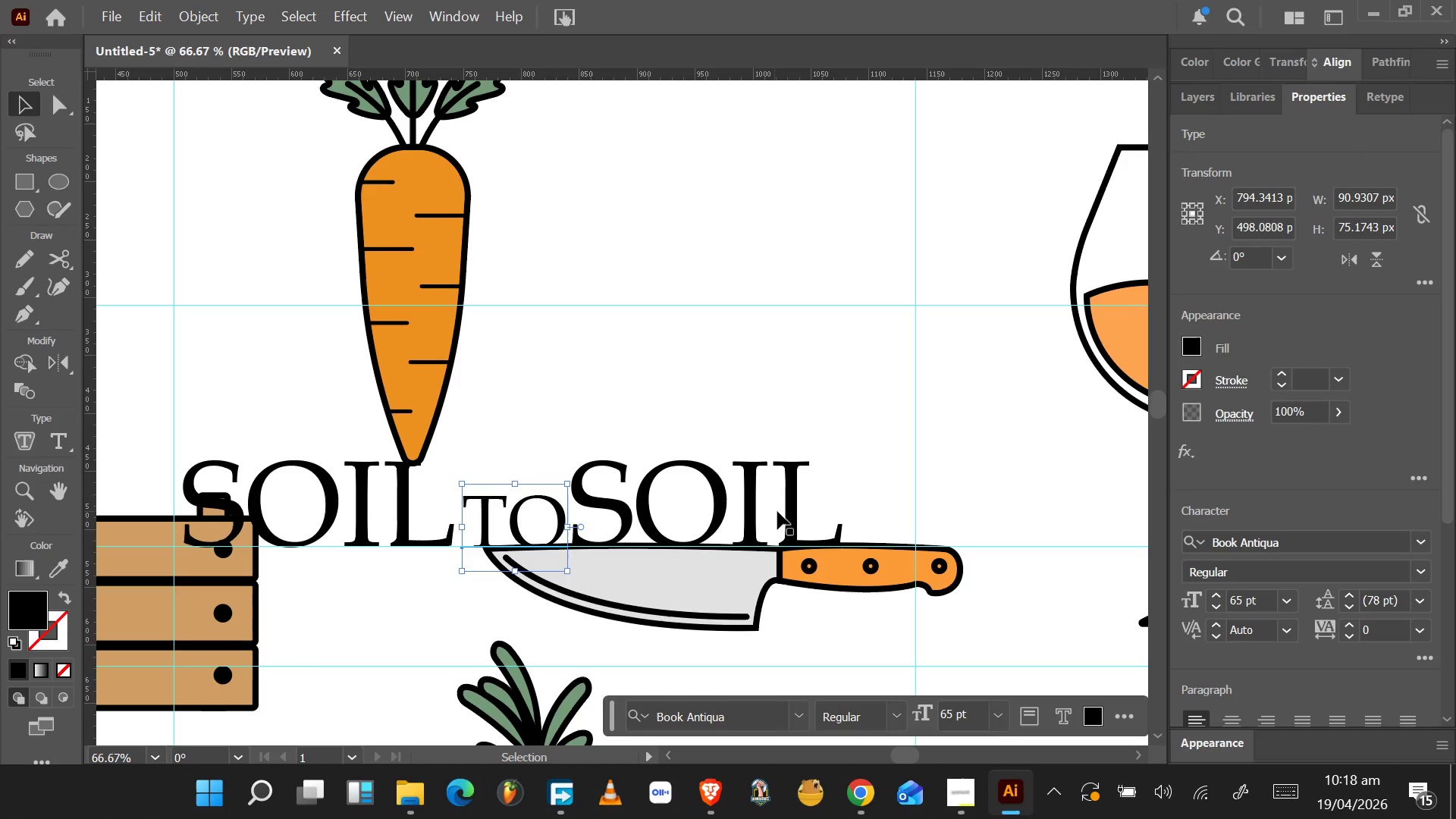 
left_click_drag(start_coordinate=[791, 513], to_coordinate=[844, 513])
 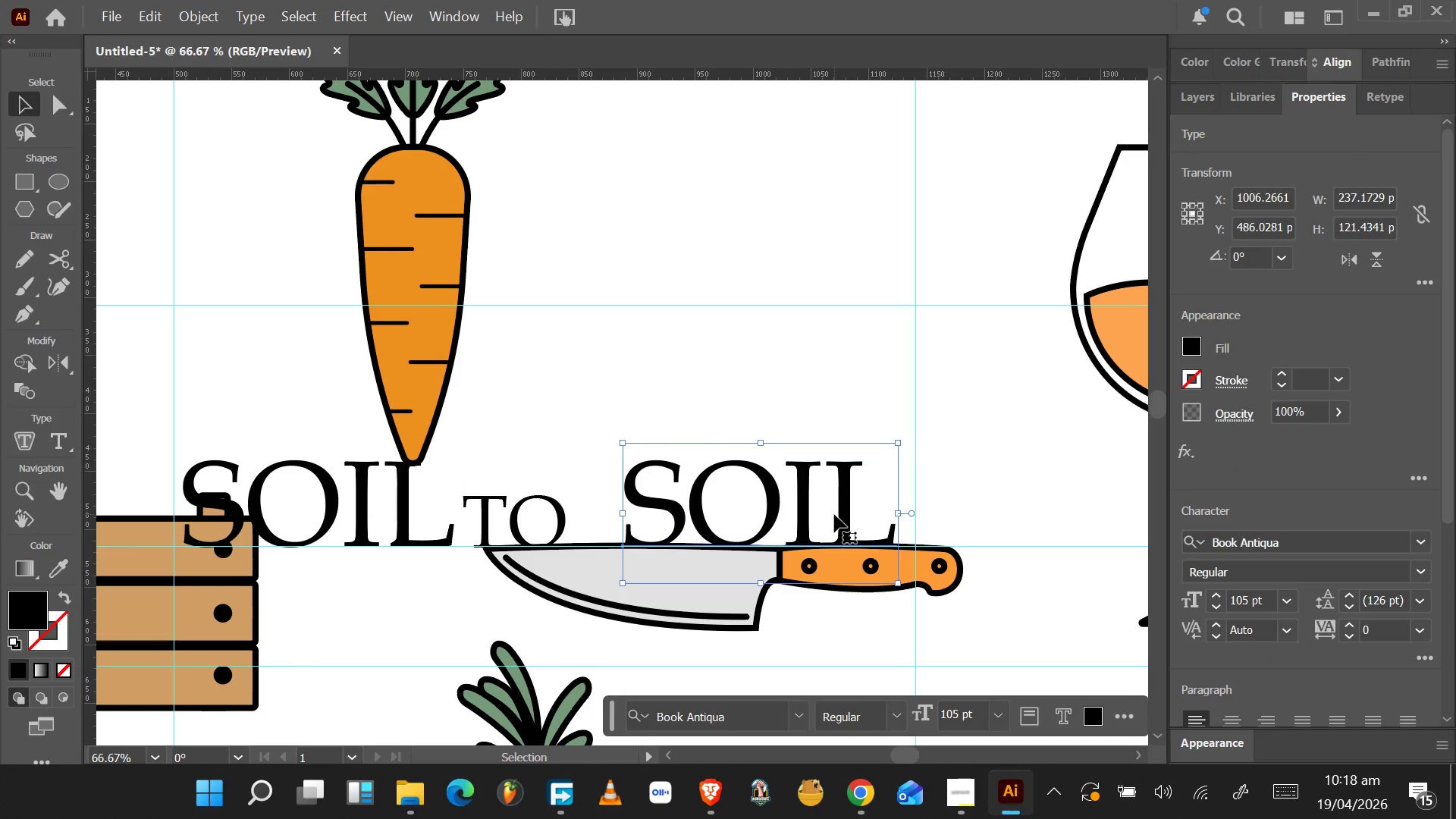 
left_click_drag(start_coordinate=[843, 512], to_coordinate=[855, 512])
 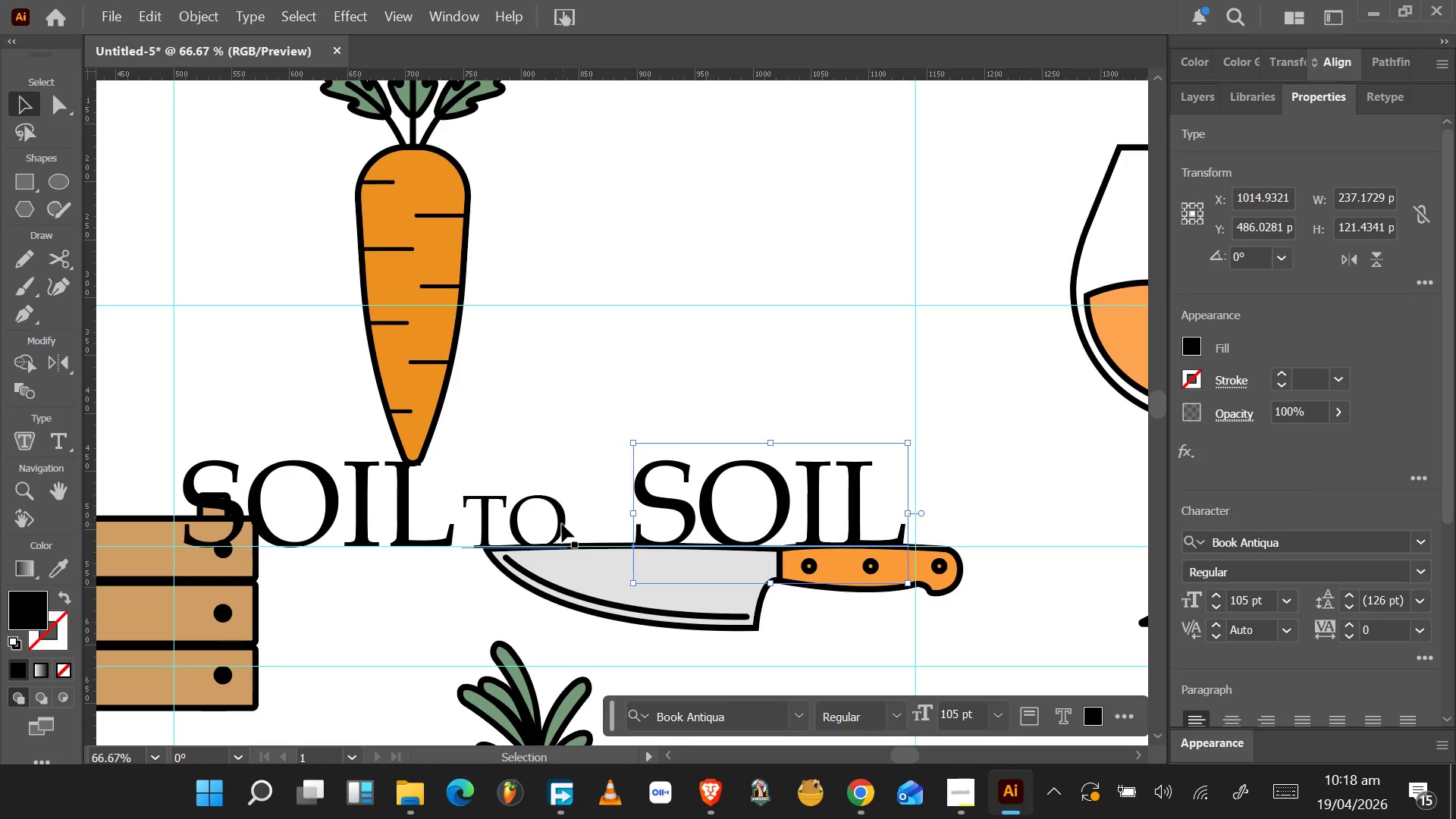 
left_click_drag(start_coordinate=[563, 521], to_coordinate=[588, 519])
 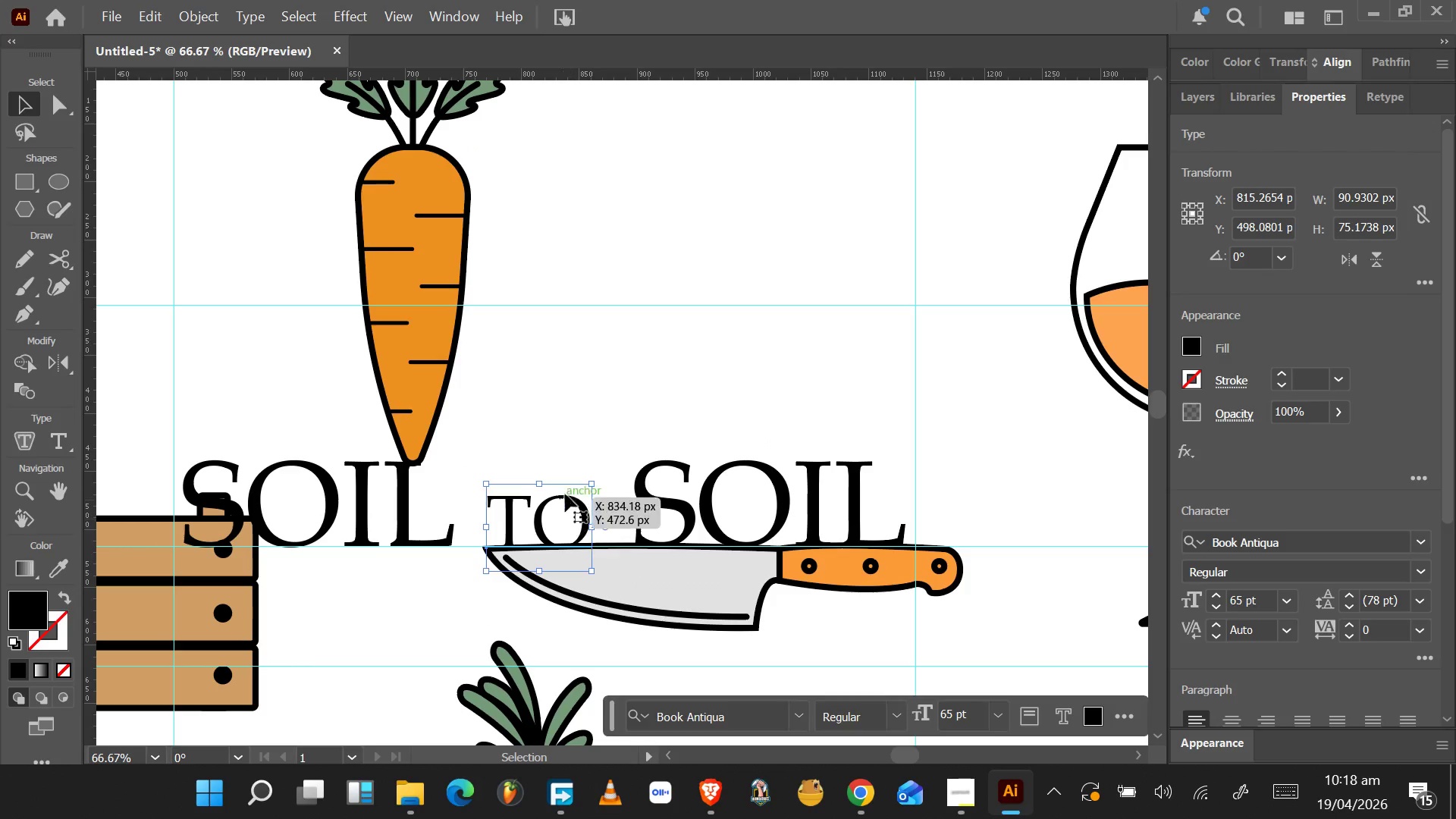 
left_click([581, 410])
 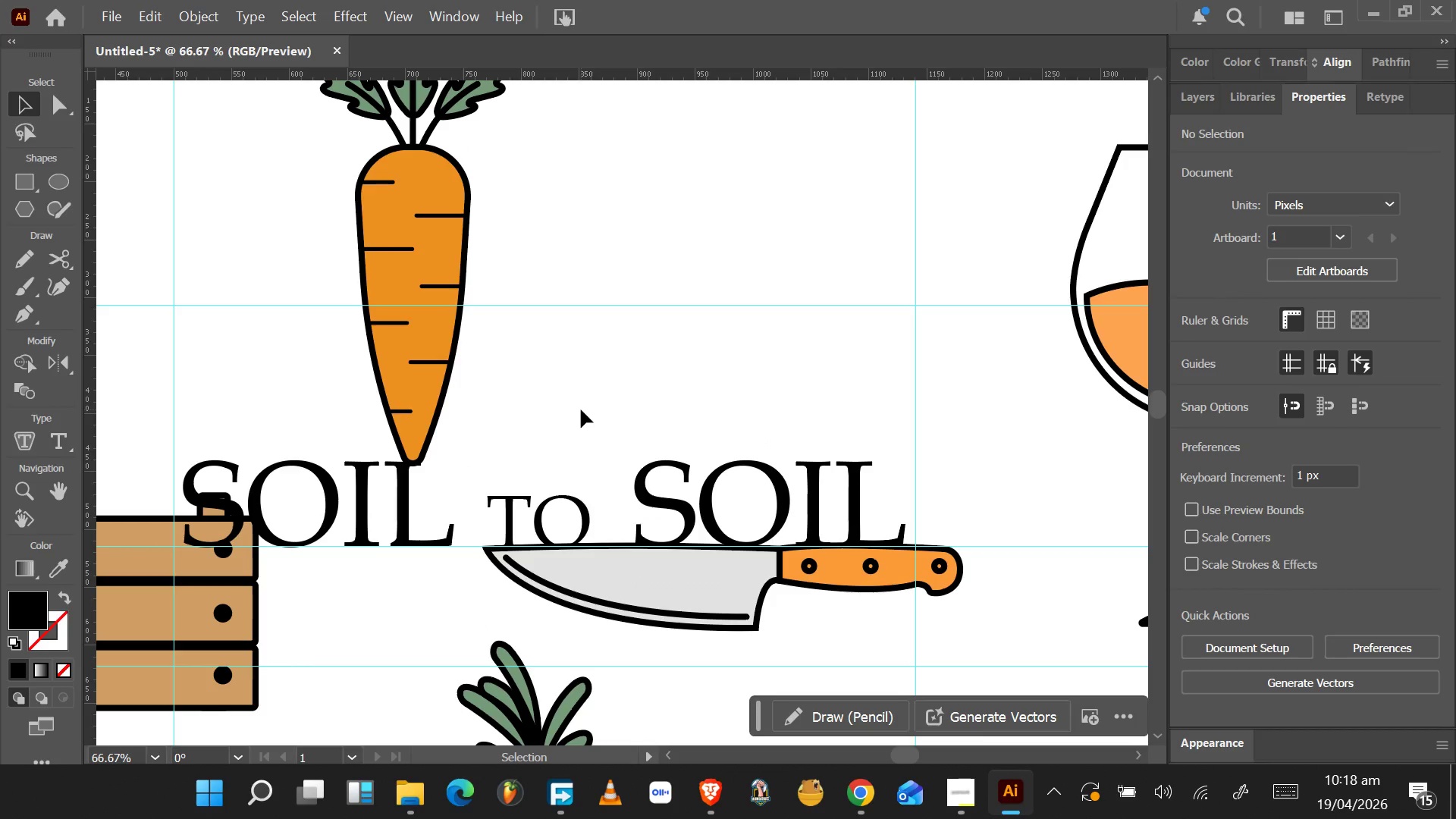 
wait(9.38)
 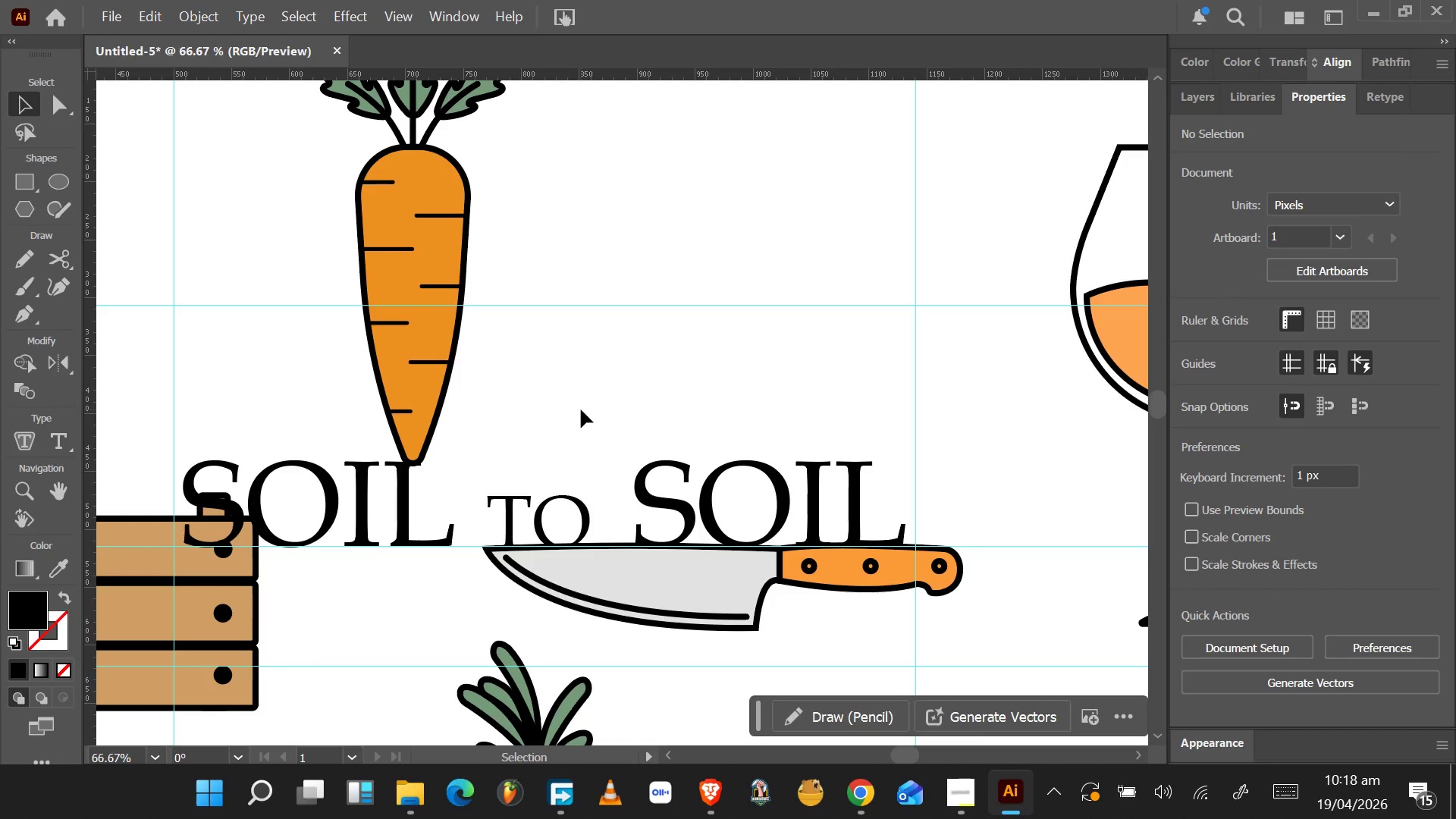 
double_click([810, 516])
 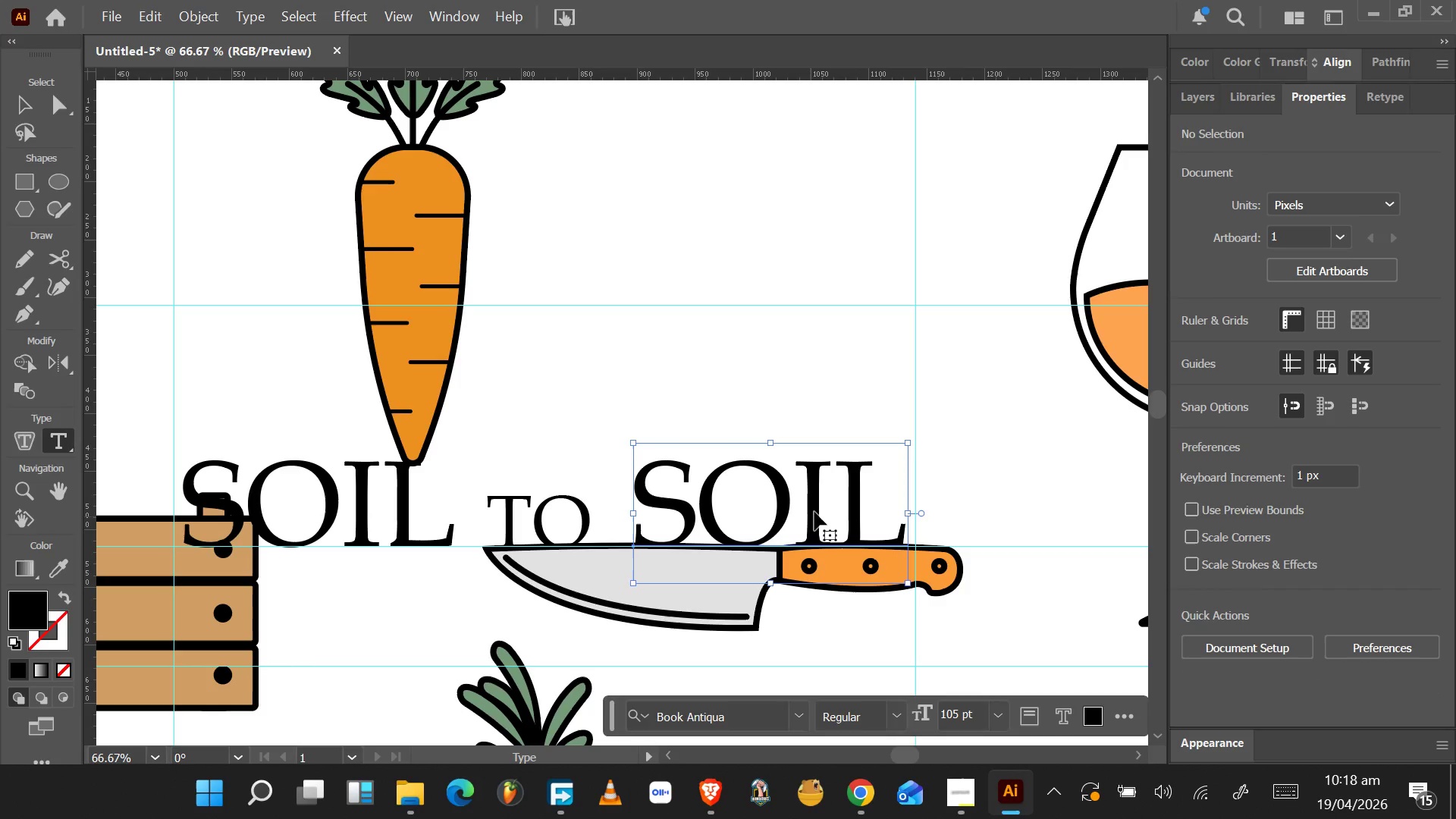 
double_click([814, 512])
 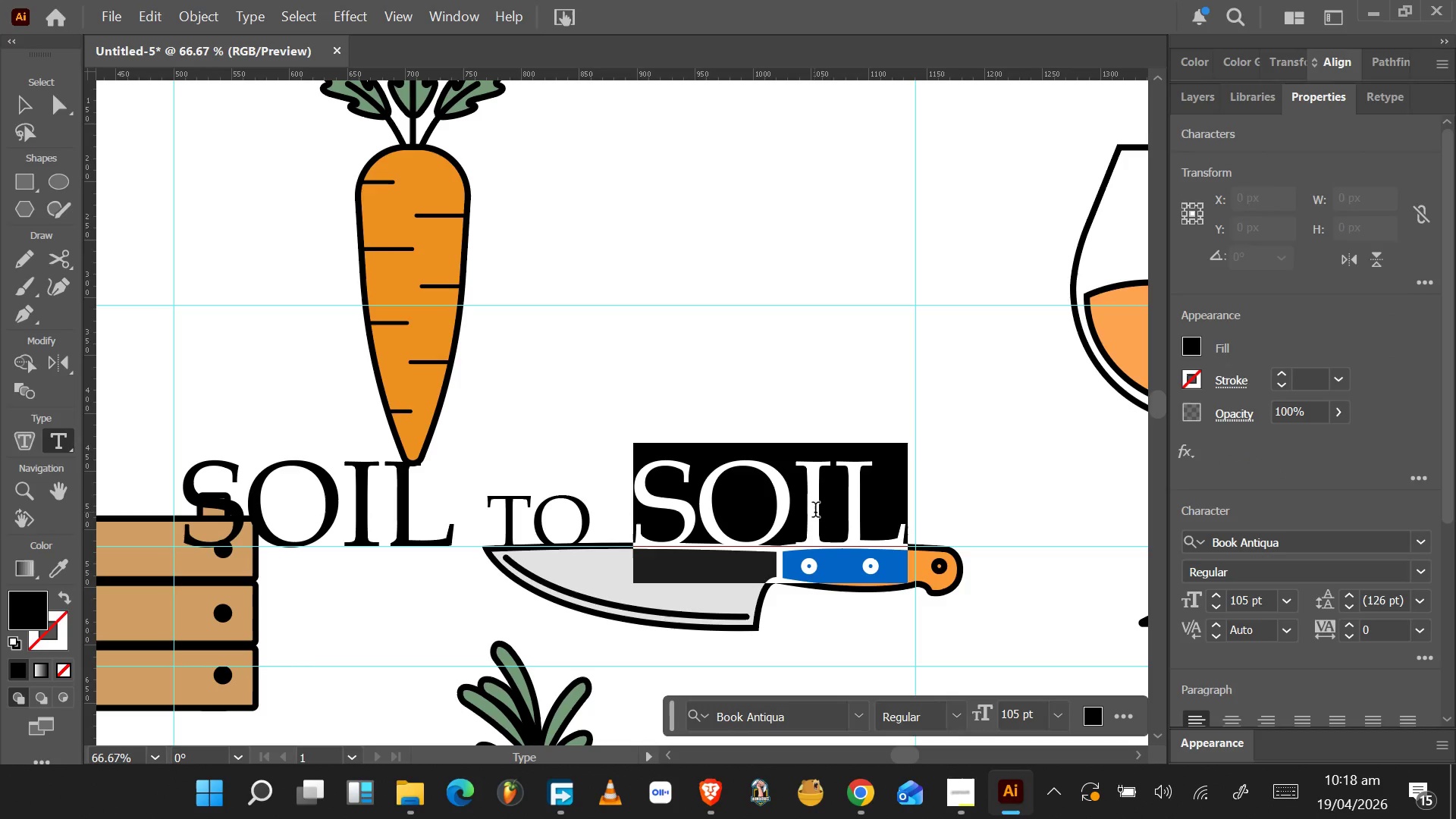 
left_click([817, 511])
 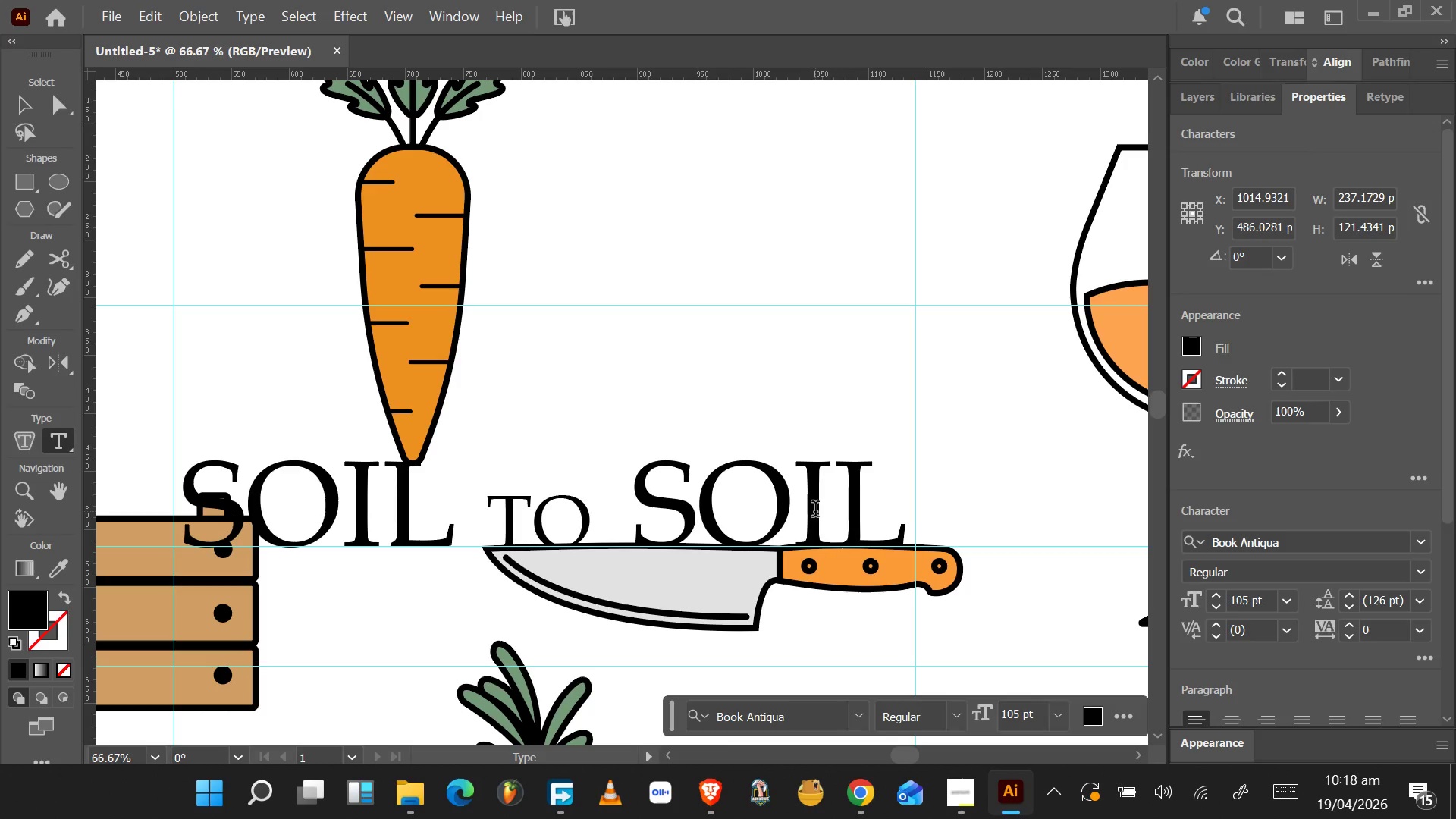 
key(Alt+Tab)
 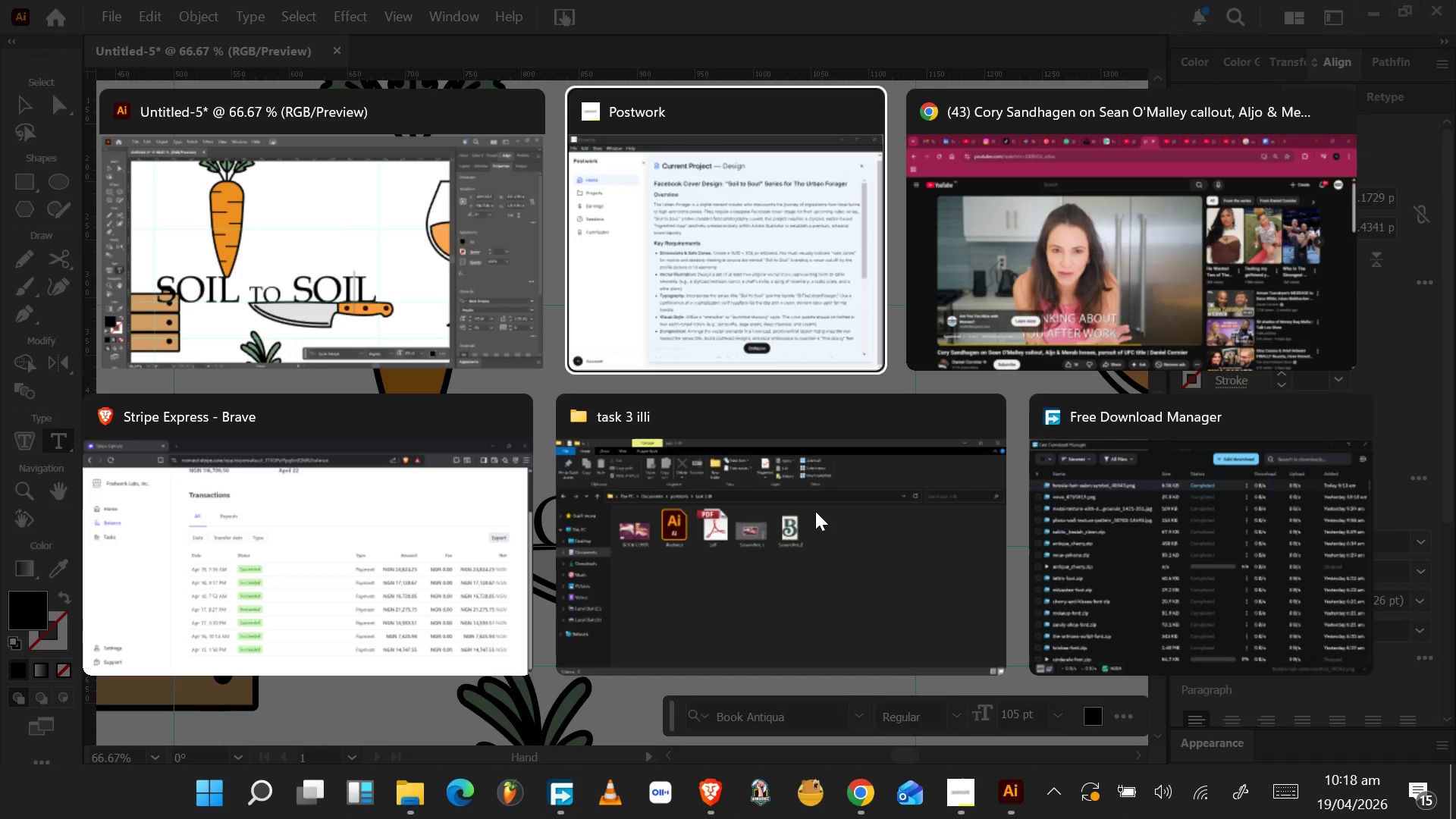 
key(Alt+Tab)
 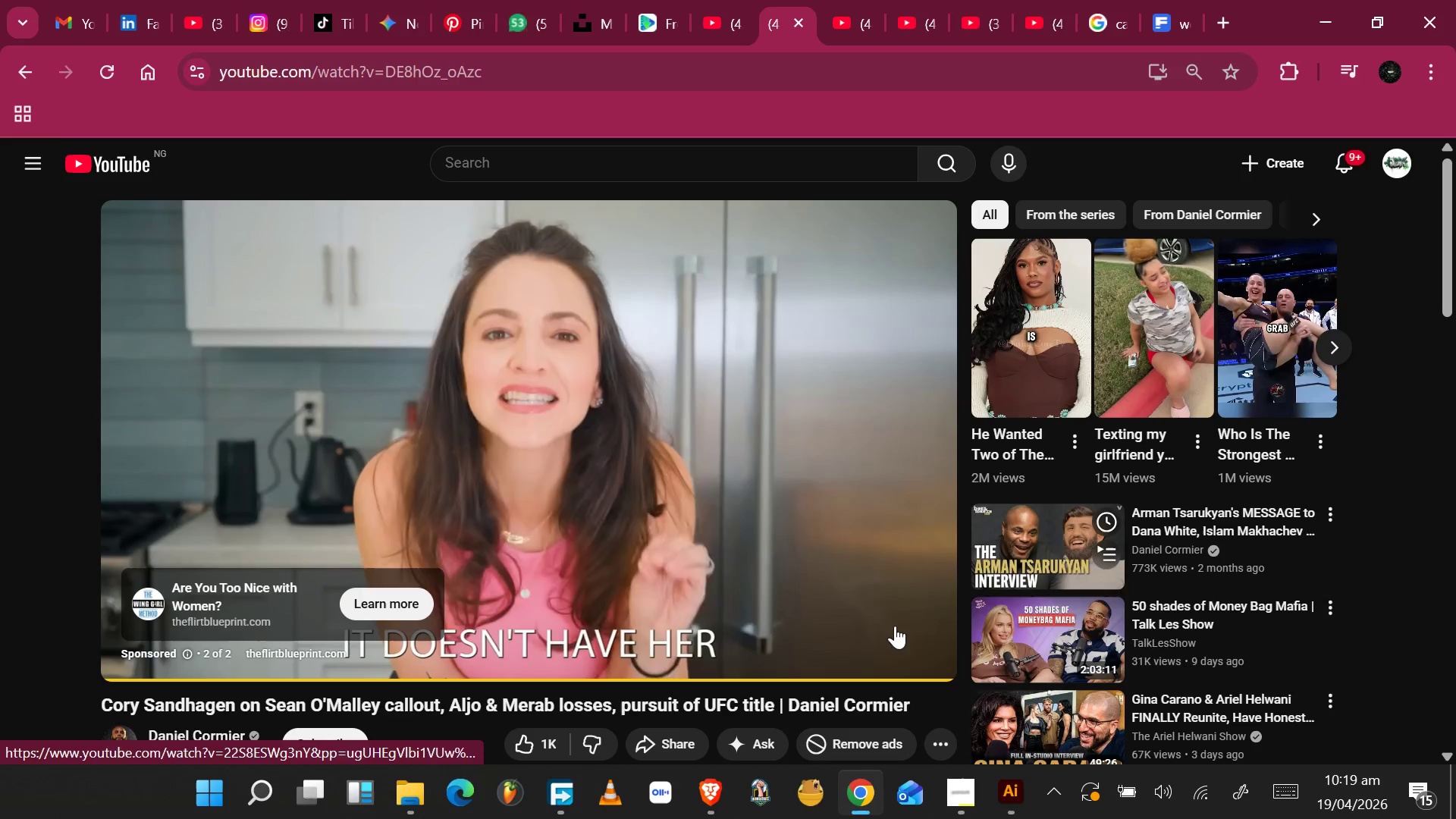 
left_click([899, 613])
 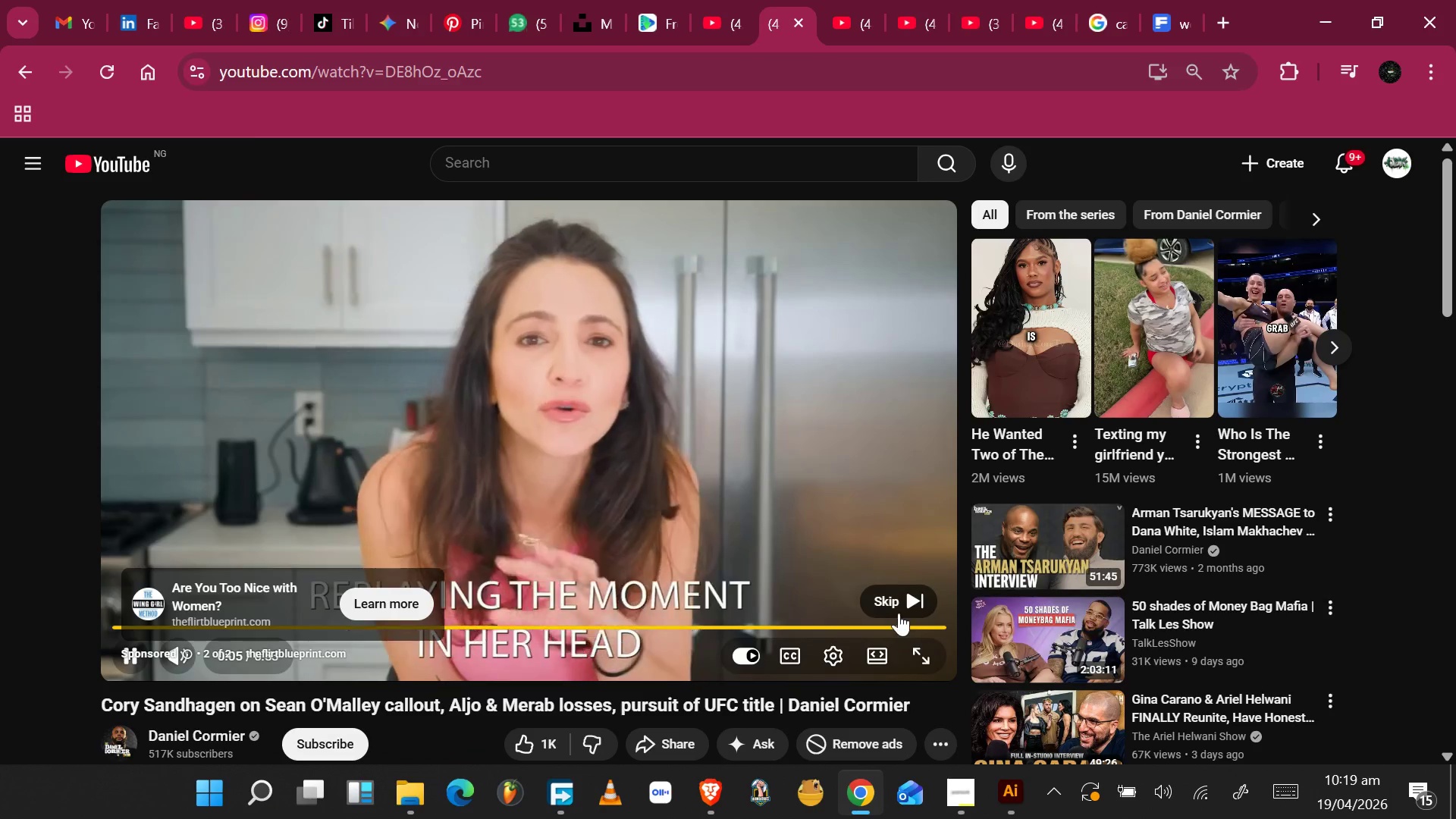 
key(Alt+Tab)
 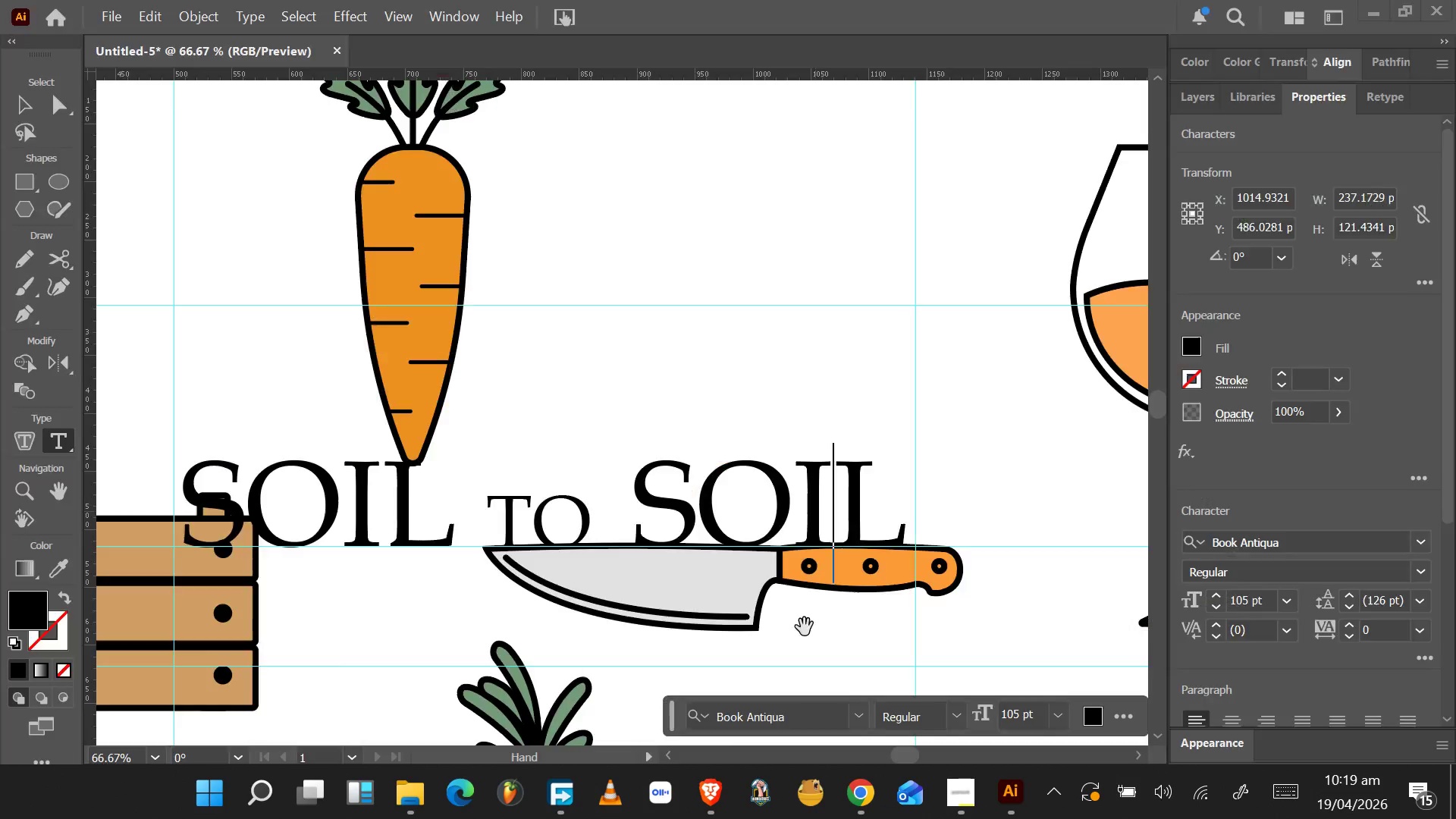 
key(Alt+AltLeft)
 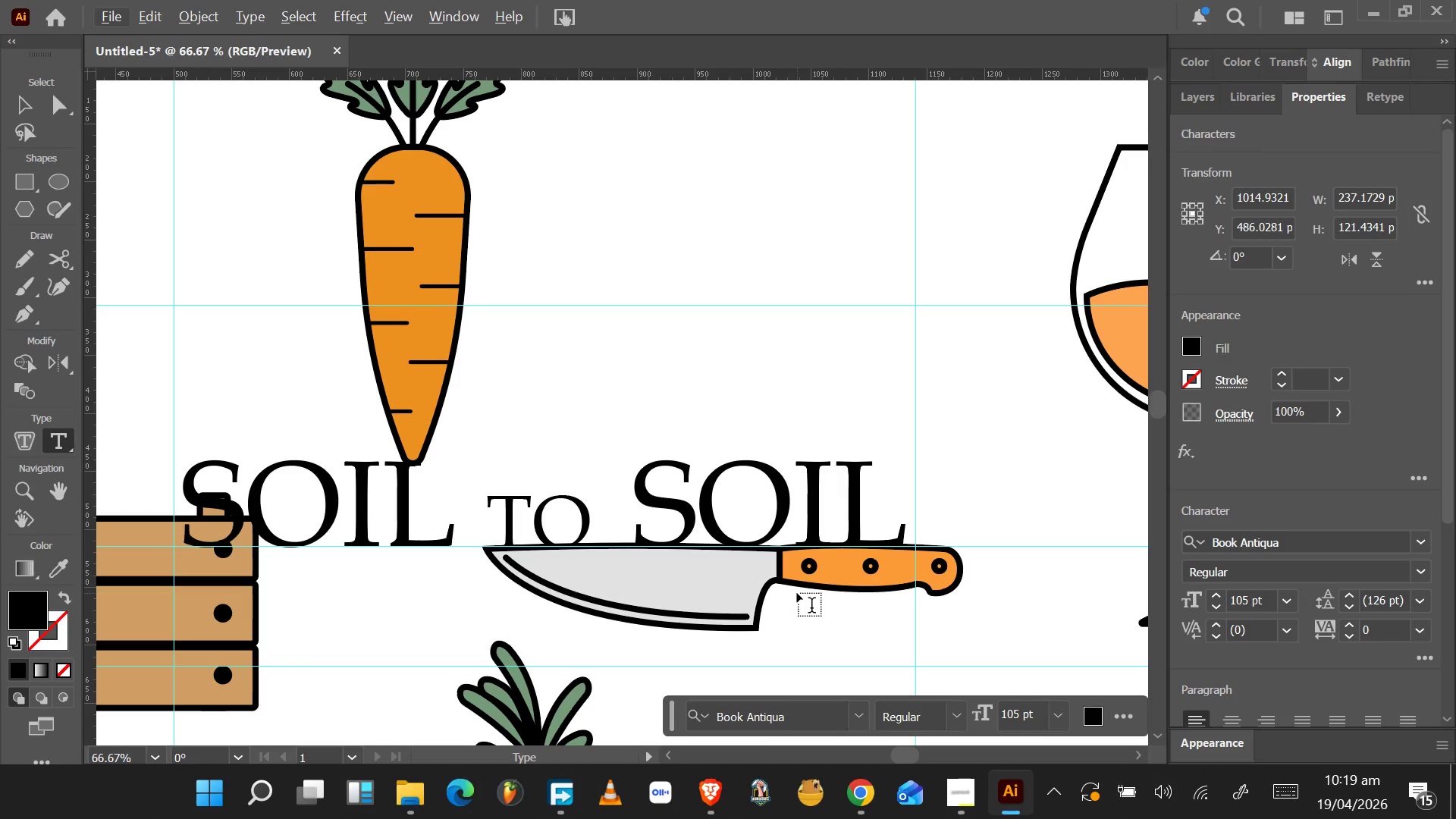 
key(Alt+Tab)
 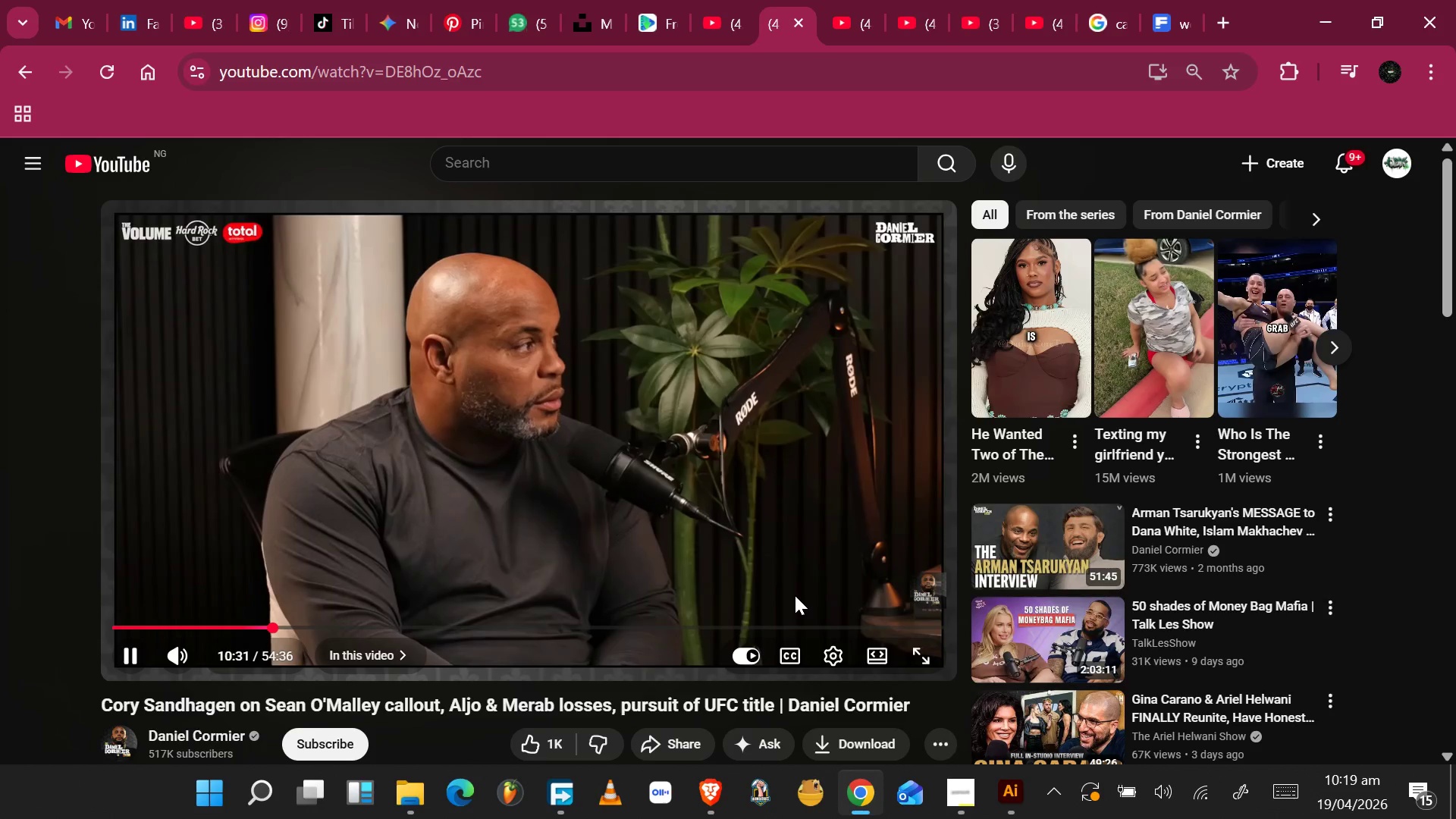 
key(Alt+Tab)
 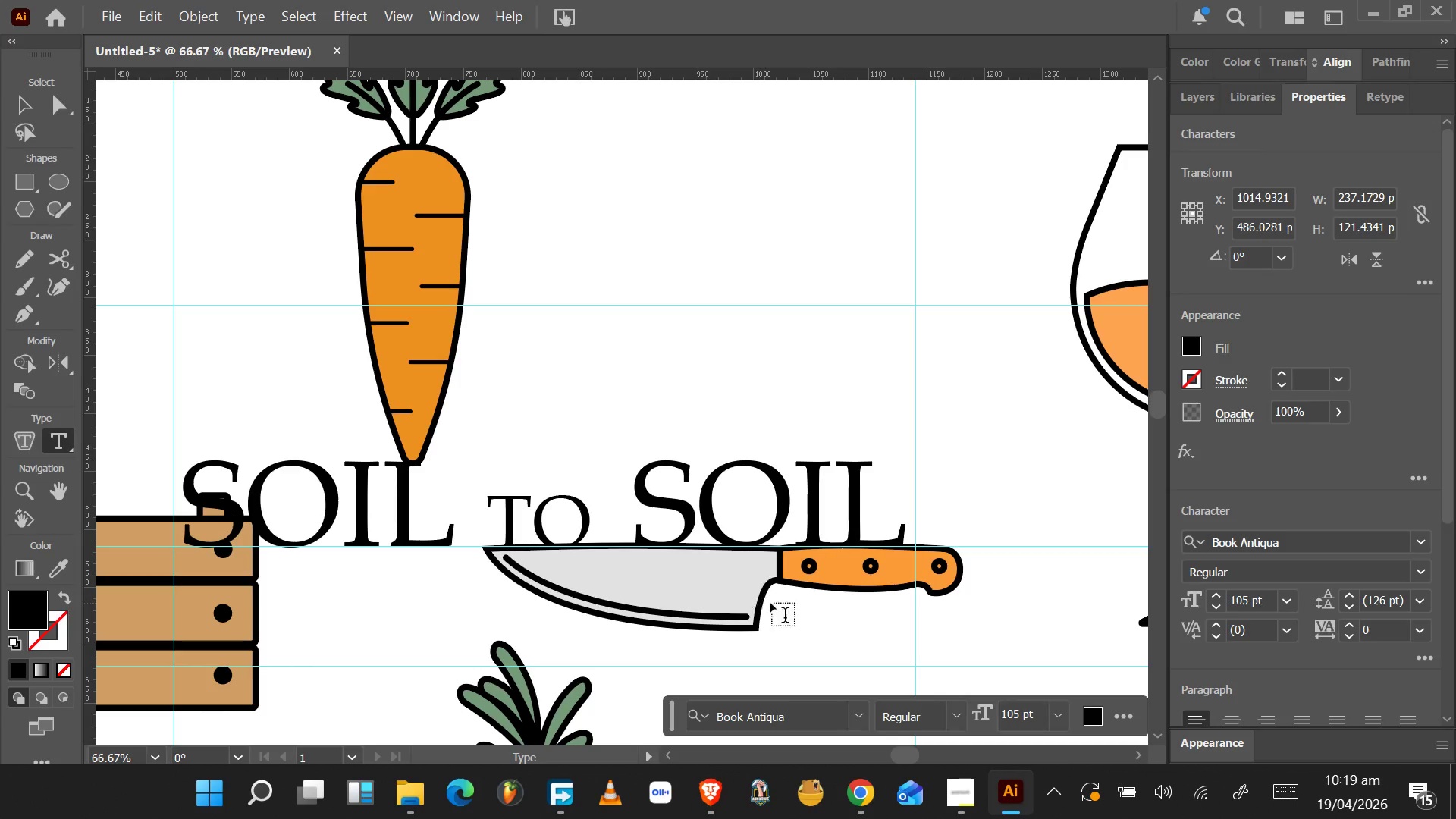 
wait(5.91)
 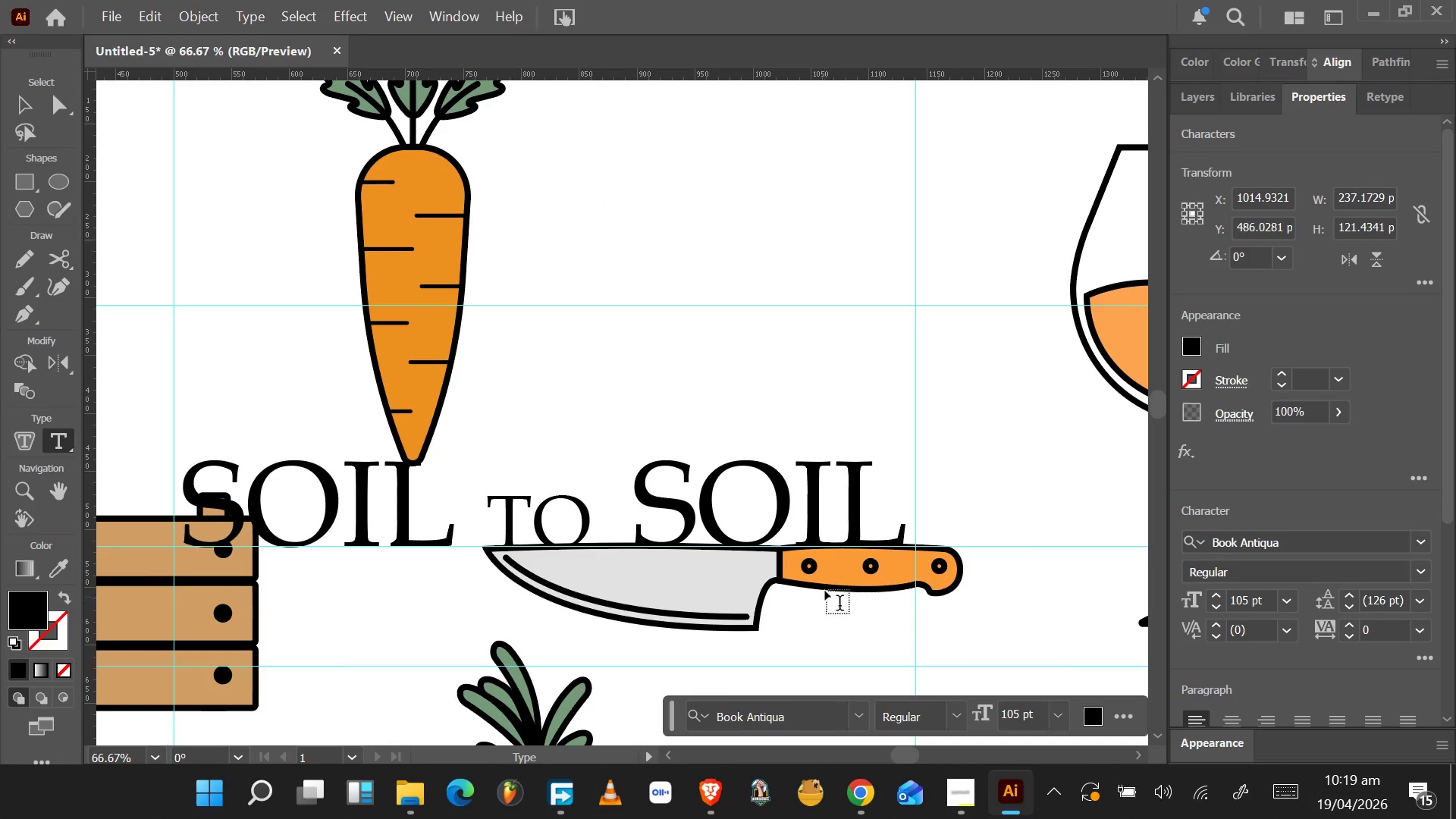 
key(Backspace)
 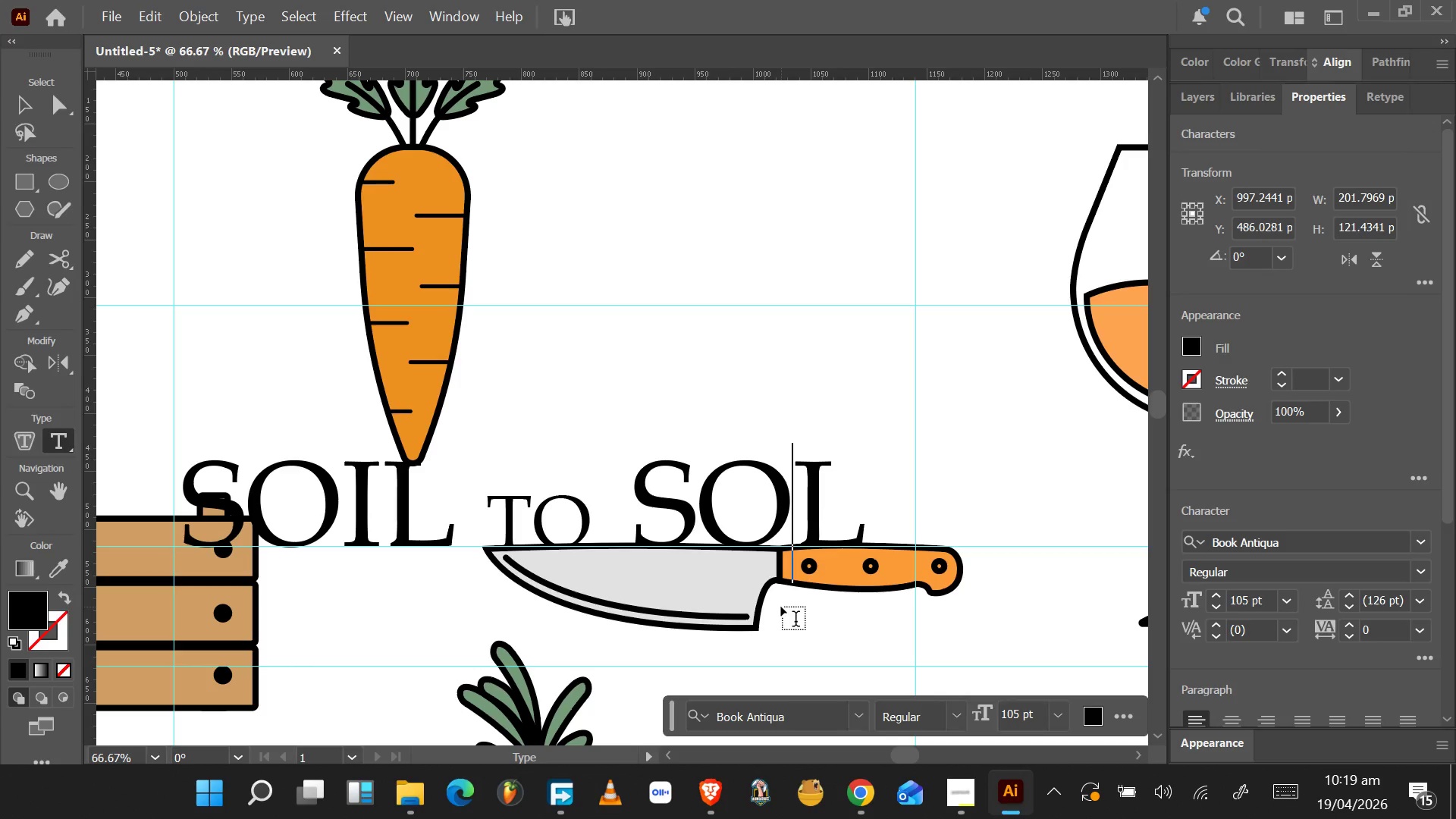 
key(U)
 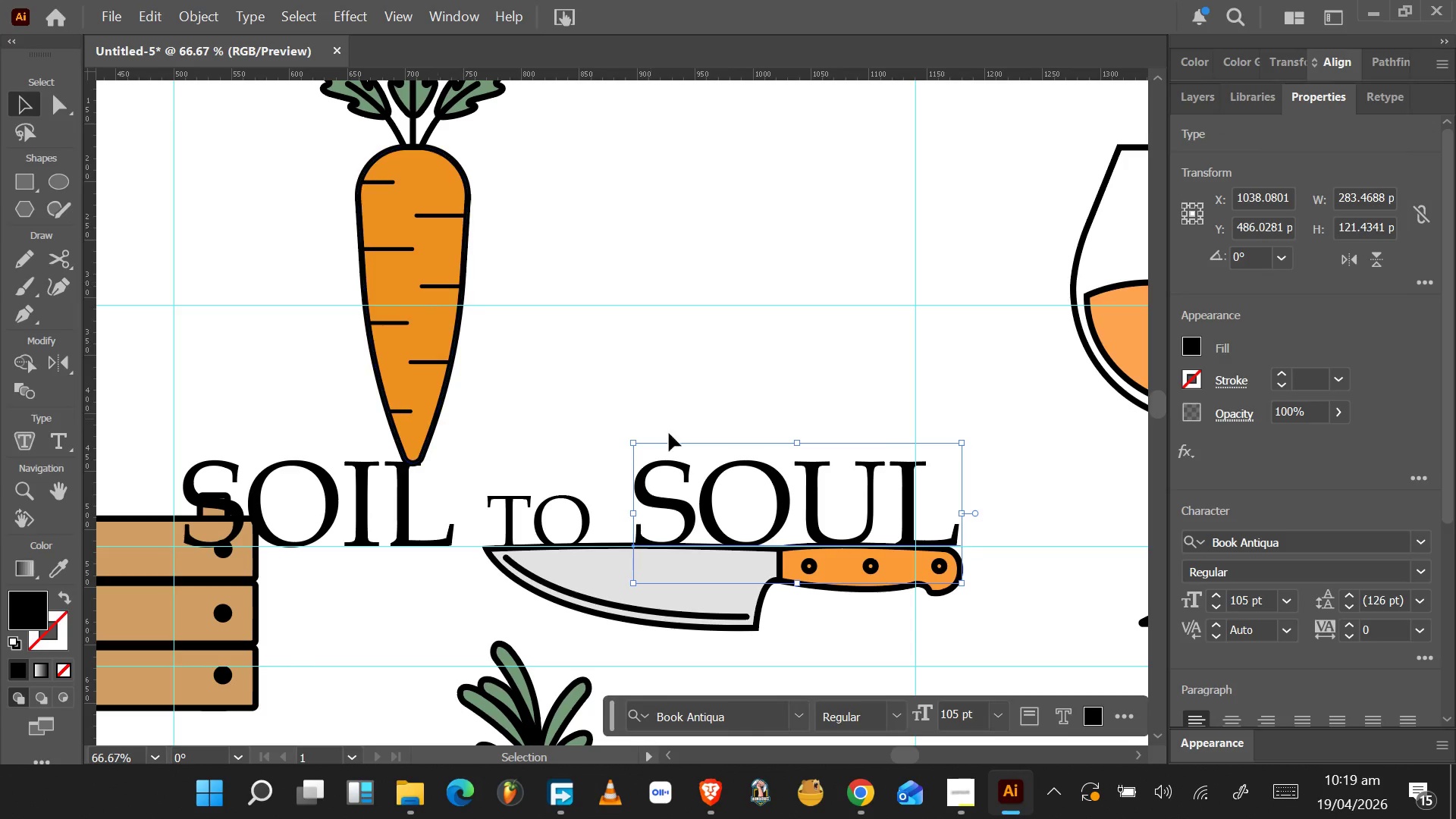 
wait(6.06)
 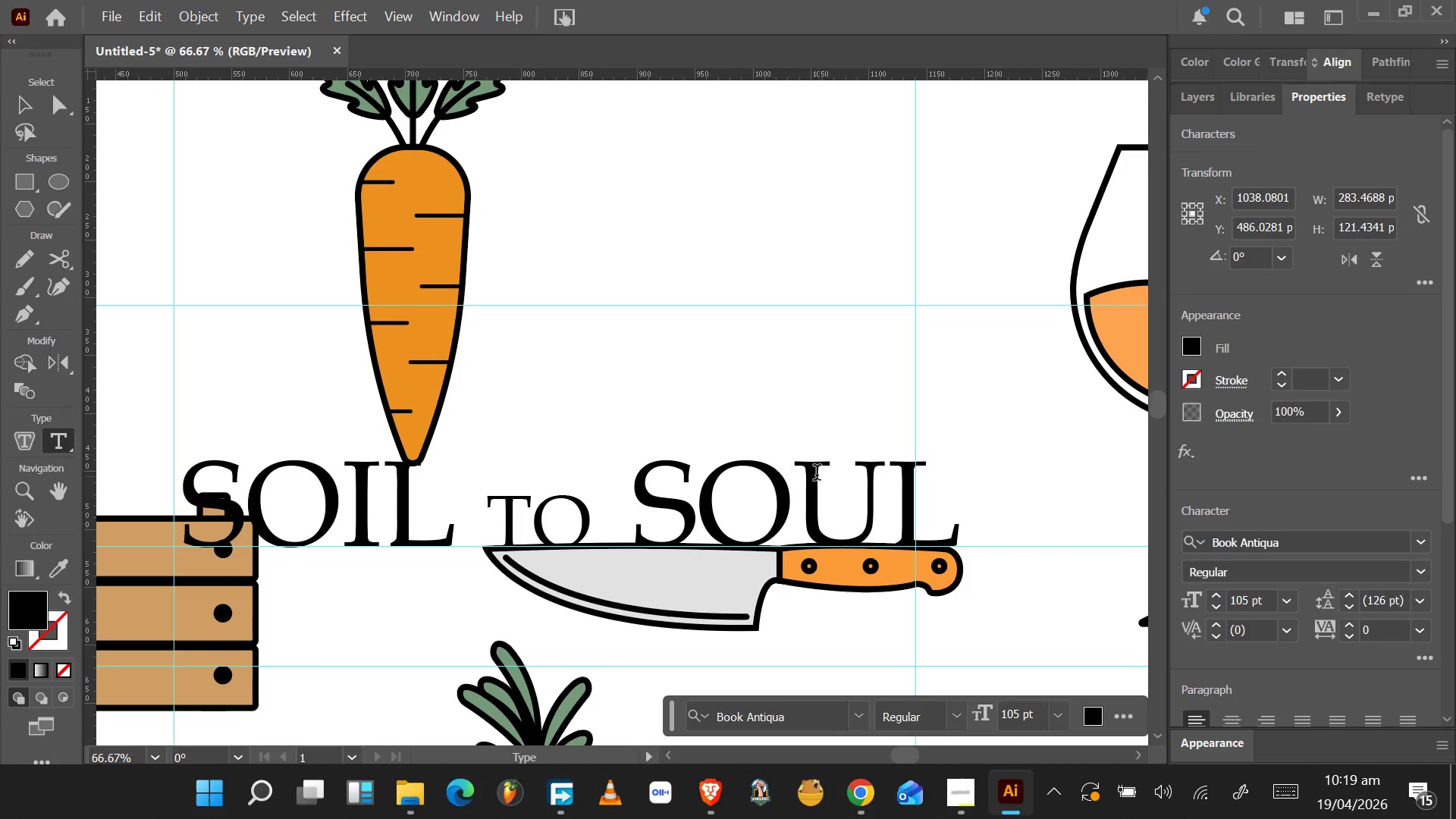 
left_click_drag(start_coordinate=[906, 510], to_coordinate=[859, 509])
 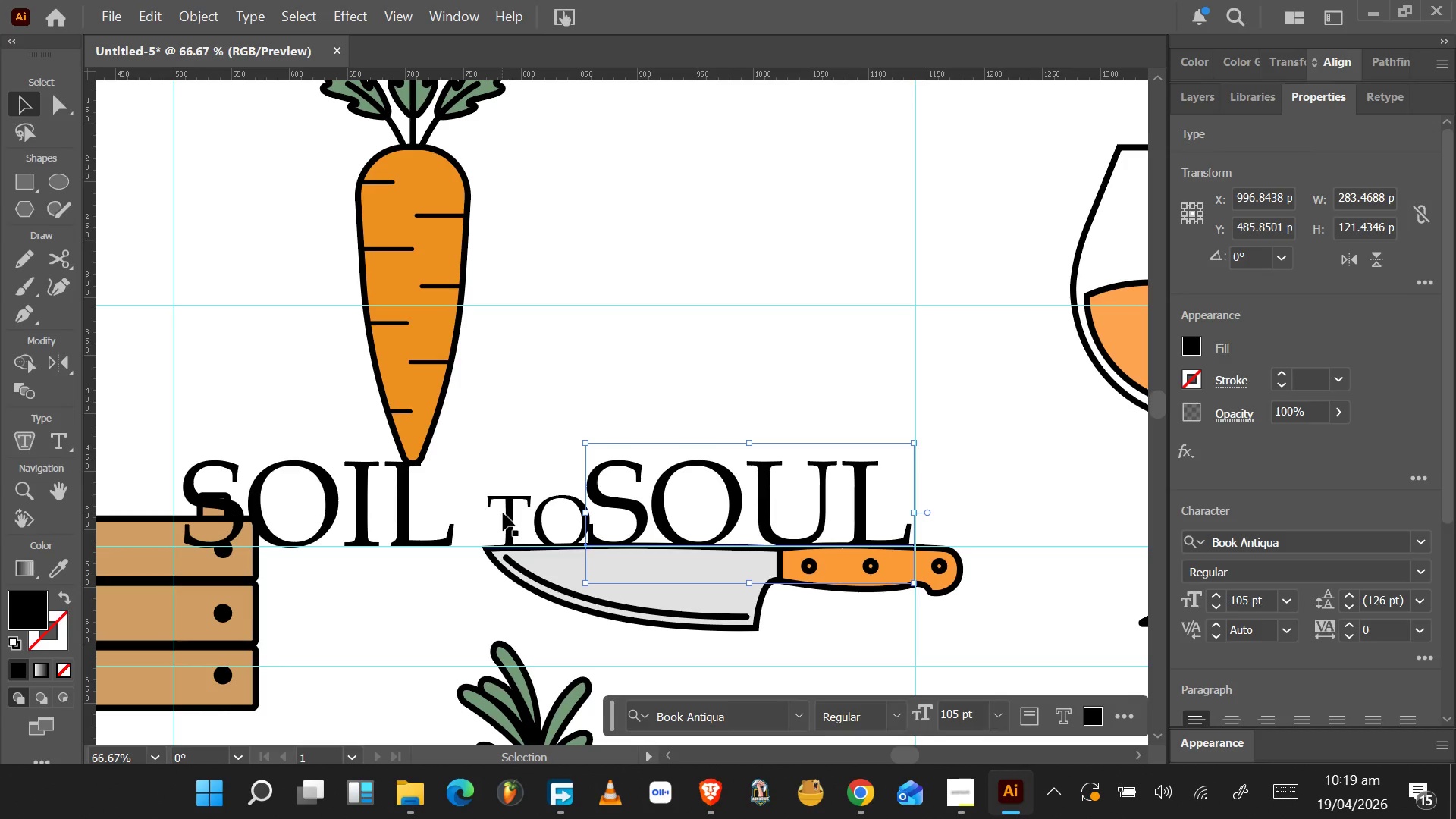 
left_click_drag(start_coordinate=[512, 514], to_coordinate=[482, 512])
 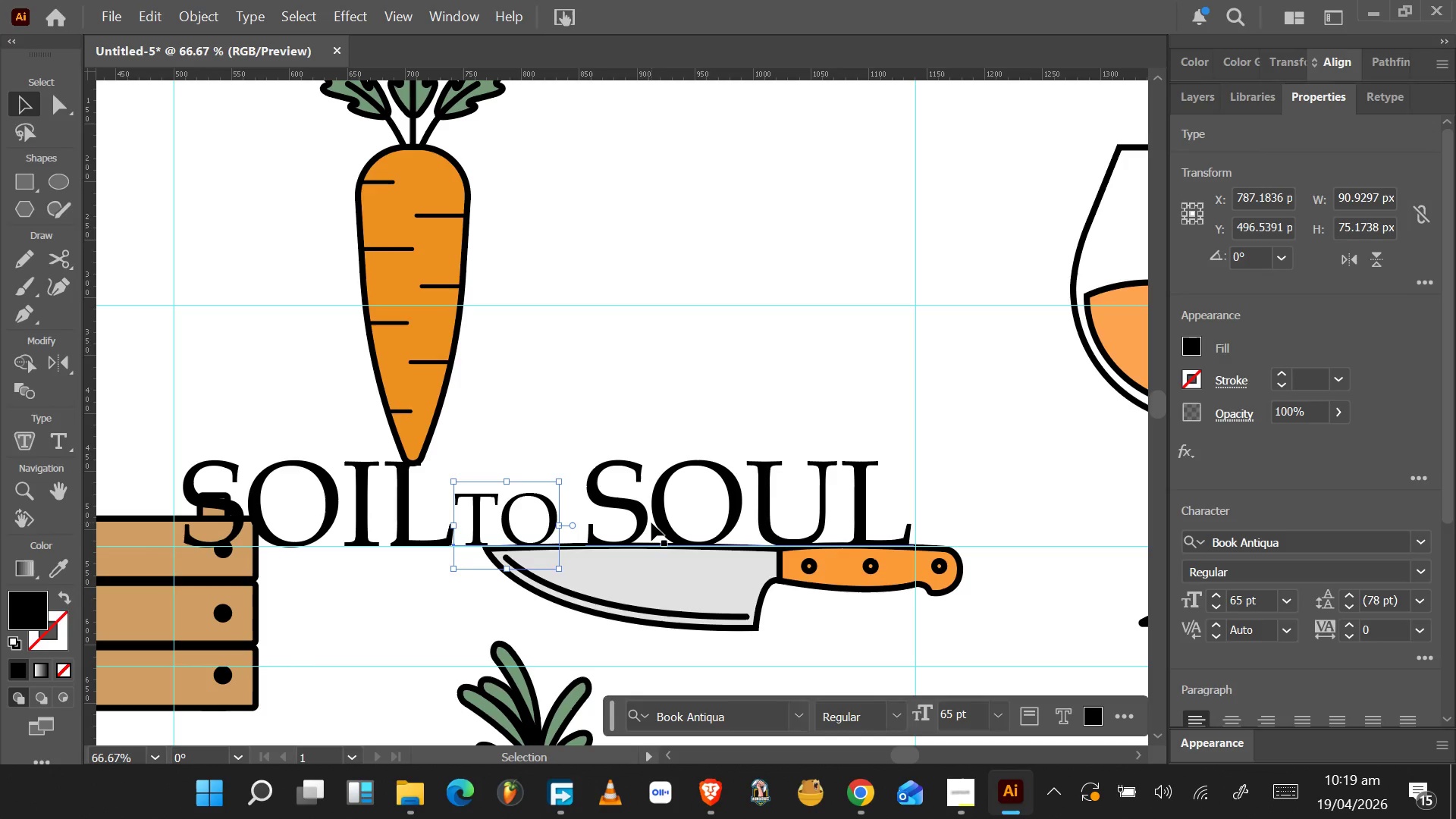 
key(ArrowRight)
 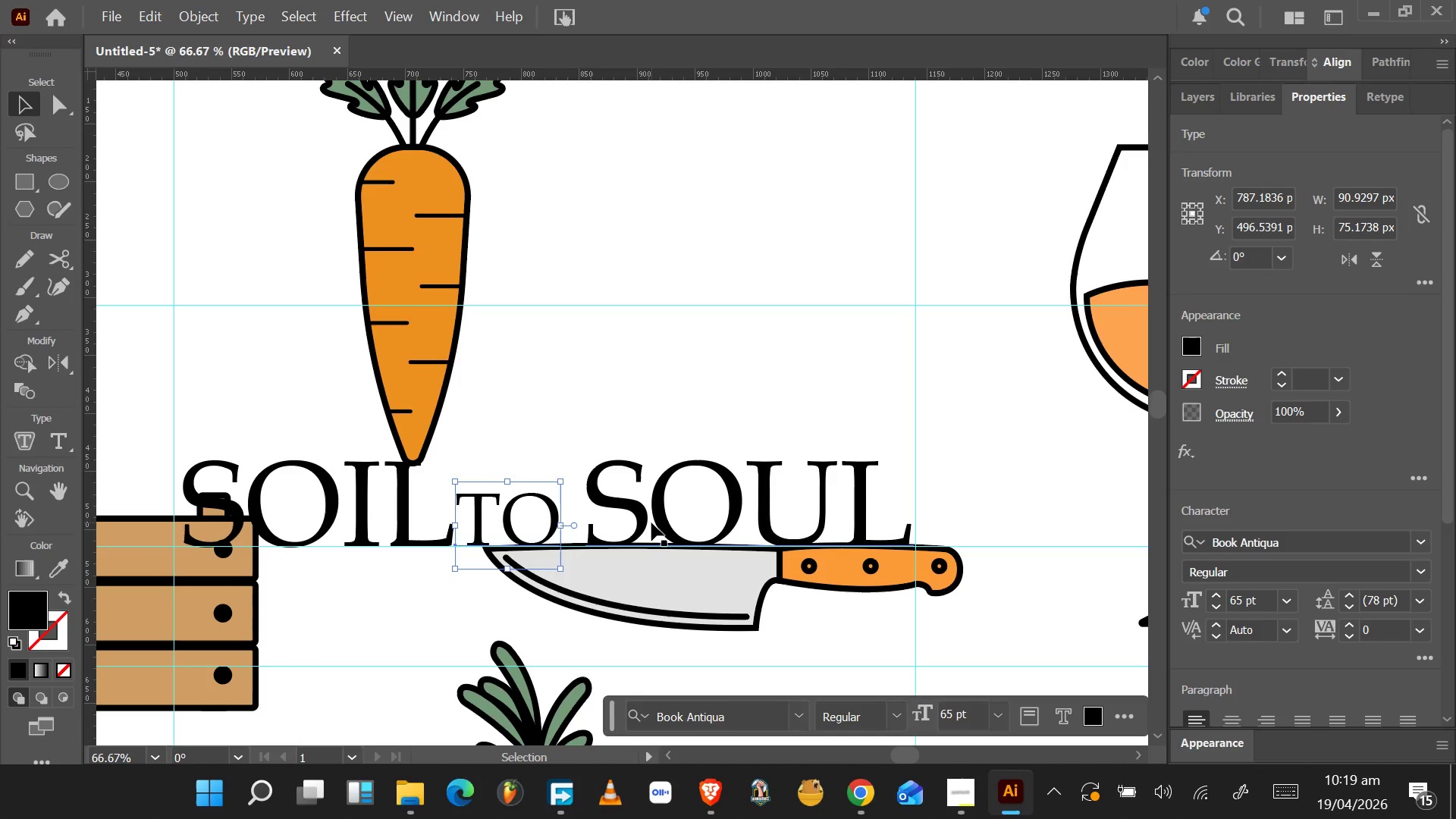 
key(ArrowRight)
 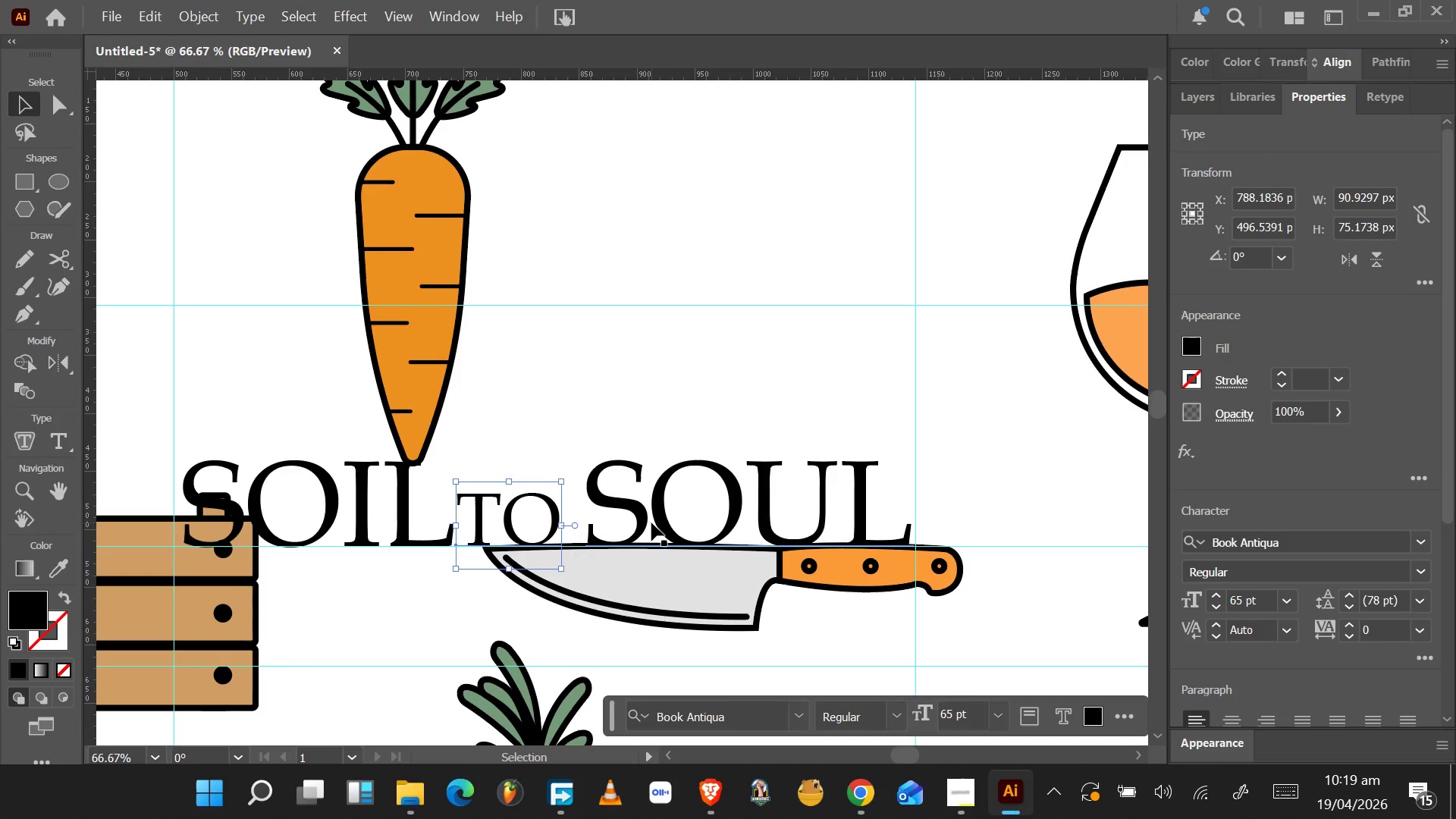 
key(ArrowRight)
 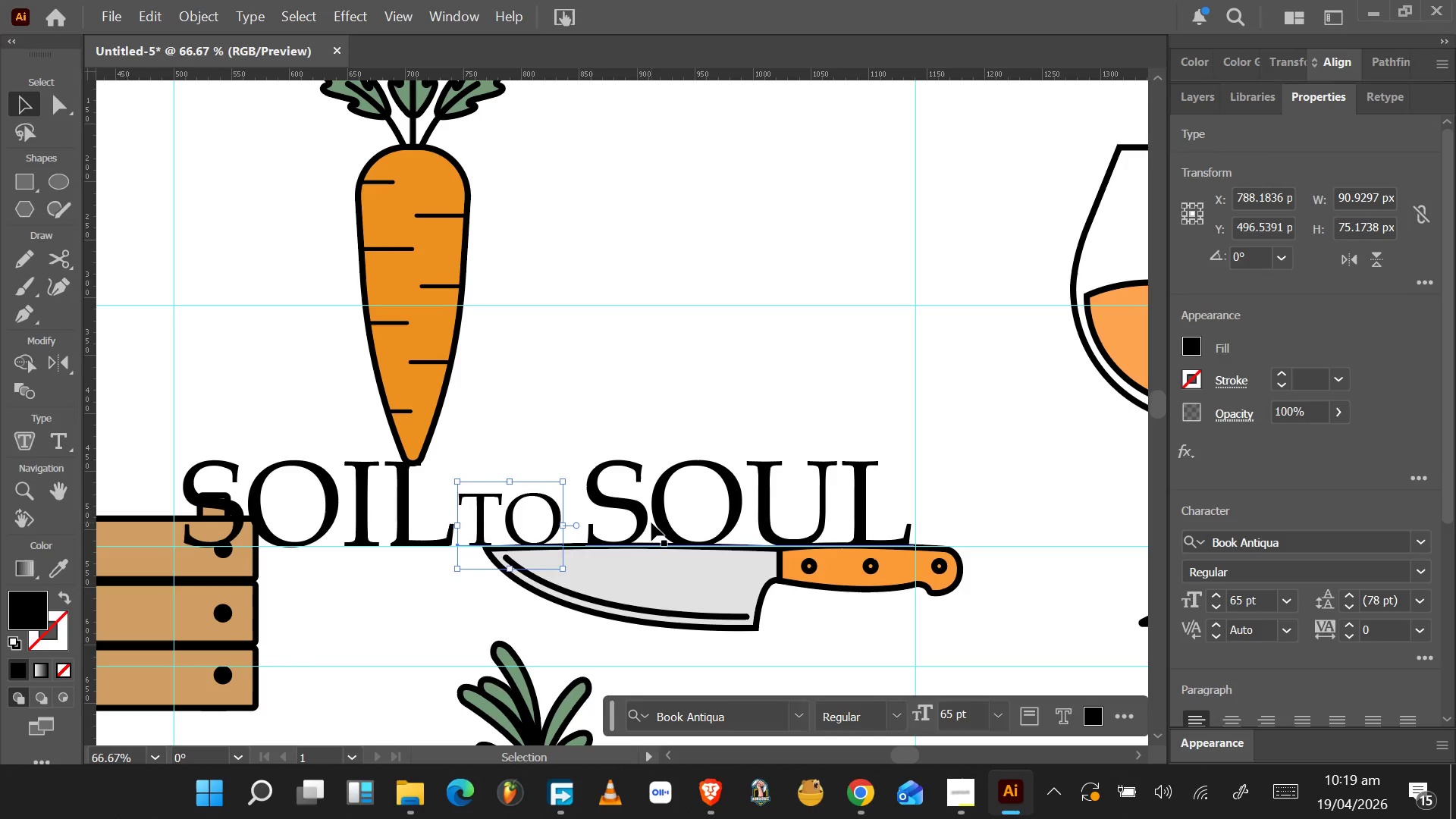 
key(ArrowRight)
 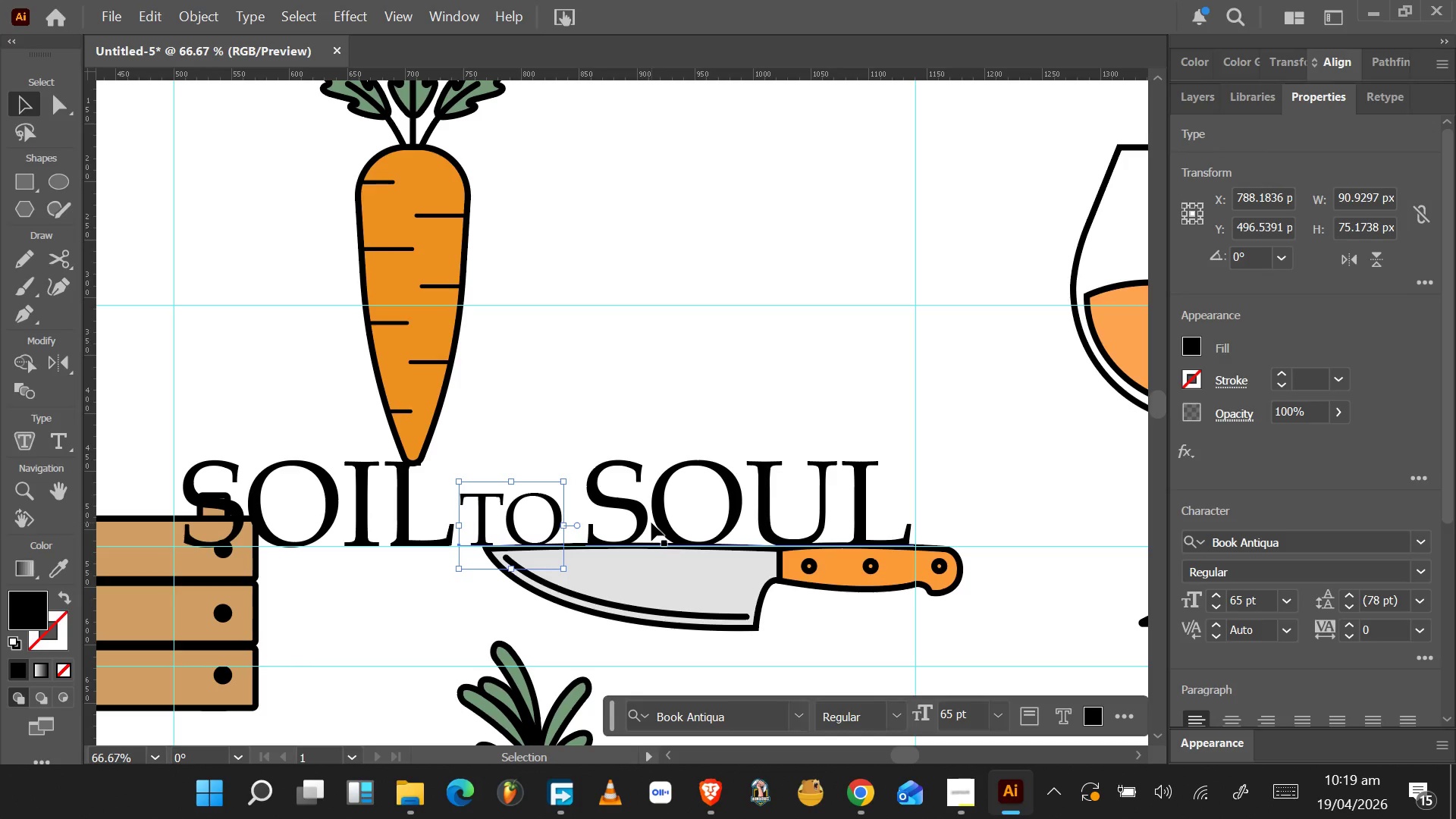 
key(ArrowRight)
 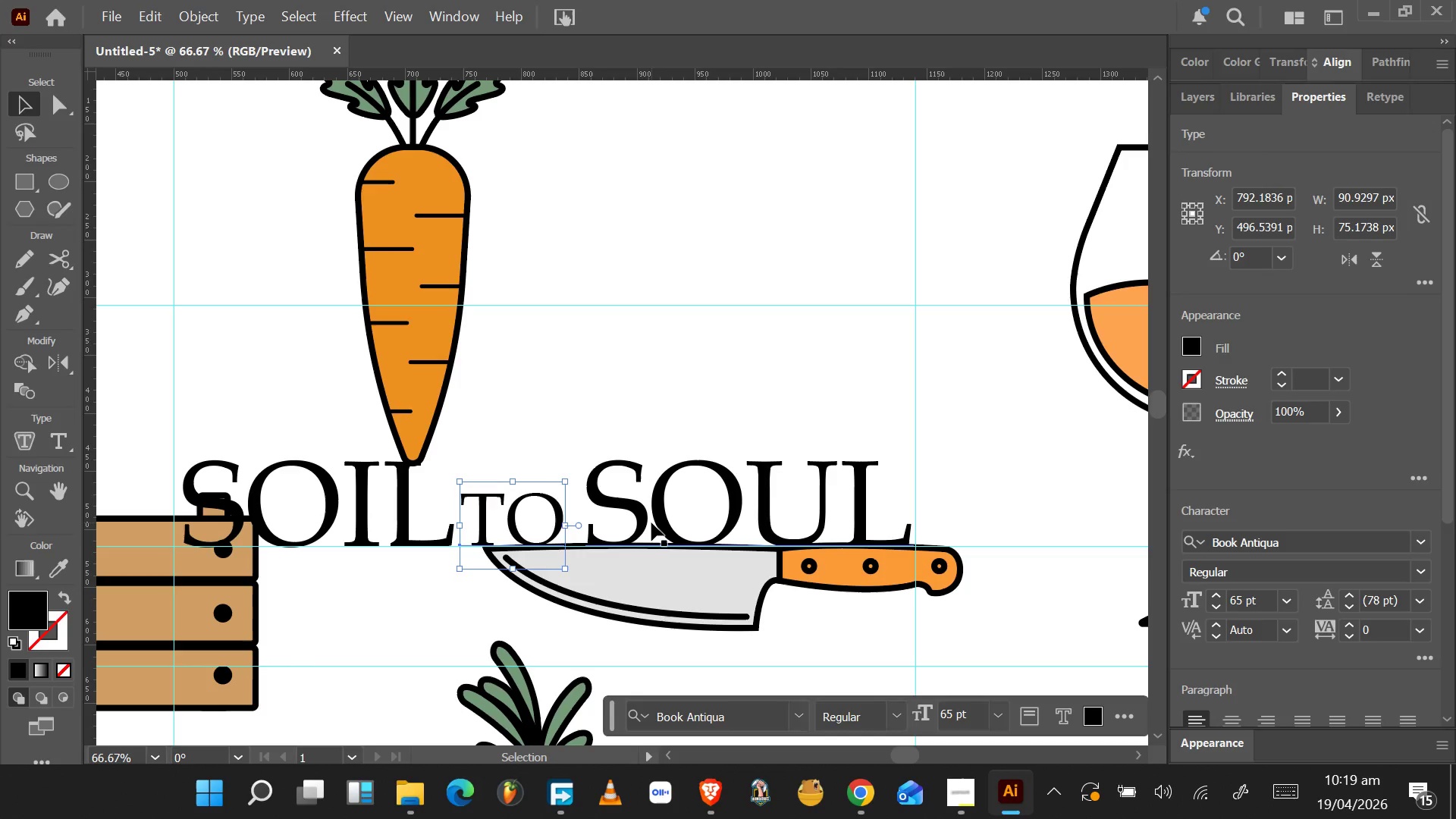 
key(ArrowRight)
 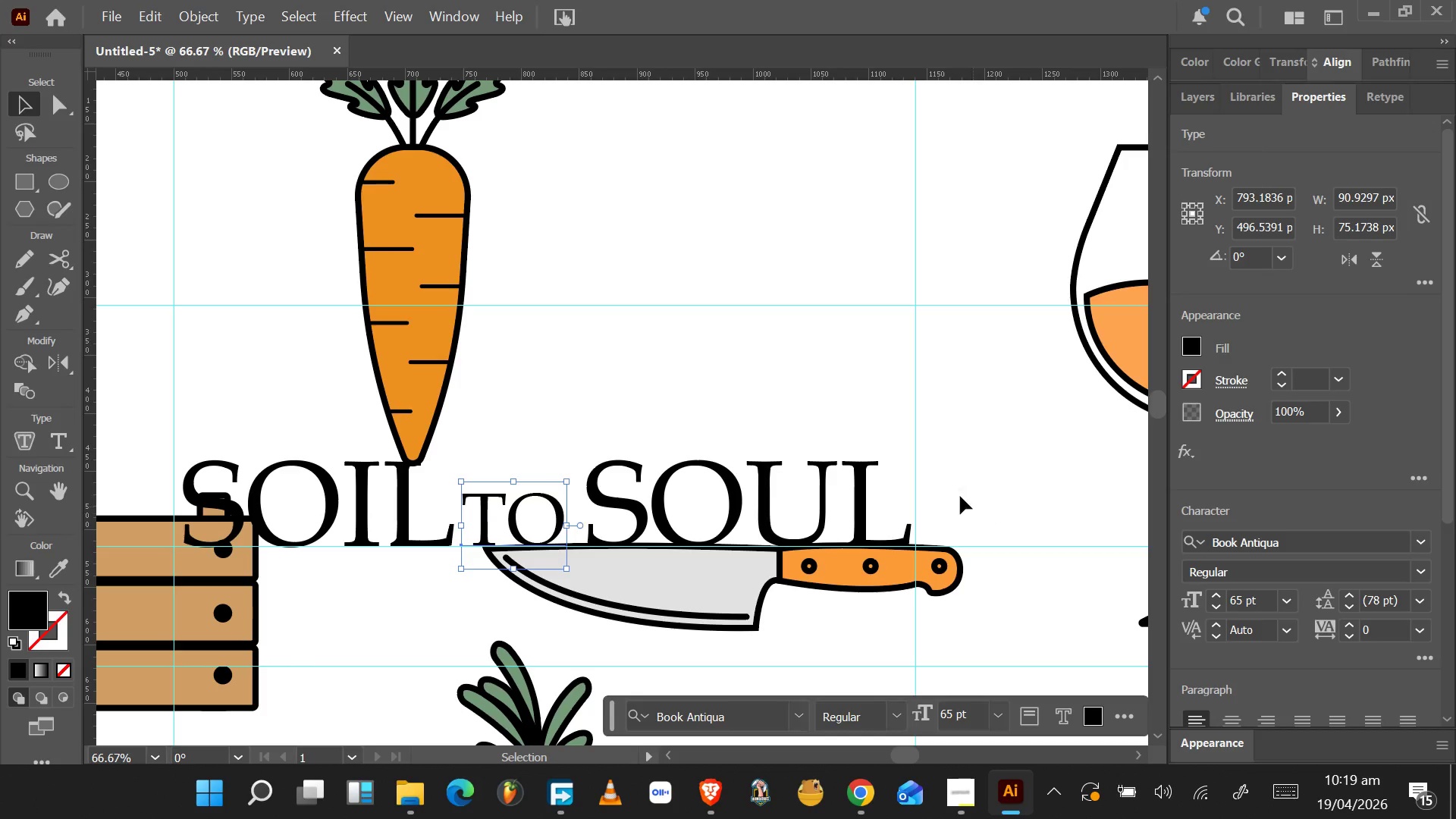 
left_click([754, 312])
 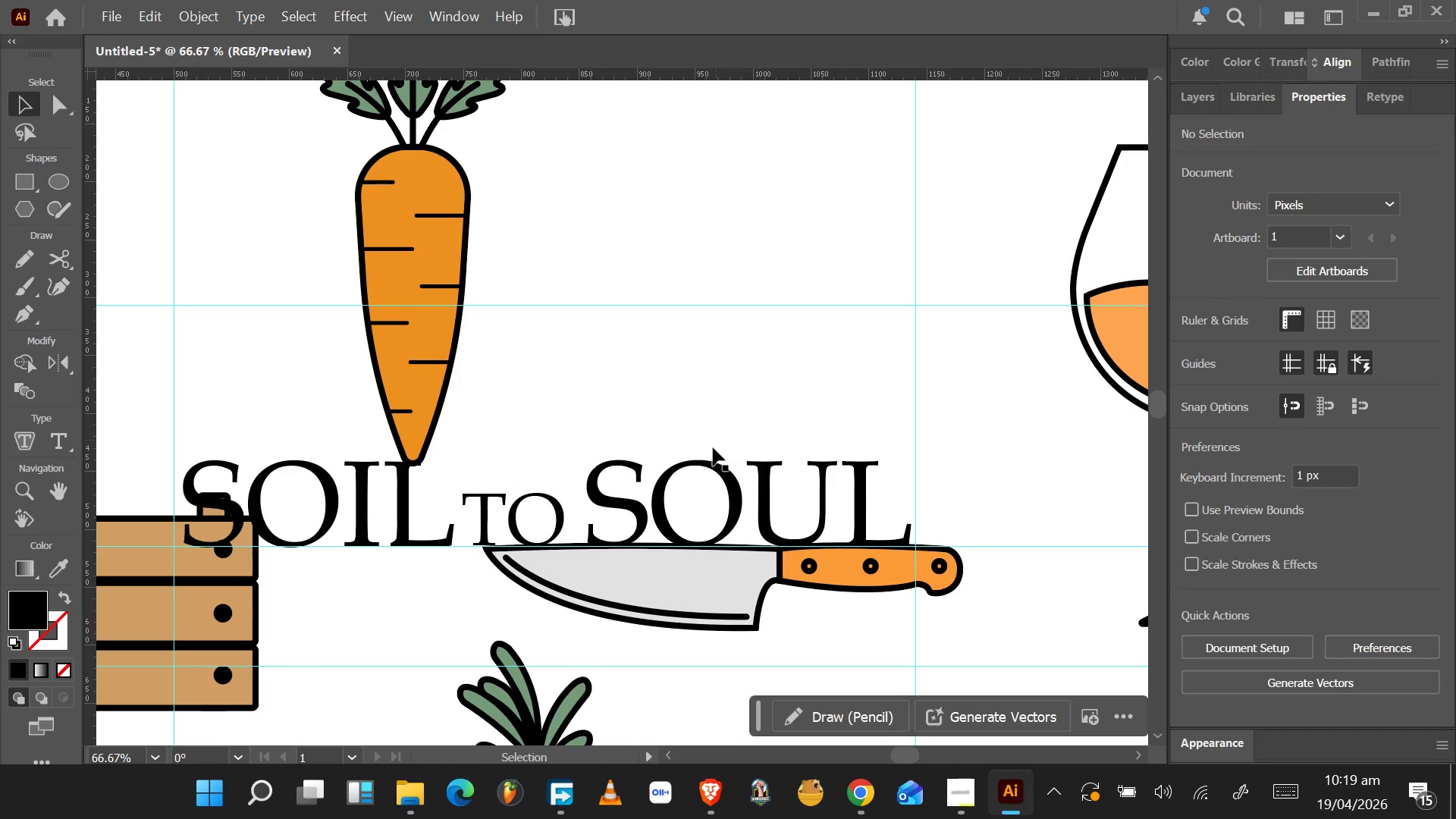 
left_click([640, 512])
 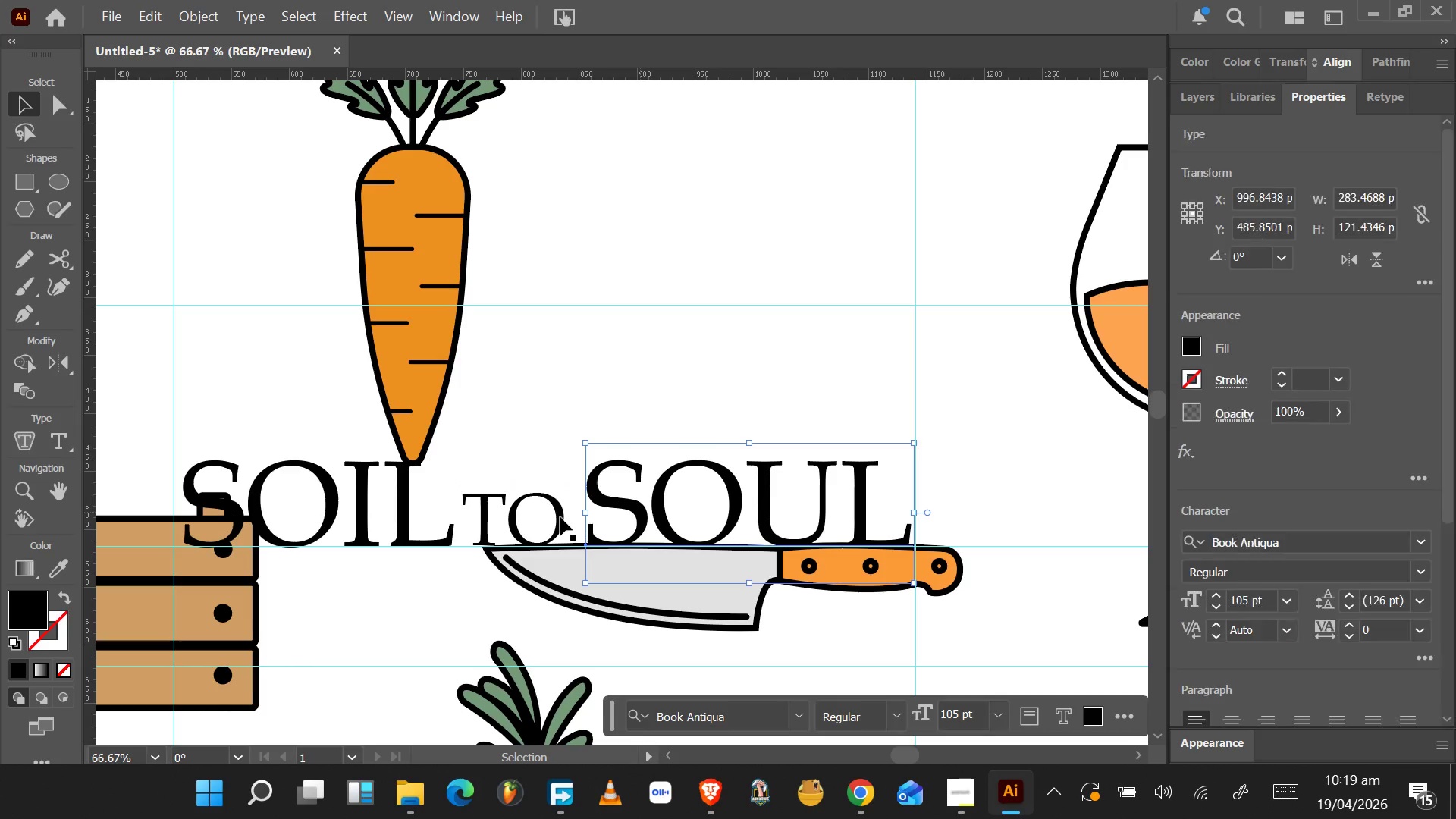 
hold_key(key=ShiftLeft, duration=1.55)
left_click([560, 517])
 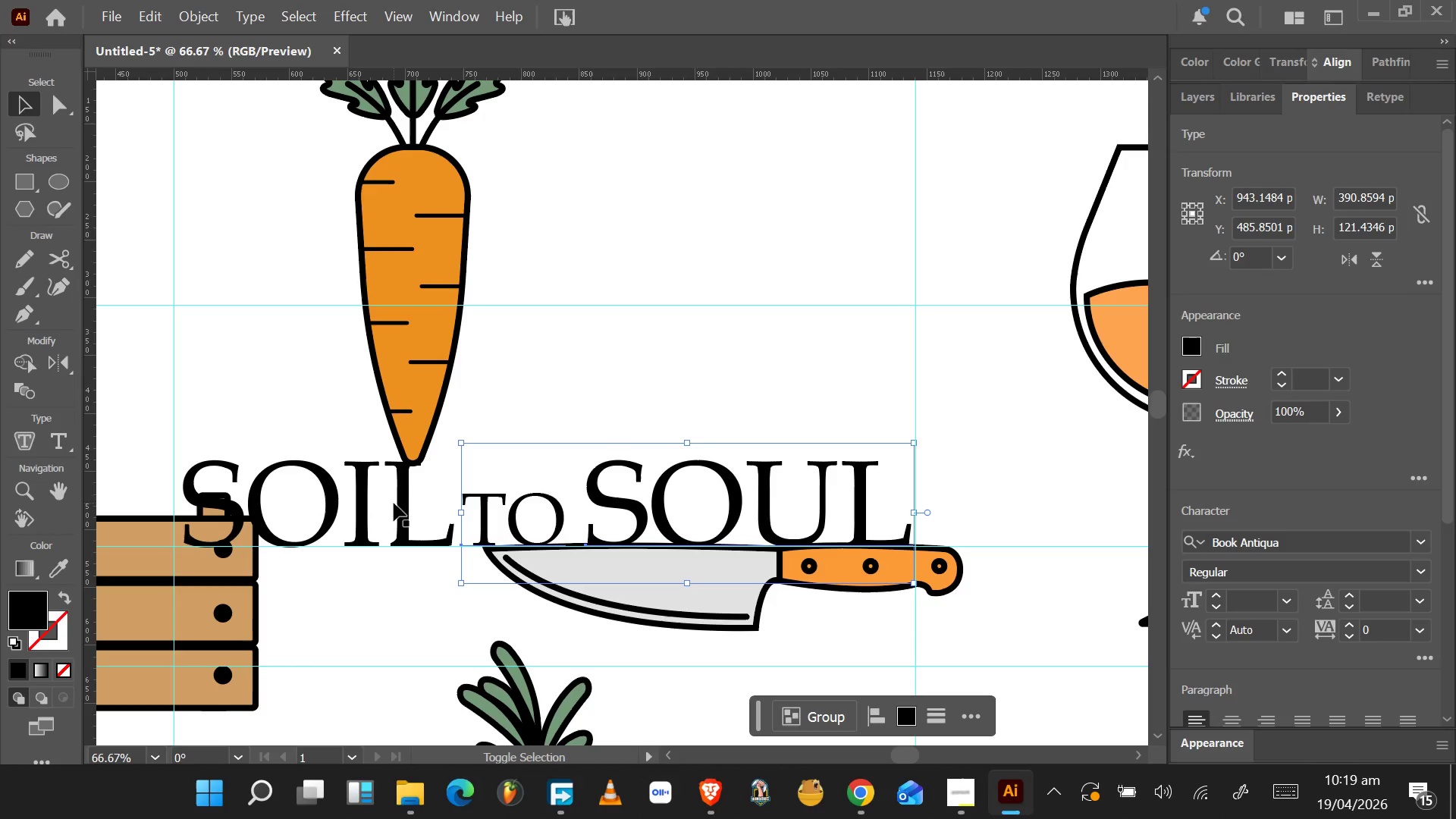 
hold_key(key=ShiftLeft, duration=1.24)
left_click([362, 507])
 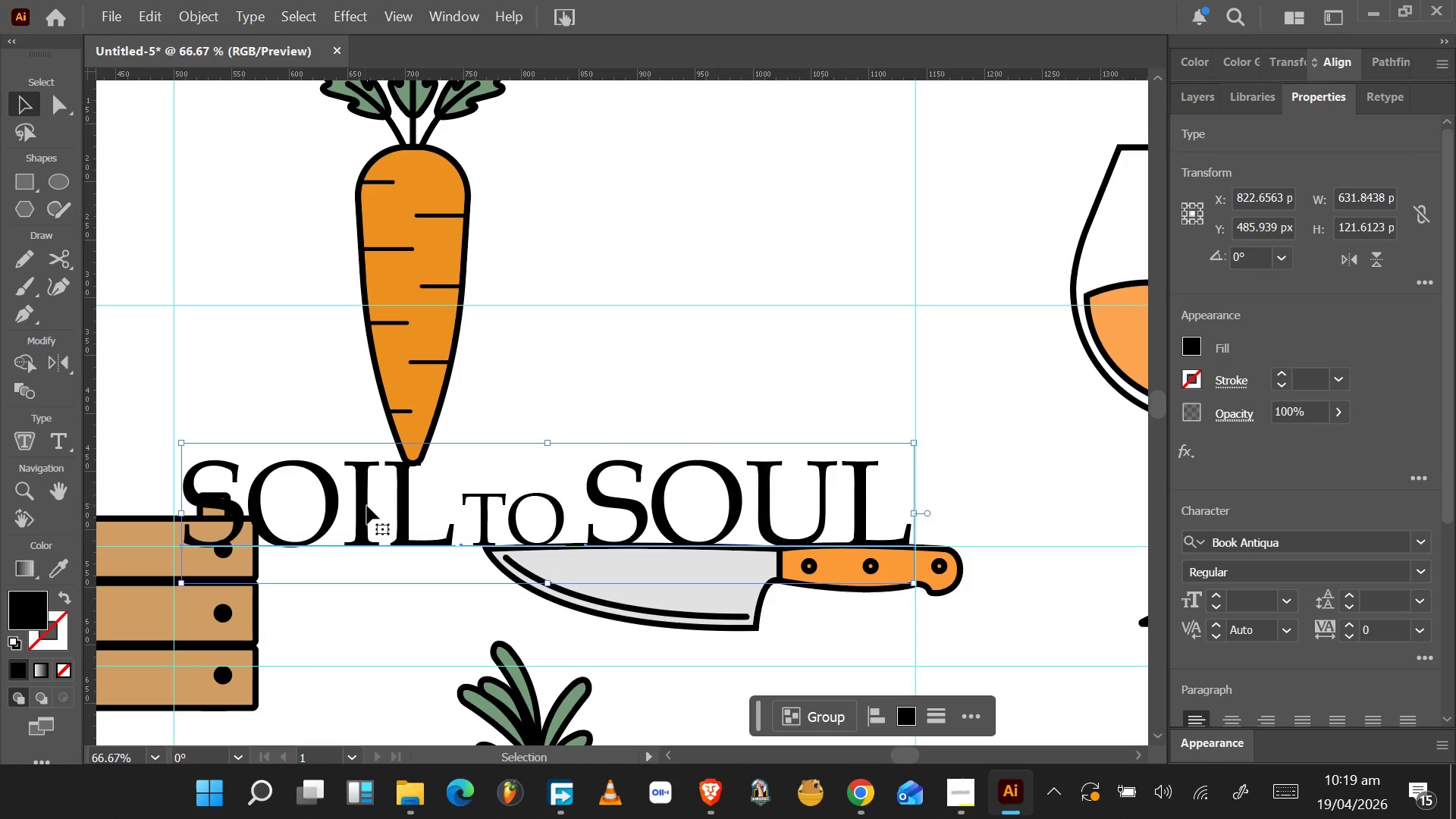 
right_click([604, 535])
 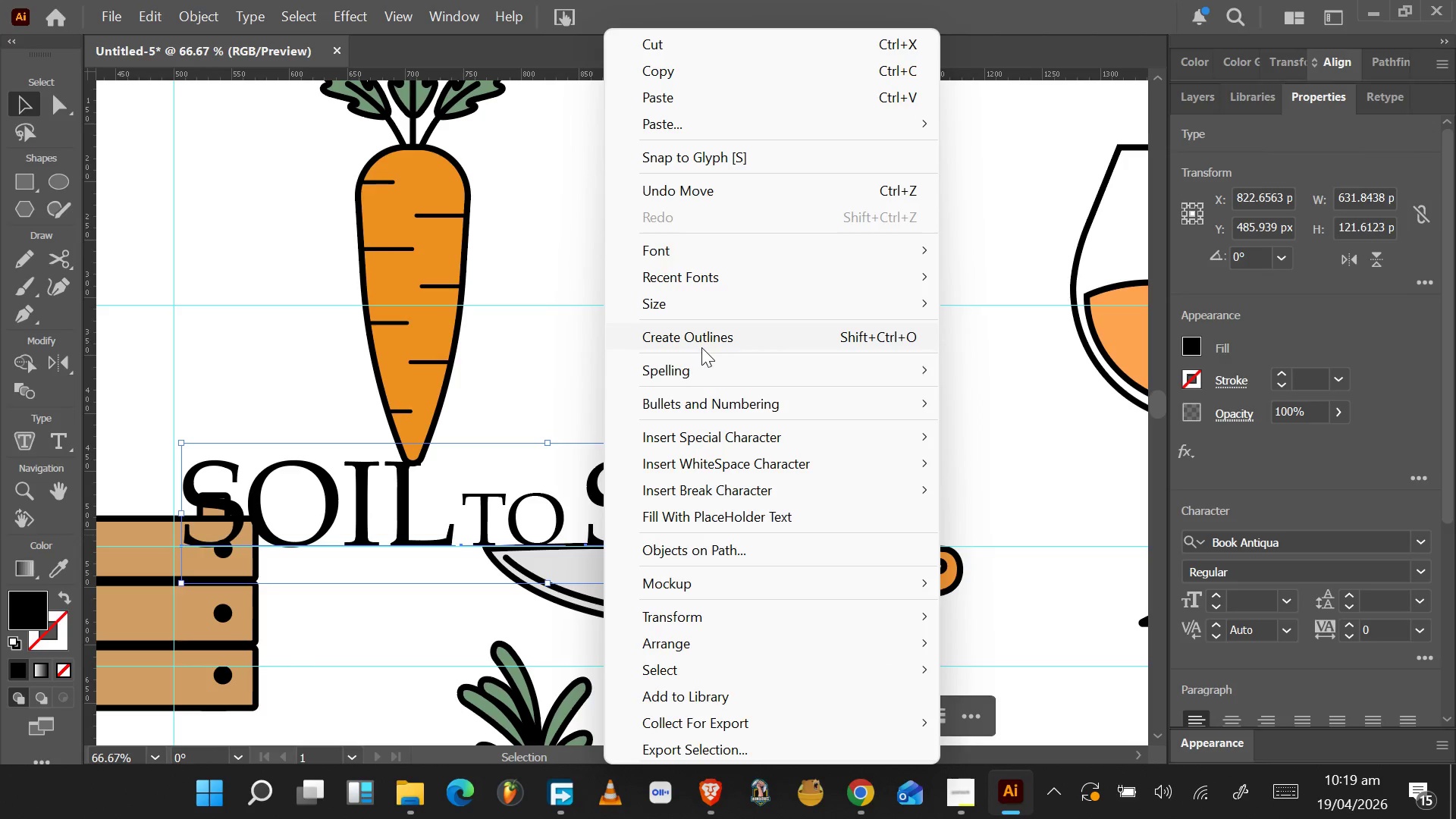 
wait(8.77)
 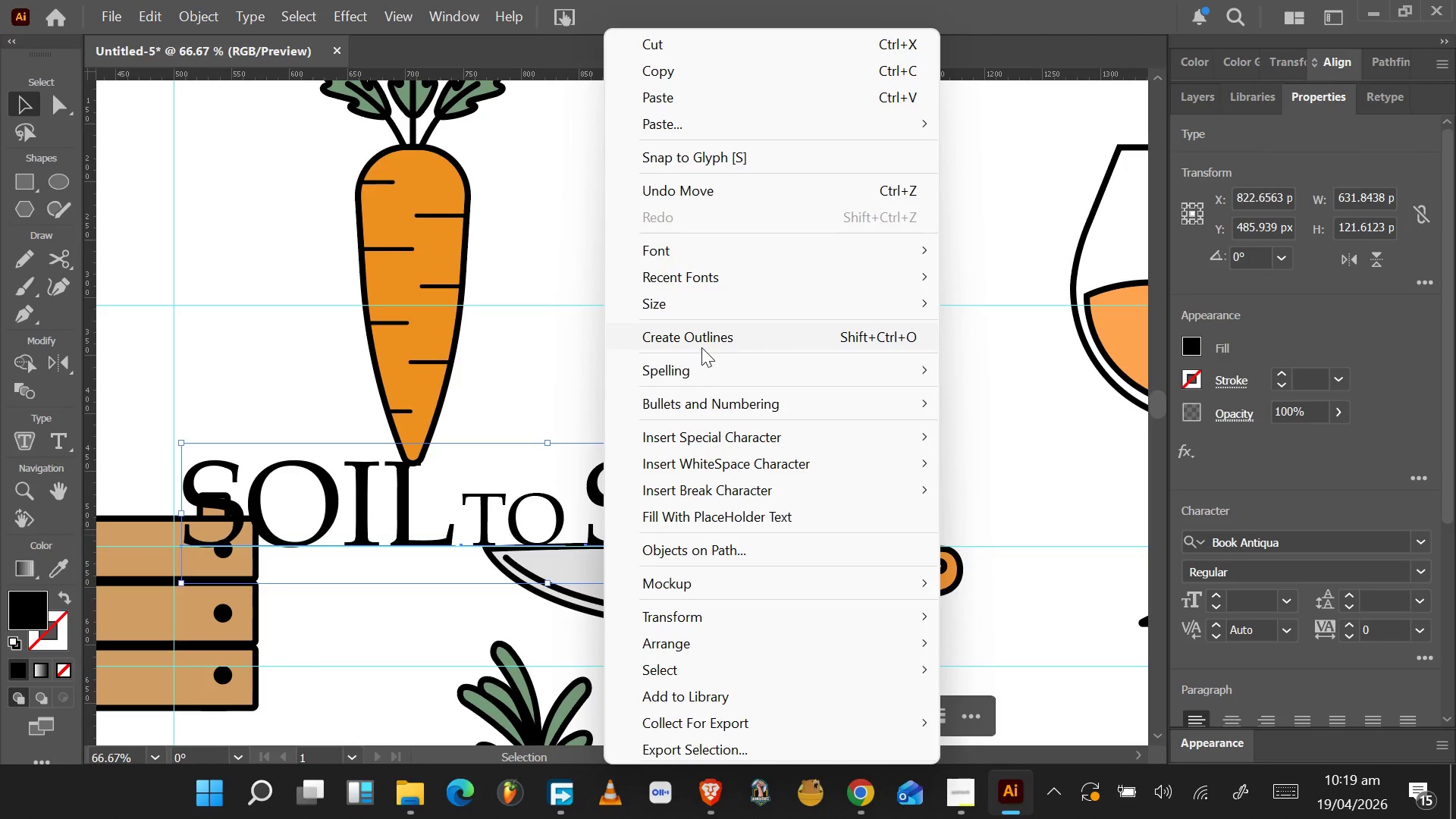 
left_click([507, 623])
 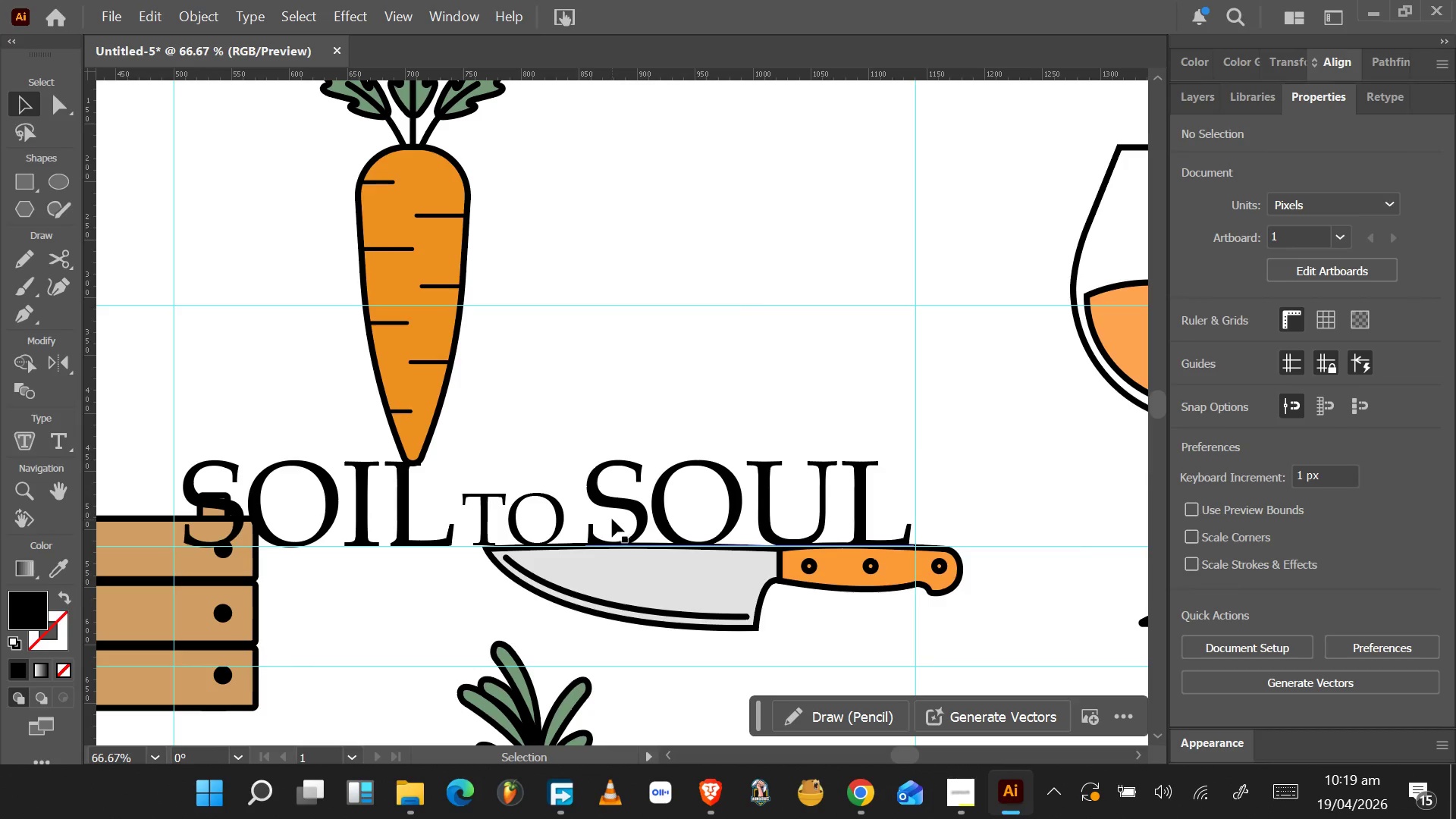 
left_click([621, 504])
 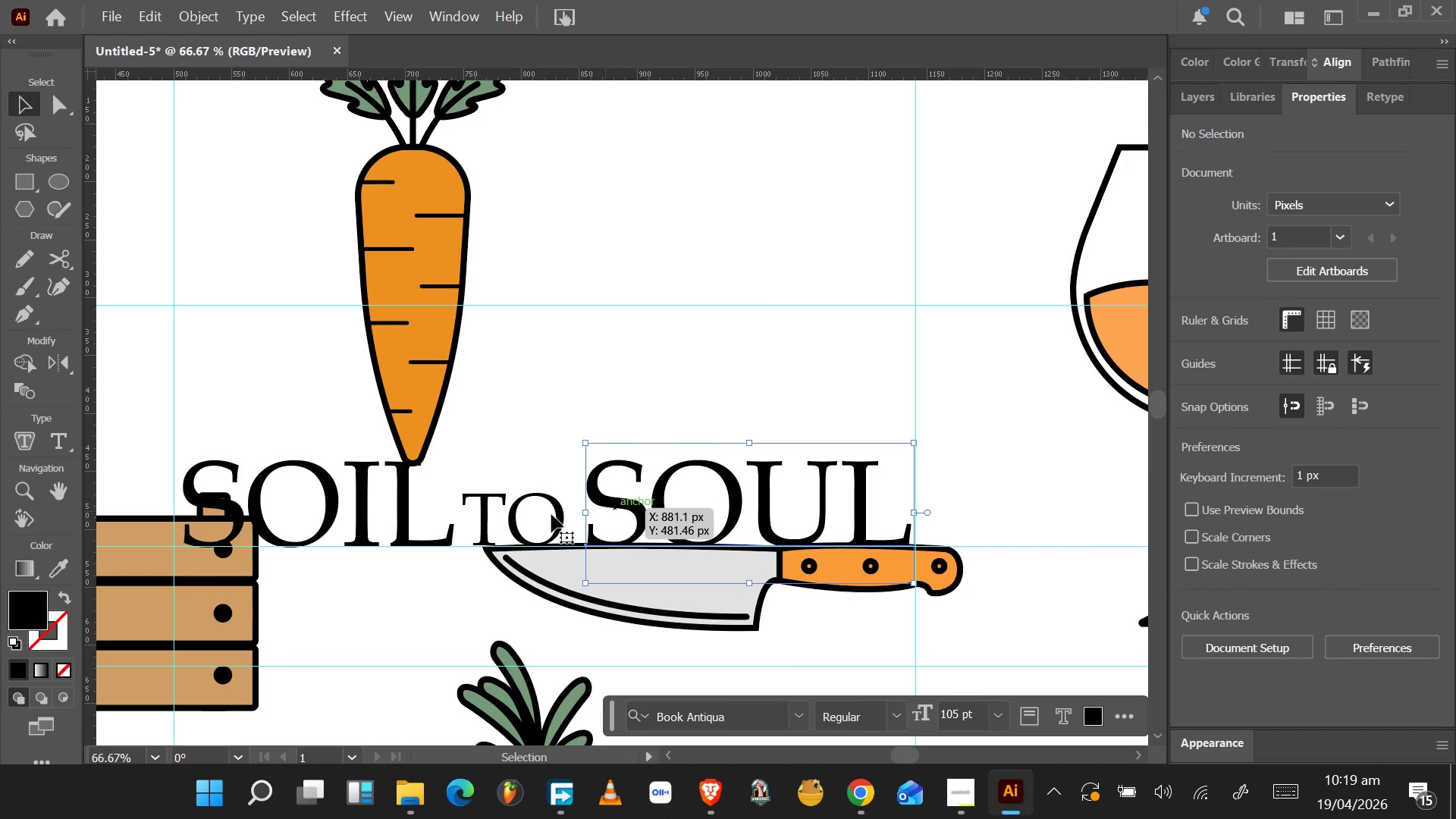 
hold_key(key=ShiftLeft, duration=1.5)
 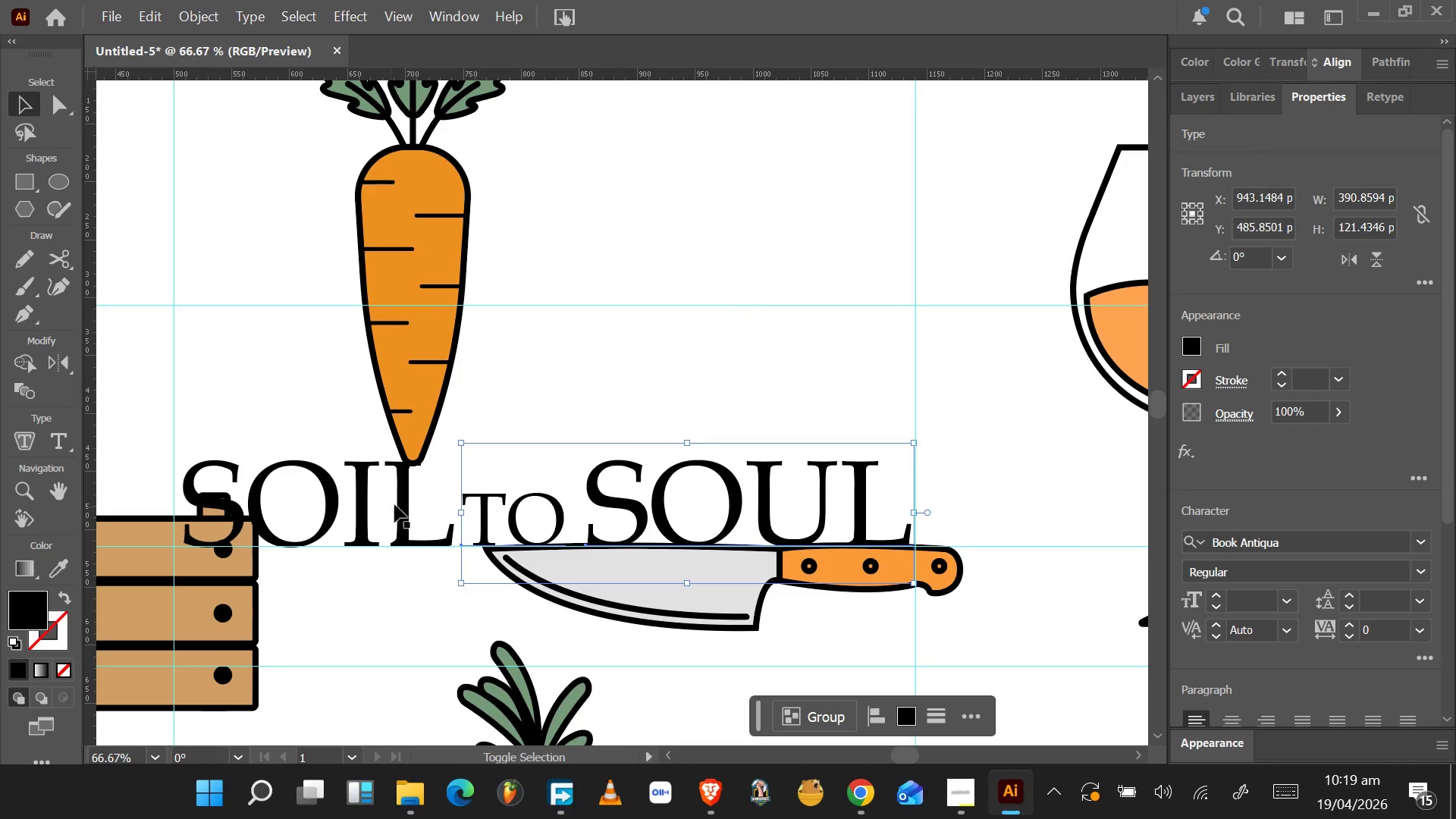 
hold_key(key=ShiftLeft, duration=1.45)
left_click([403, 502])
 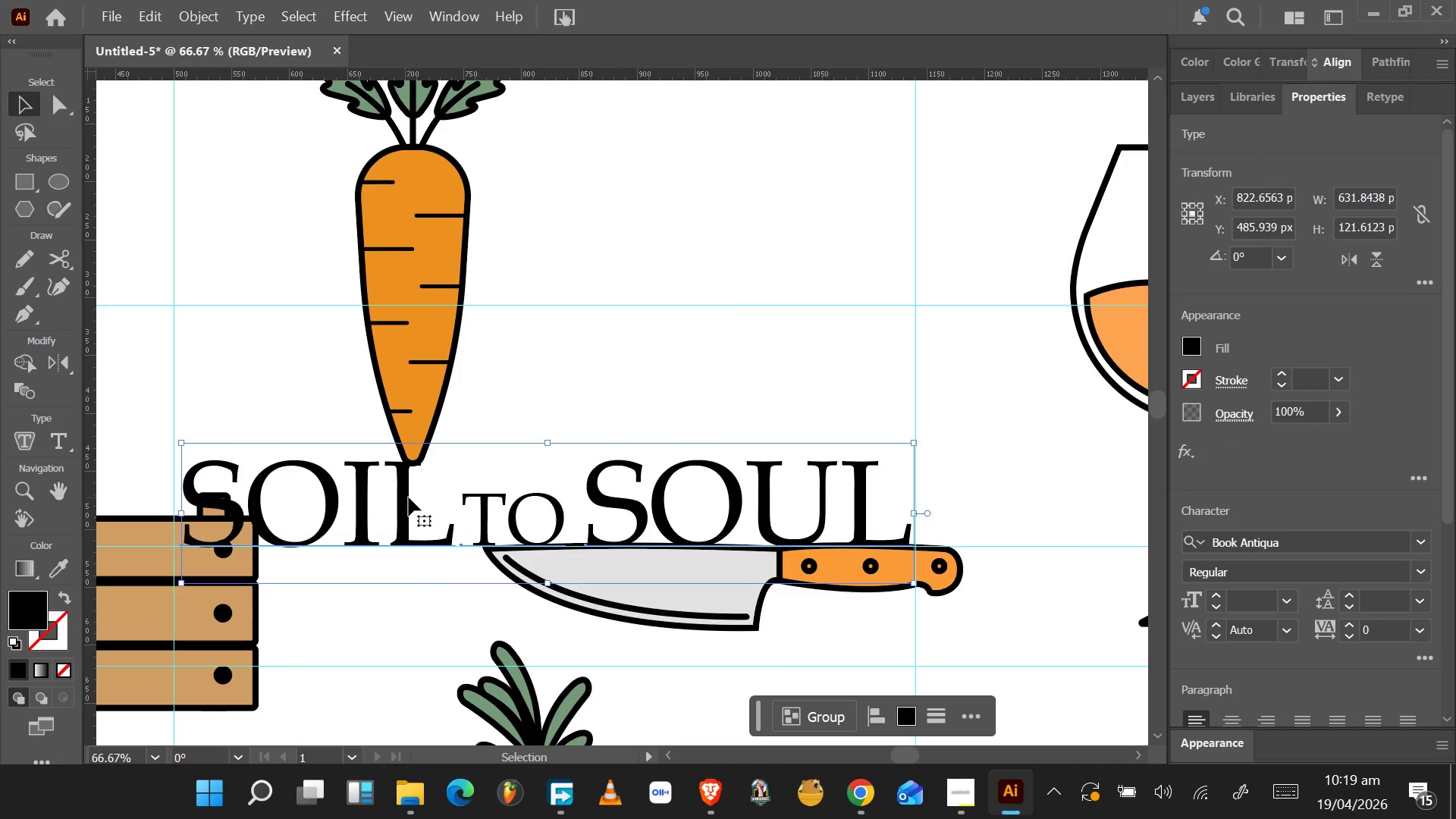 
key(ArrowLeft)
 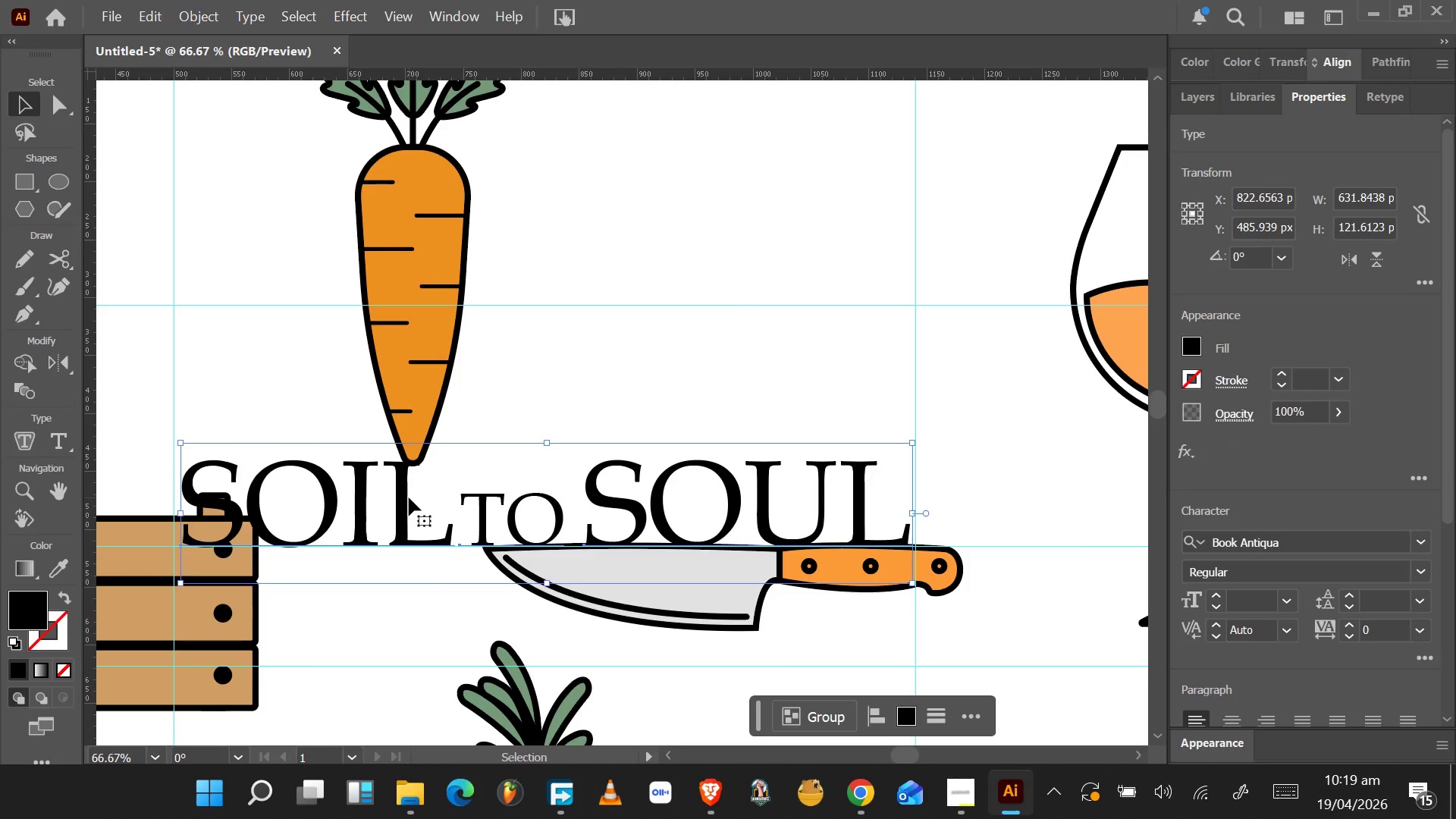 
key(ArrowLeft)
 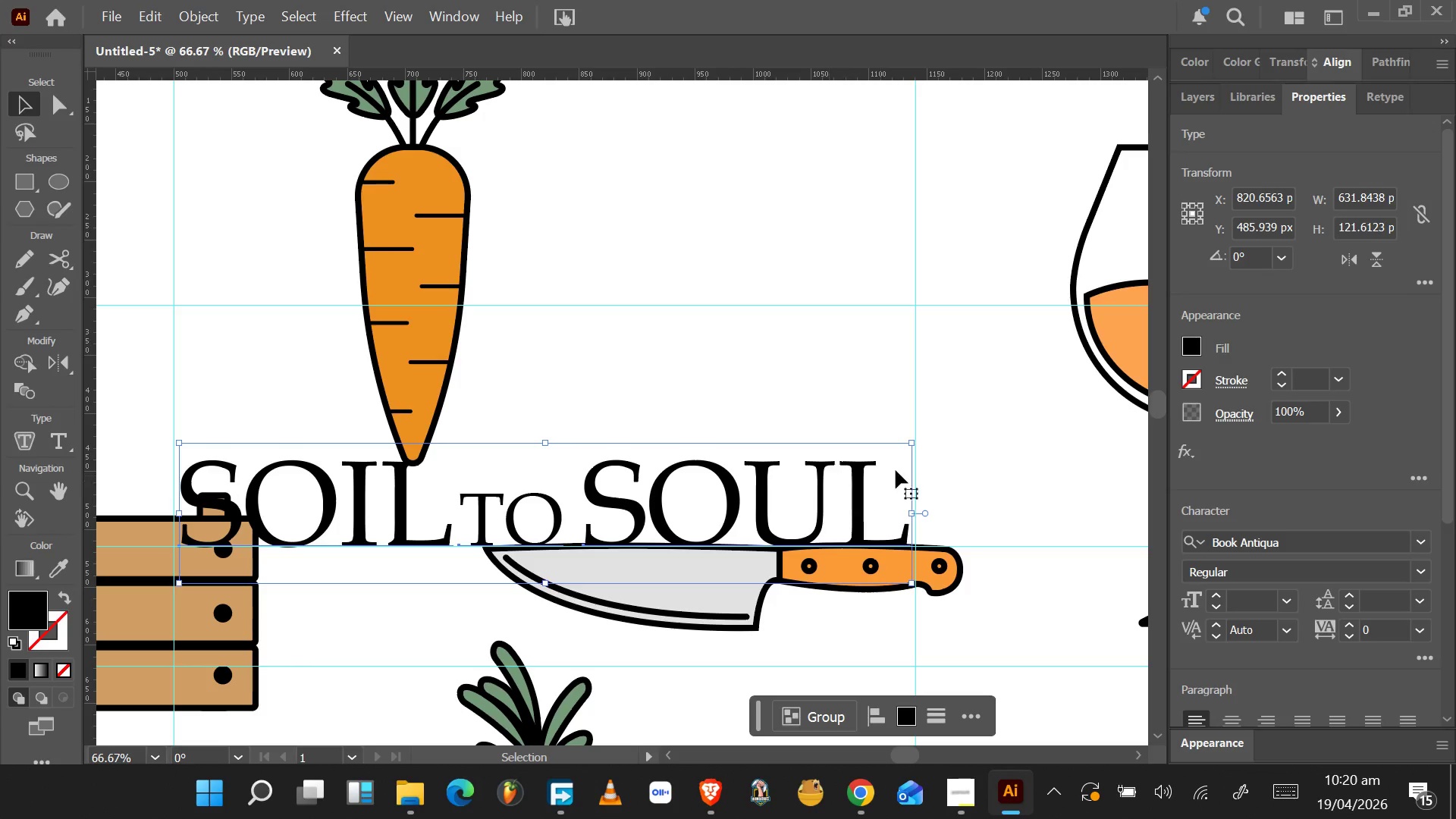 
wait(5.06)
 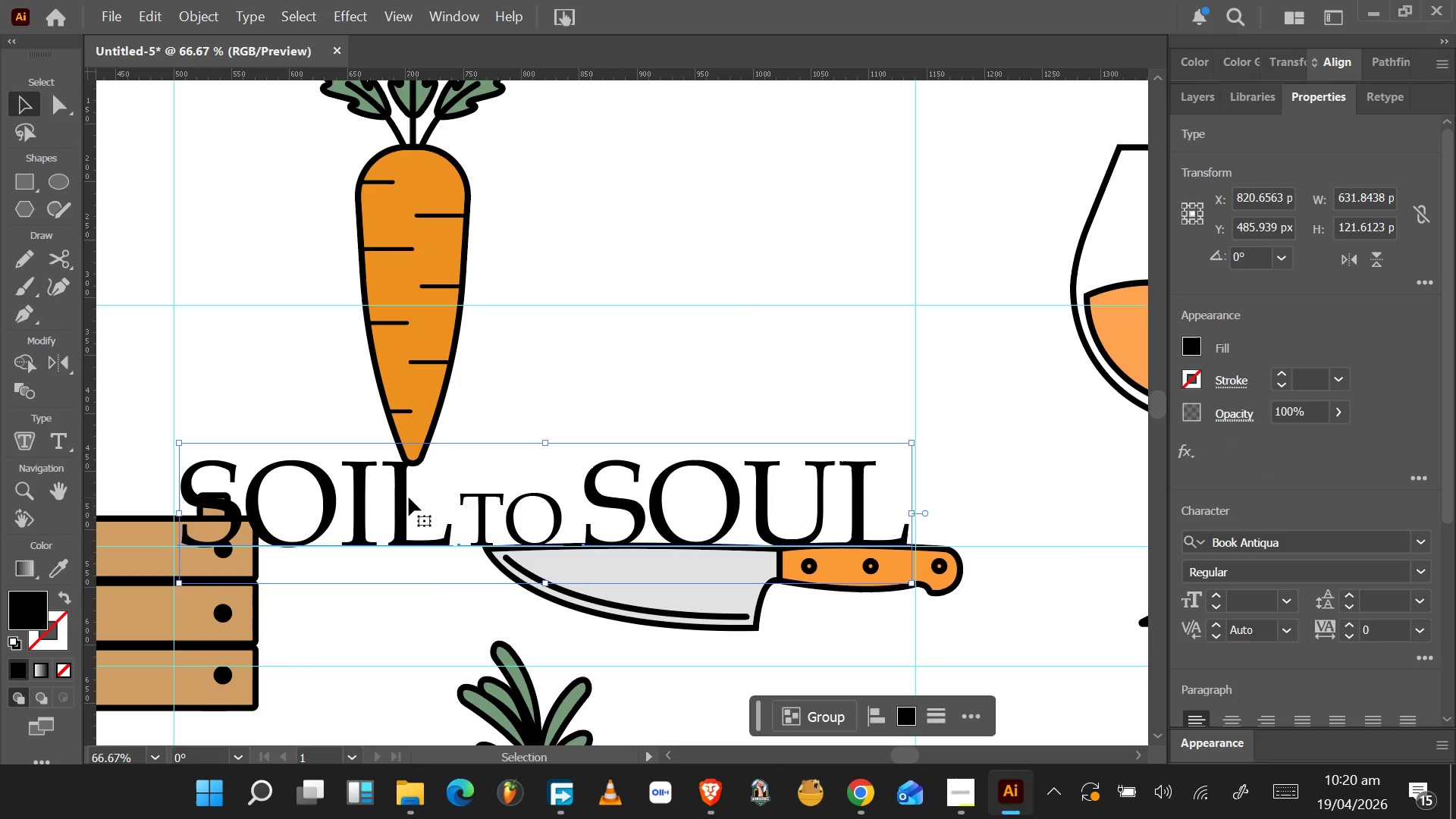 
hold_key(key=AltLeft, duration=0.94)
left_click_drag(start_coordinate=[912, 444], to_coordinate=[902, 448])
 